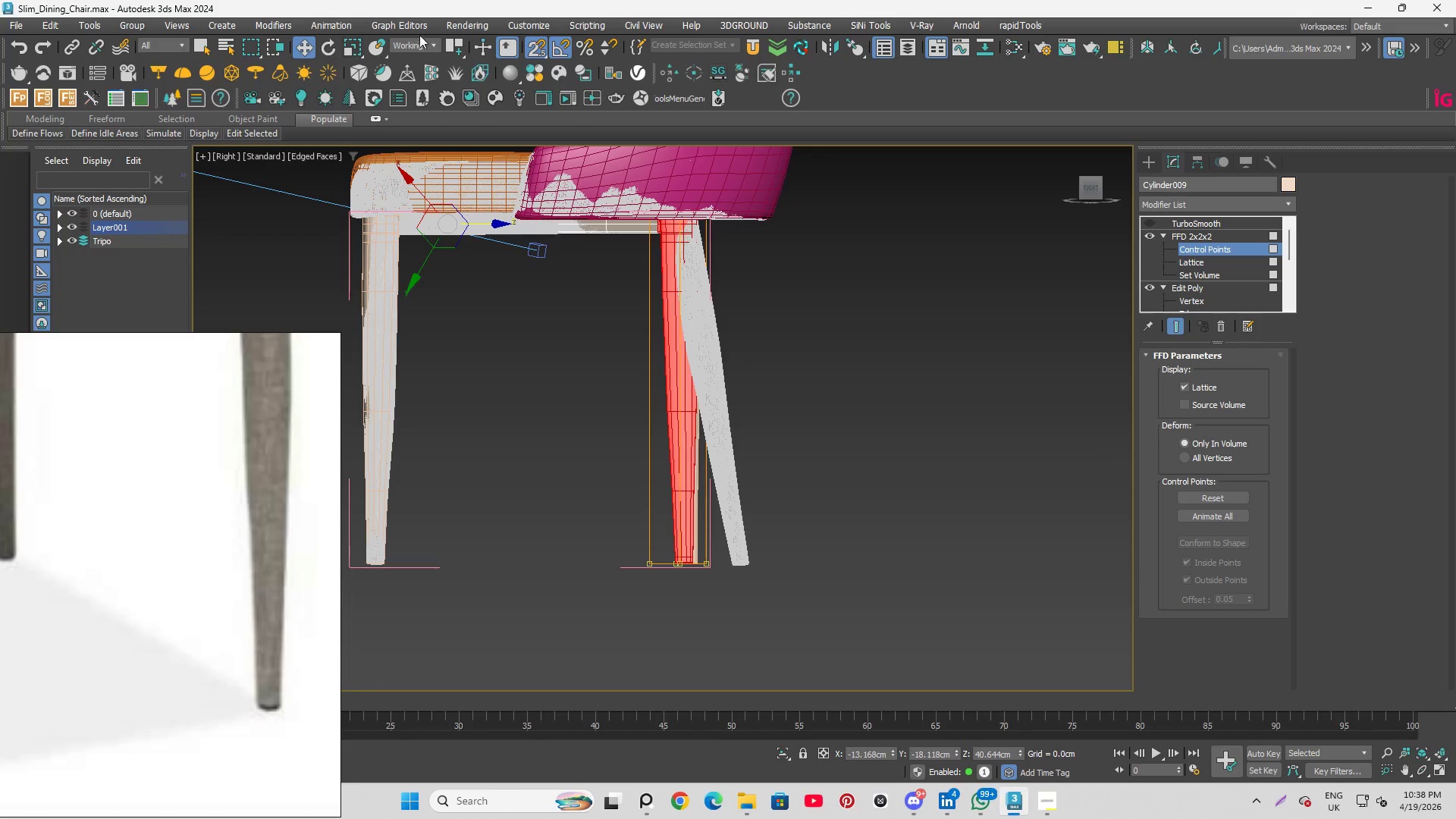 
left_click([426, 45])
 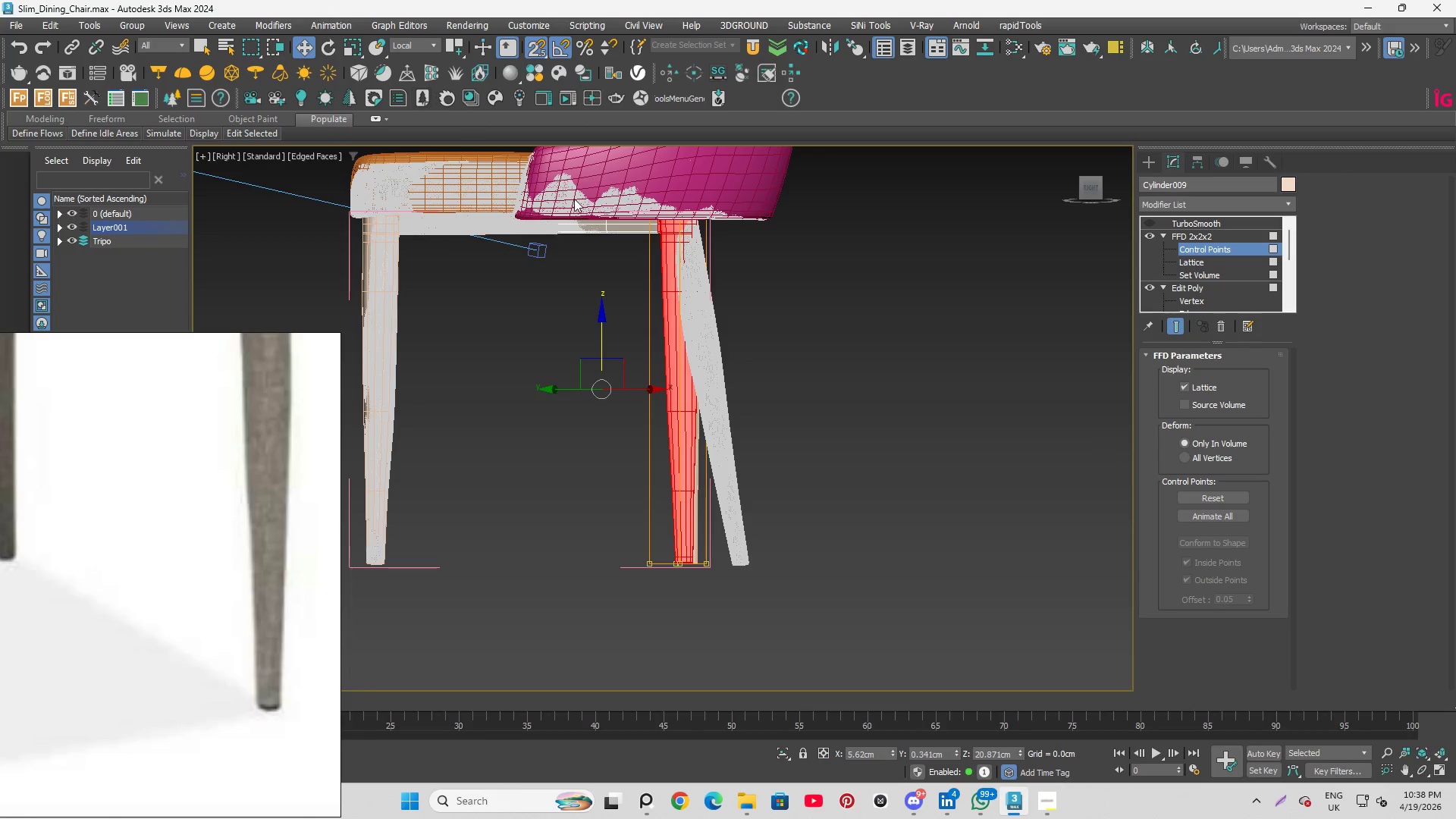 
hold_key(key=AltLeft, duration=0.78)
 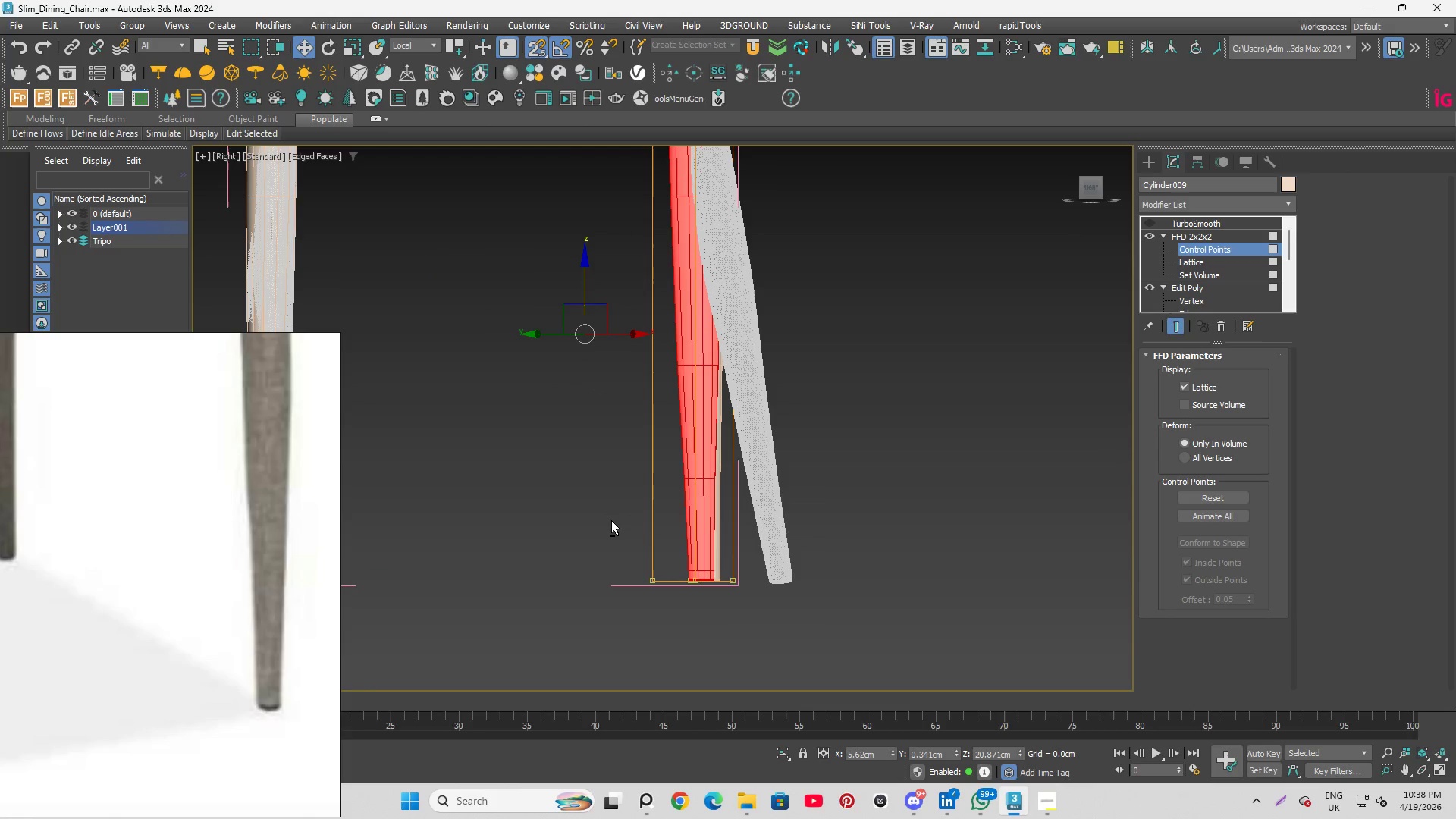 
scroll: coordinate [607, 474], scroll_direction: up, amount: 5.0
 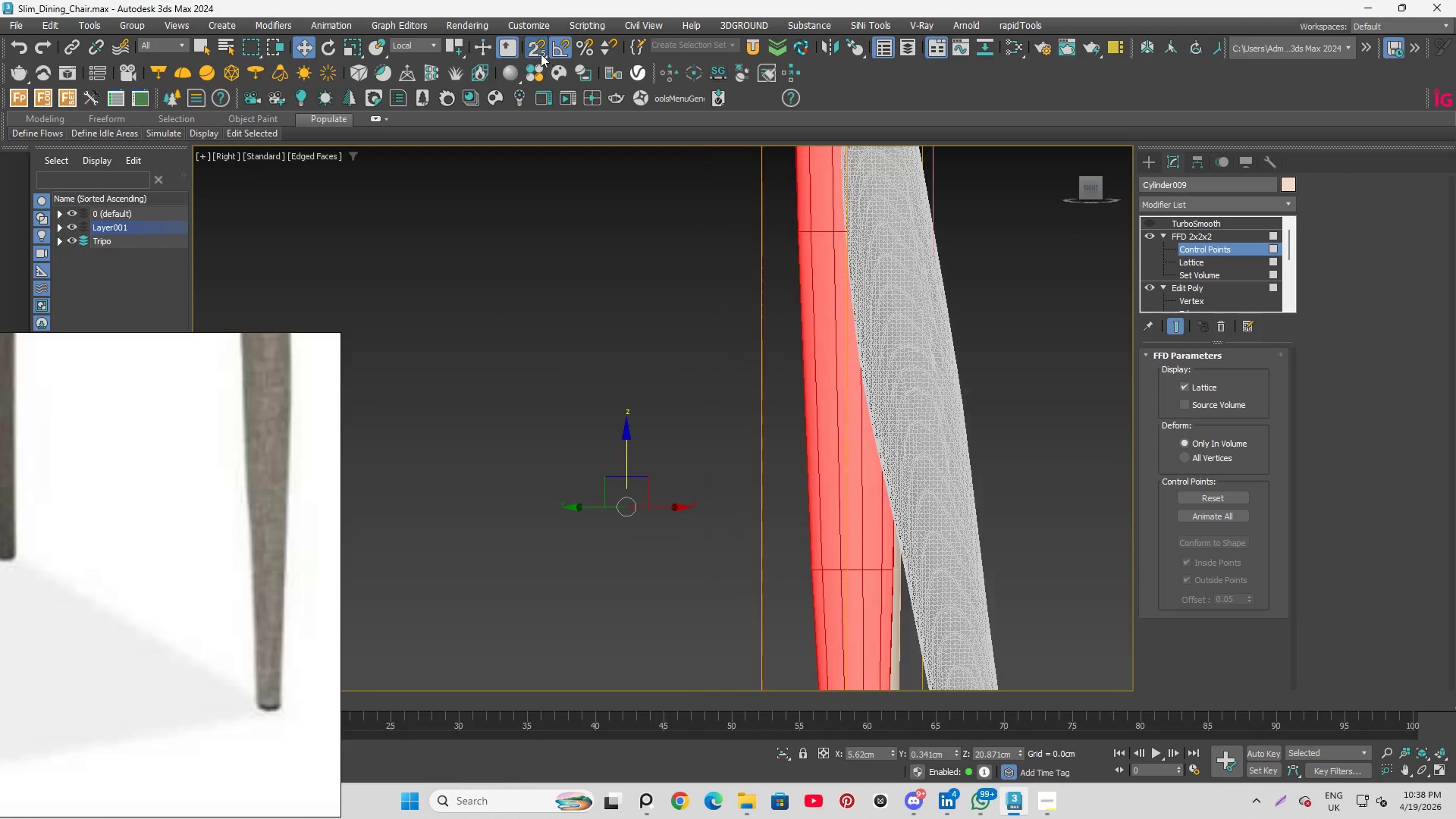 
left_click([538, 52])
 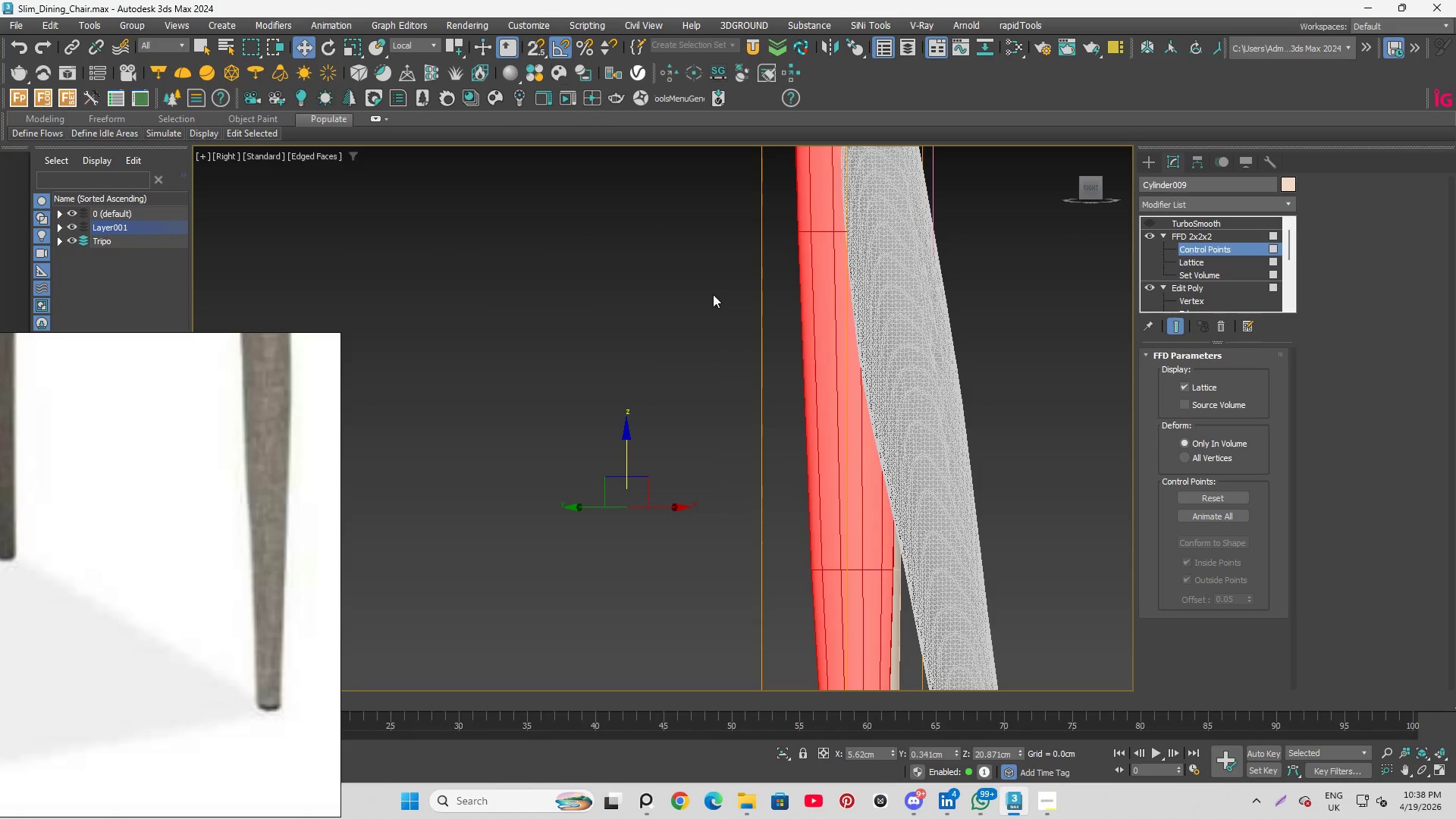 
hold_key(key=AltLeft, duration=1.94)
 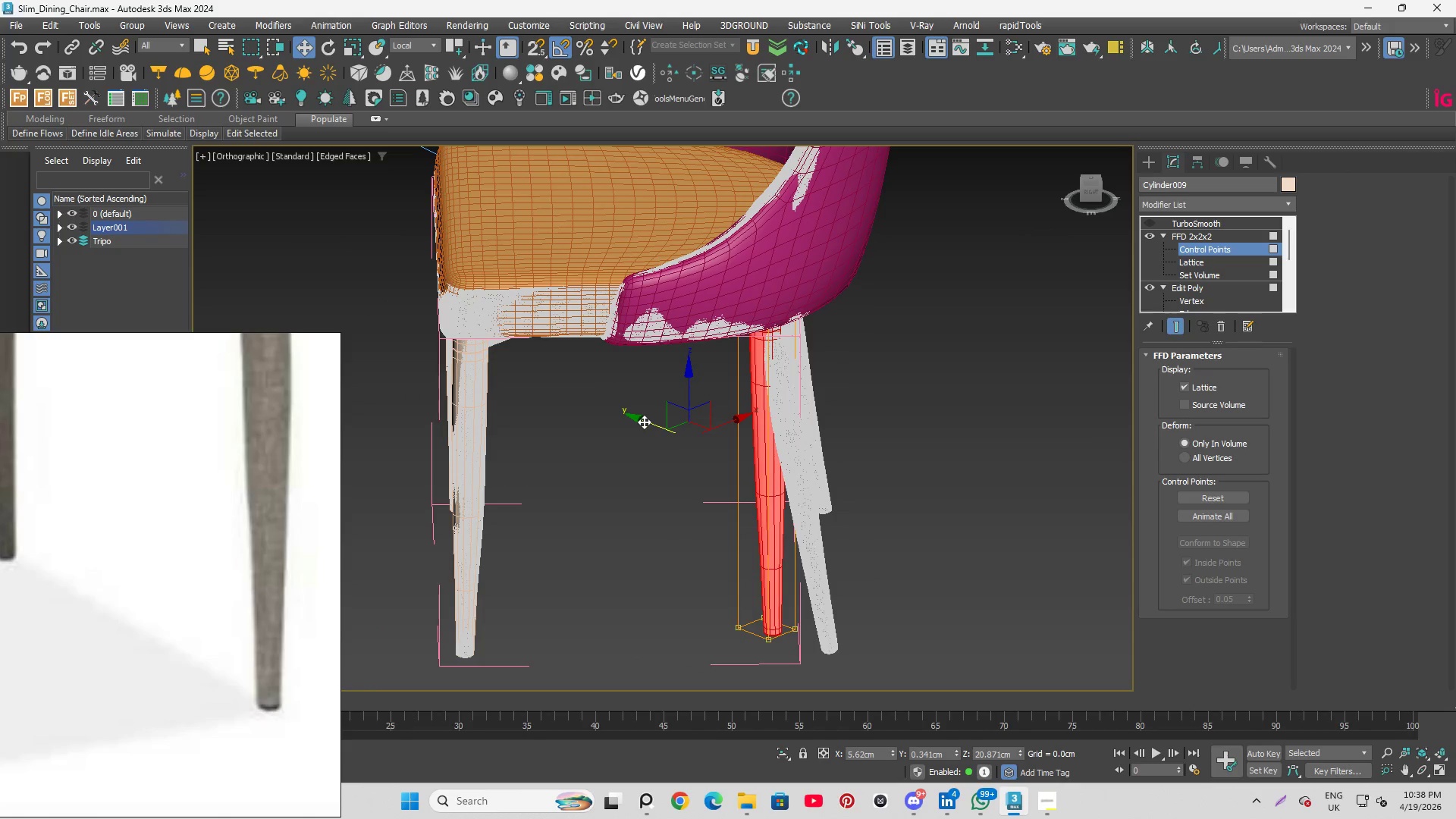 
scroll: coordinate [720, 326], scroll_direction: down, amount: 3.0
 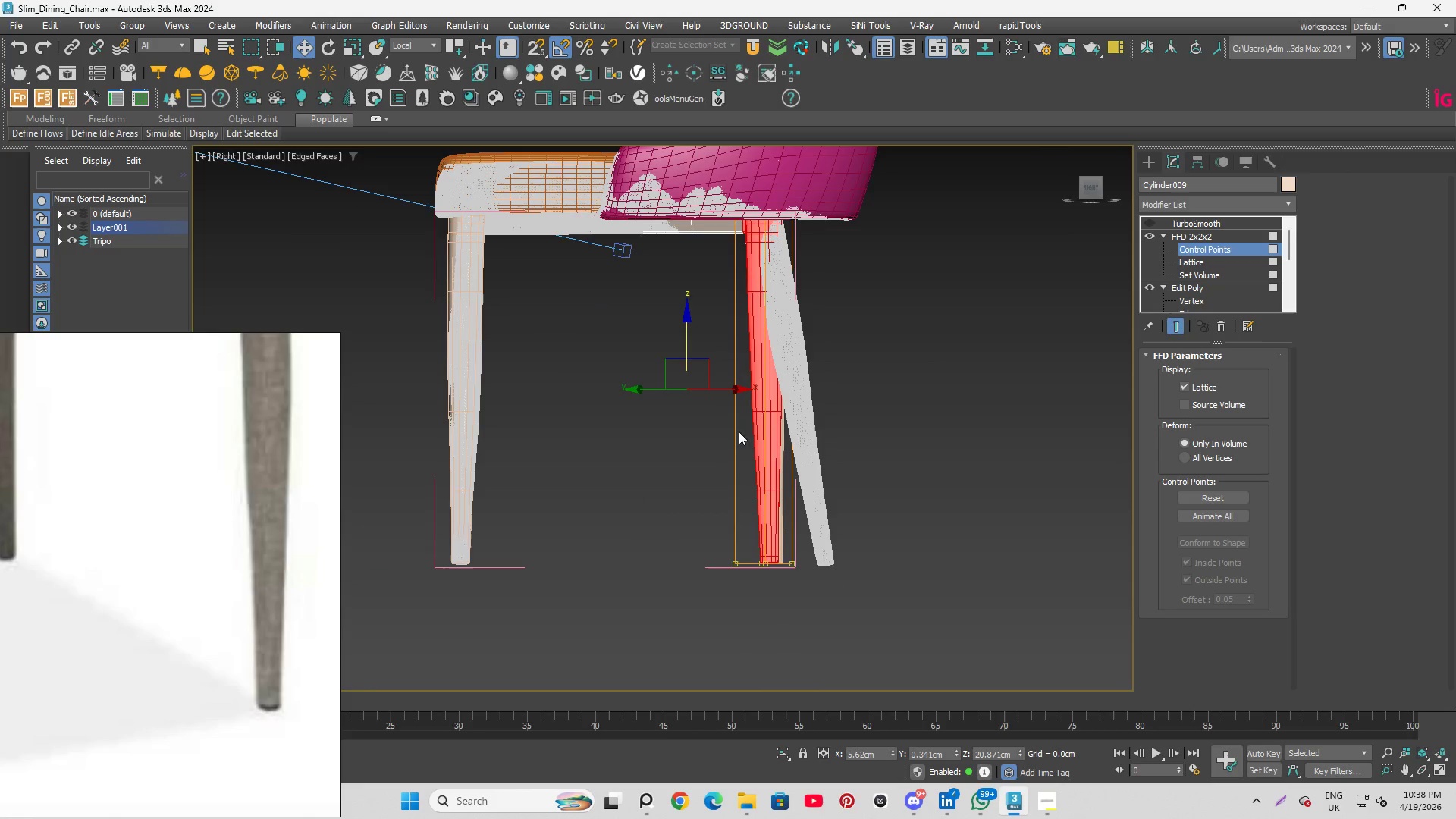 
left_click_drag(start_coordinate=[645, 422], to_coordinate=[698, 486])
 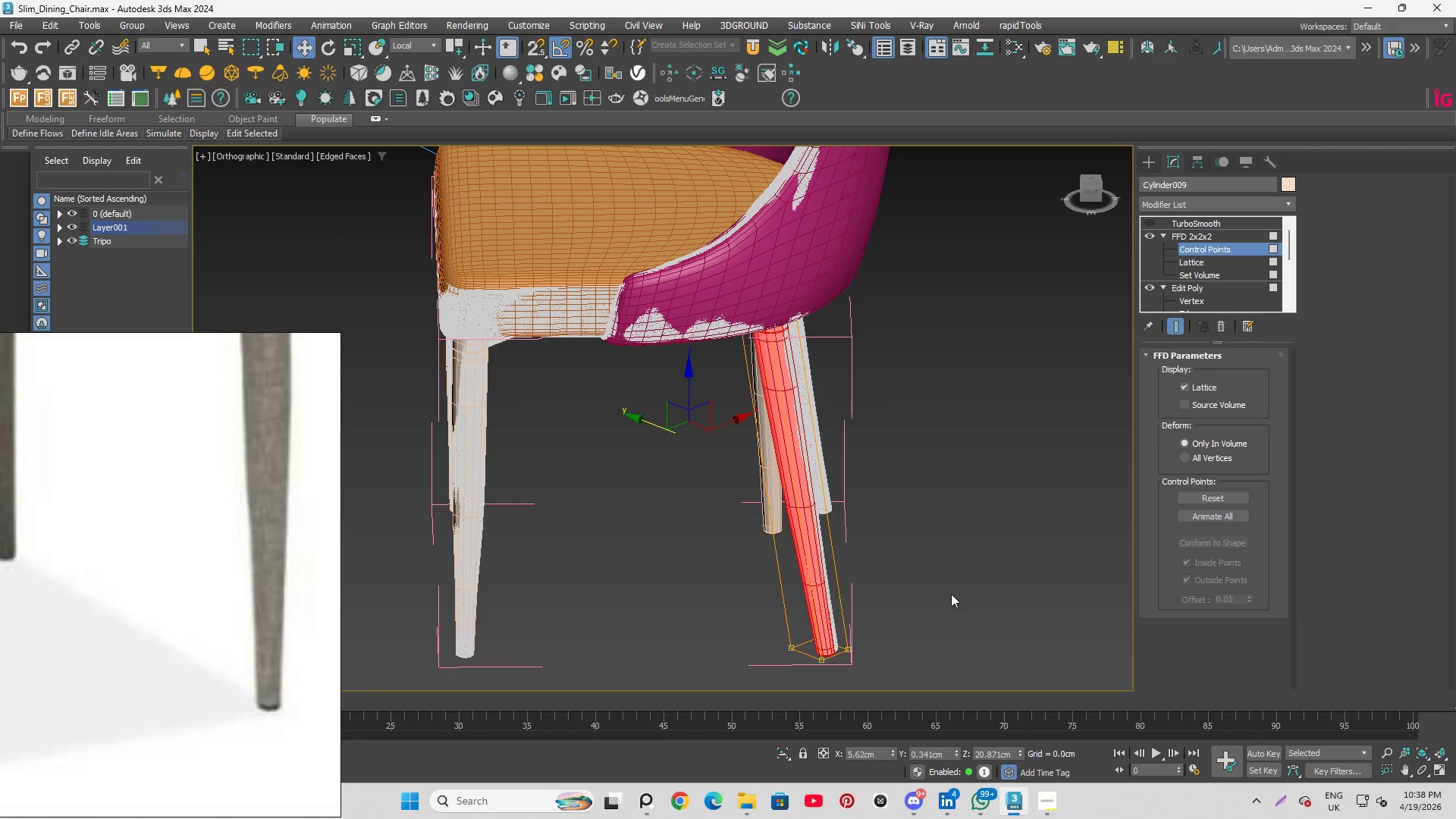 
hold_key(key=AltLeft, duration=1.5)
 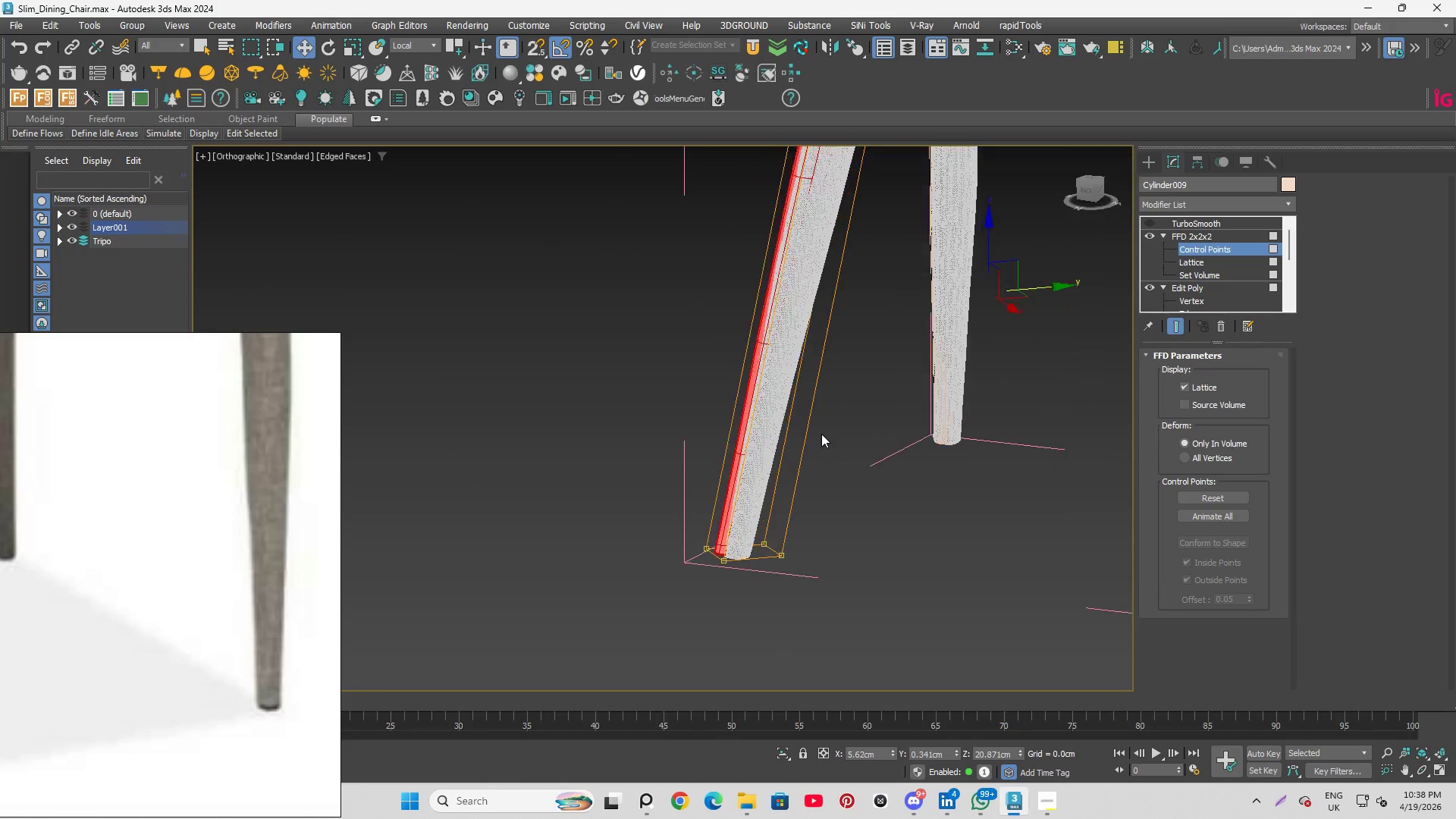 
scroll: coordinate [821, 434], scroll_direction: up, amount: 2.0
 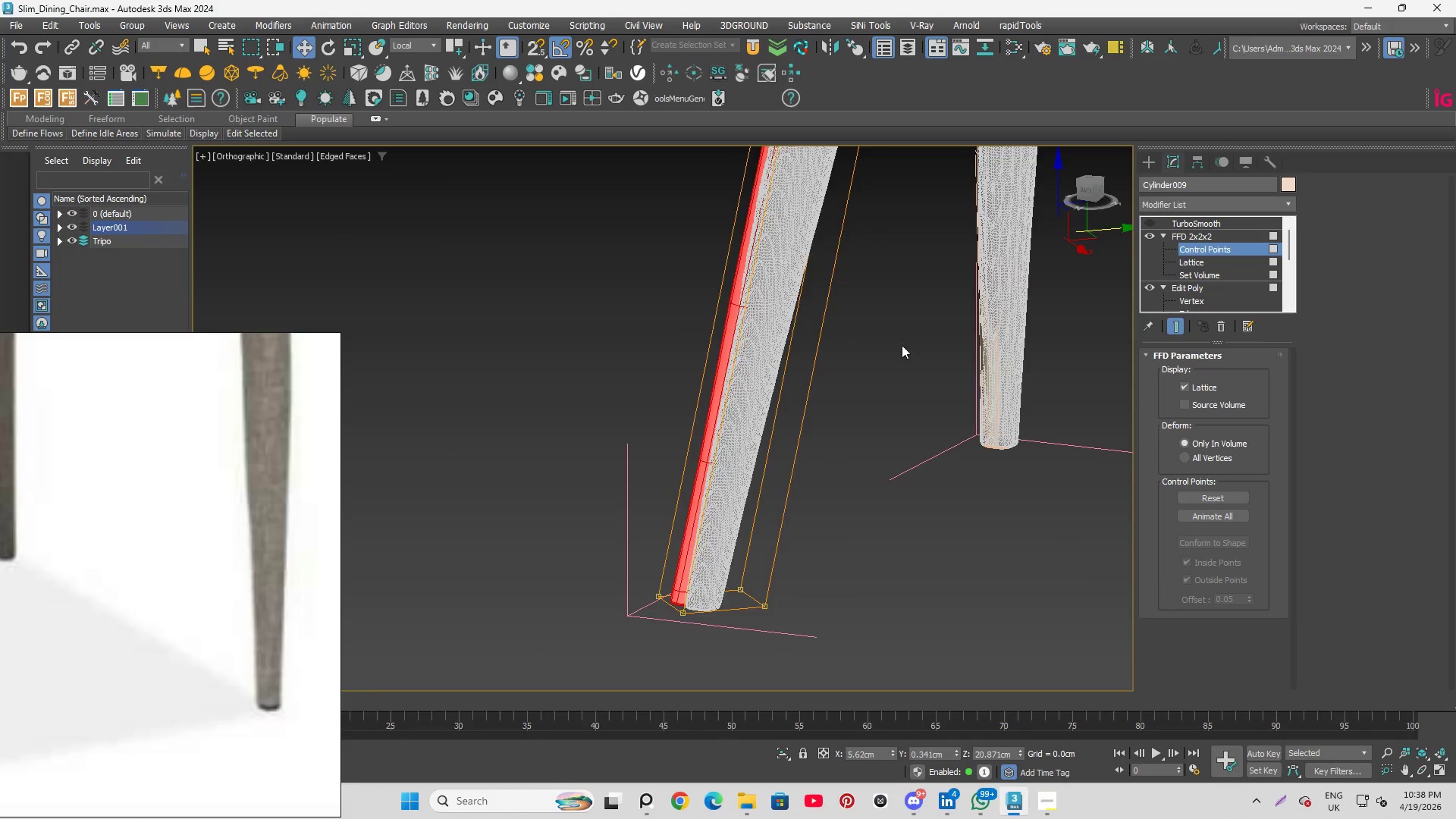 
scroll: coordinate [833, 393], scroll_direction: down, amount: 1.0
 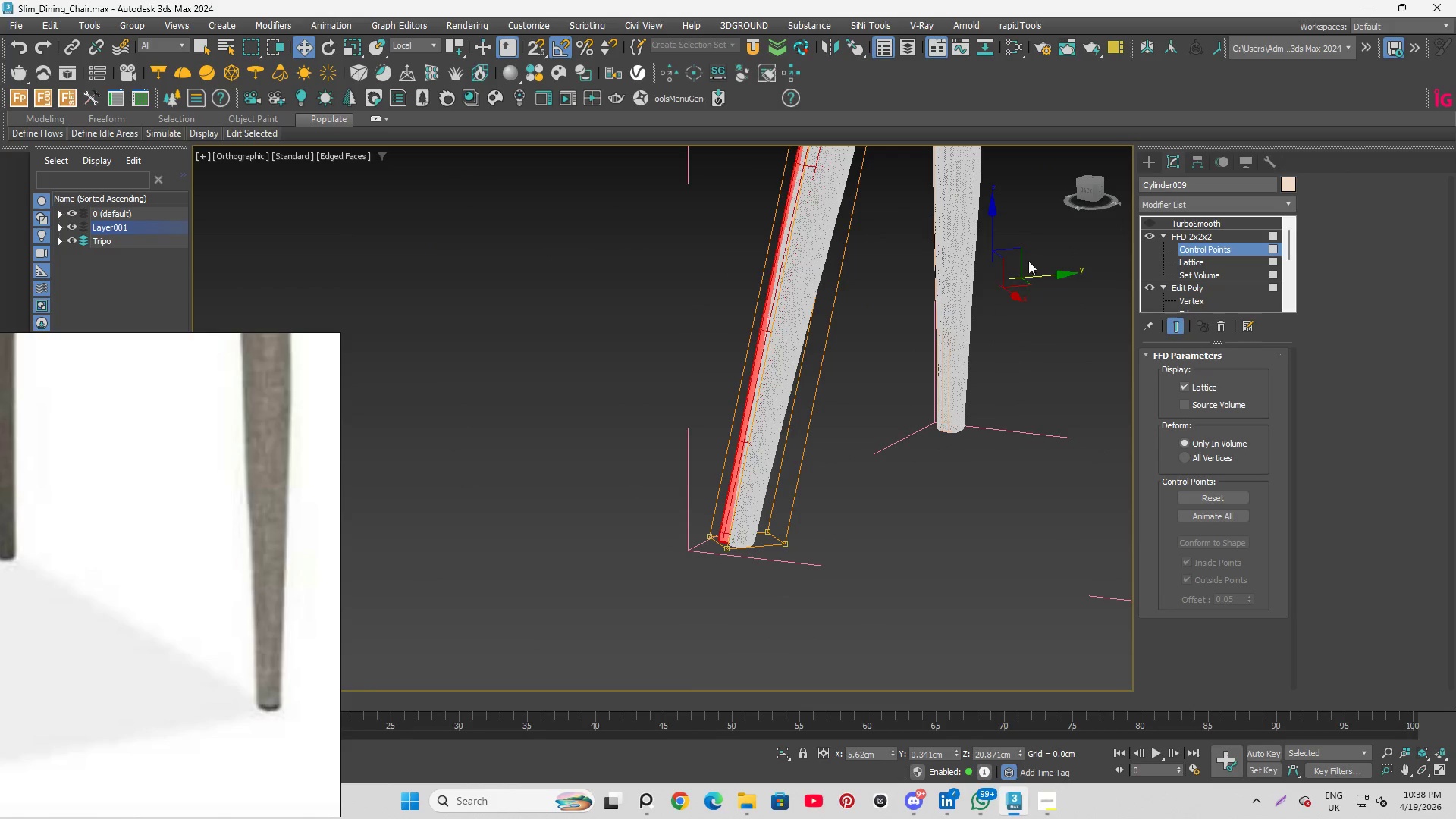 
scroll: coordinate [1035, 254], scroll_direction: up, amount: 1.0
 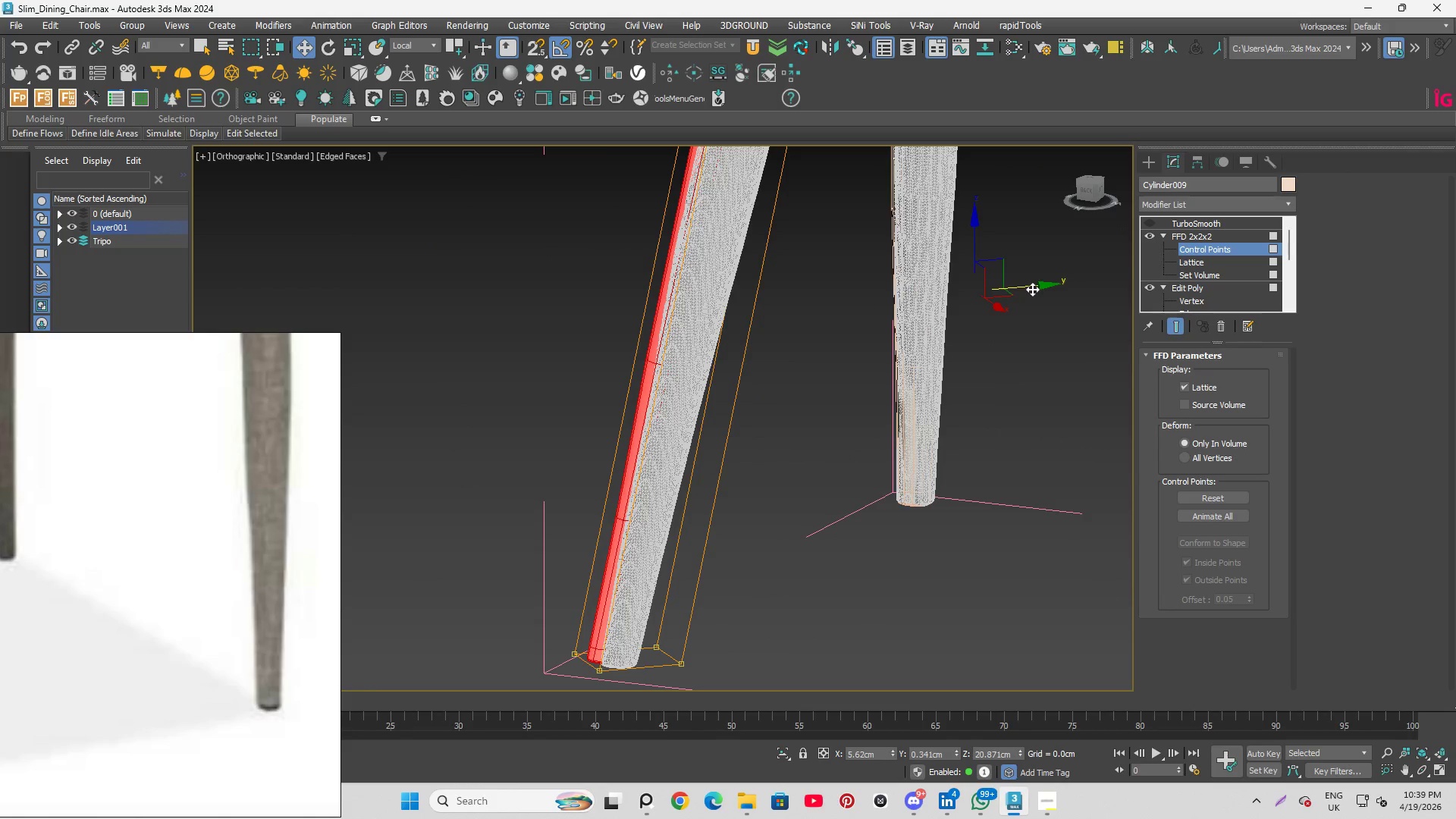 
left_click_drag(start_coordinate=[1032, 289], to_coordinate=[1025, 289])
 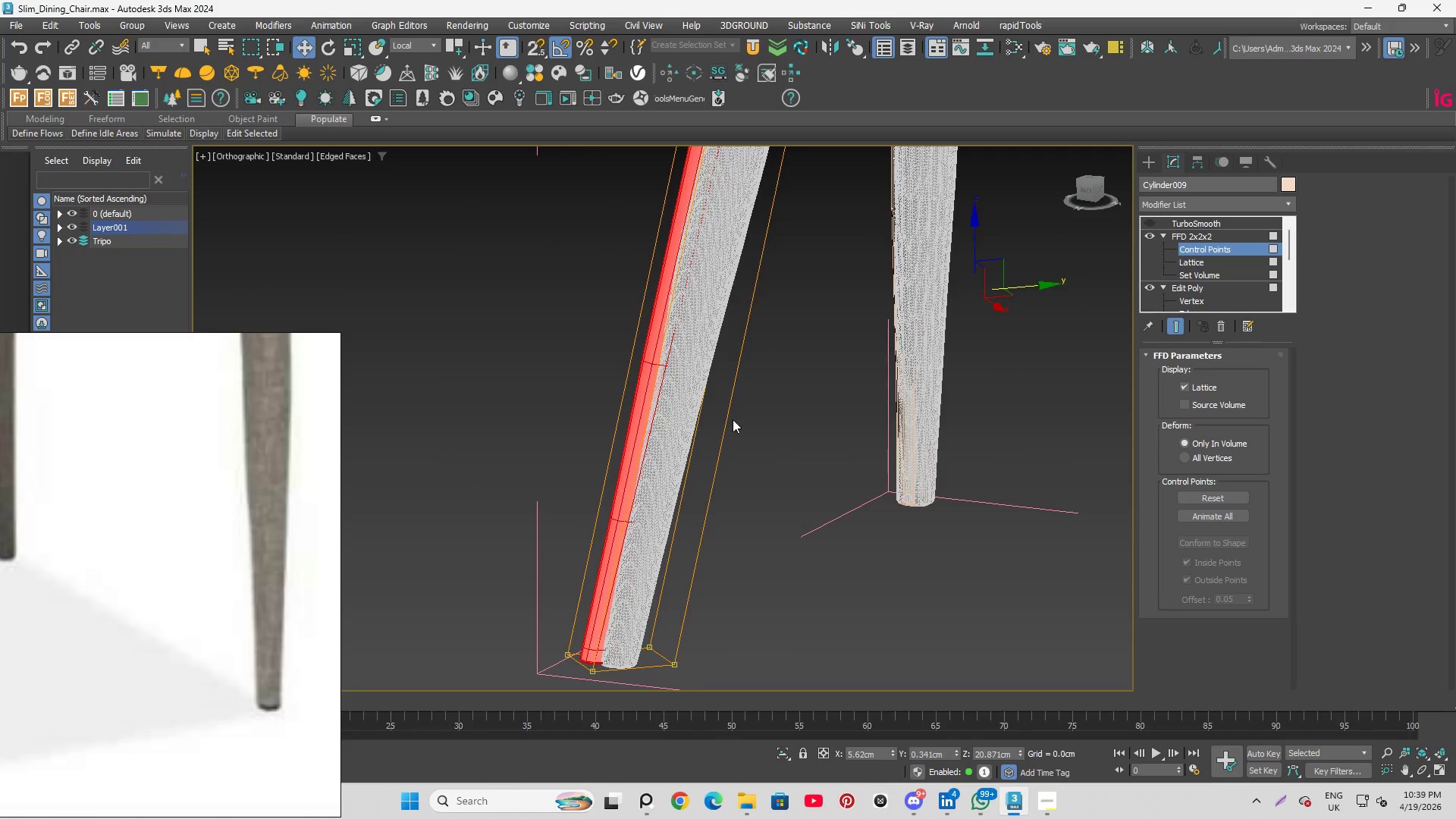 
hold_key(key=AltLeft, duration=4.72)
 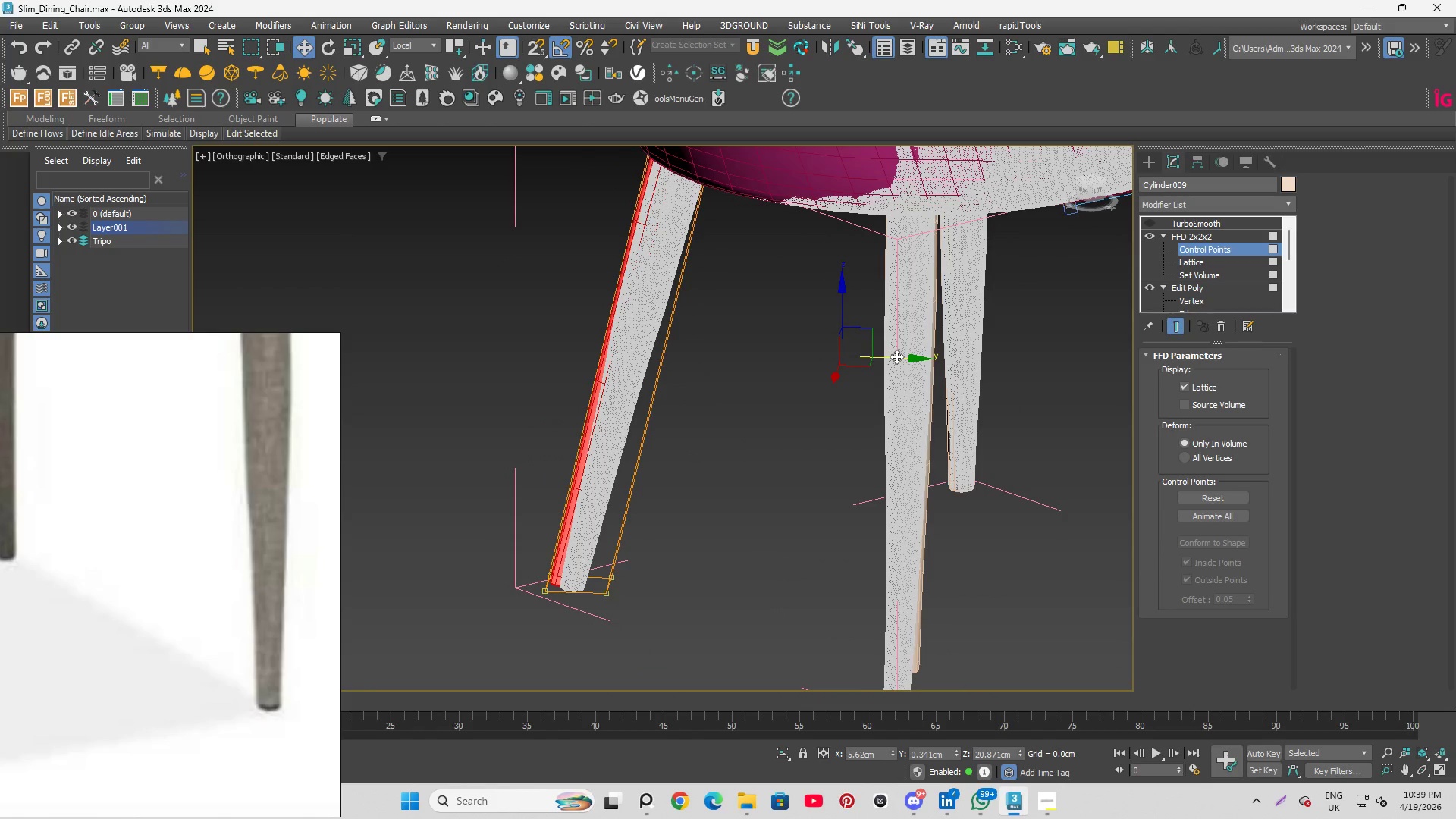 
scroll: coordinate [733, 430], scroll_direction: down, amount: 1.0
 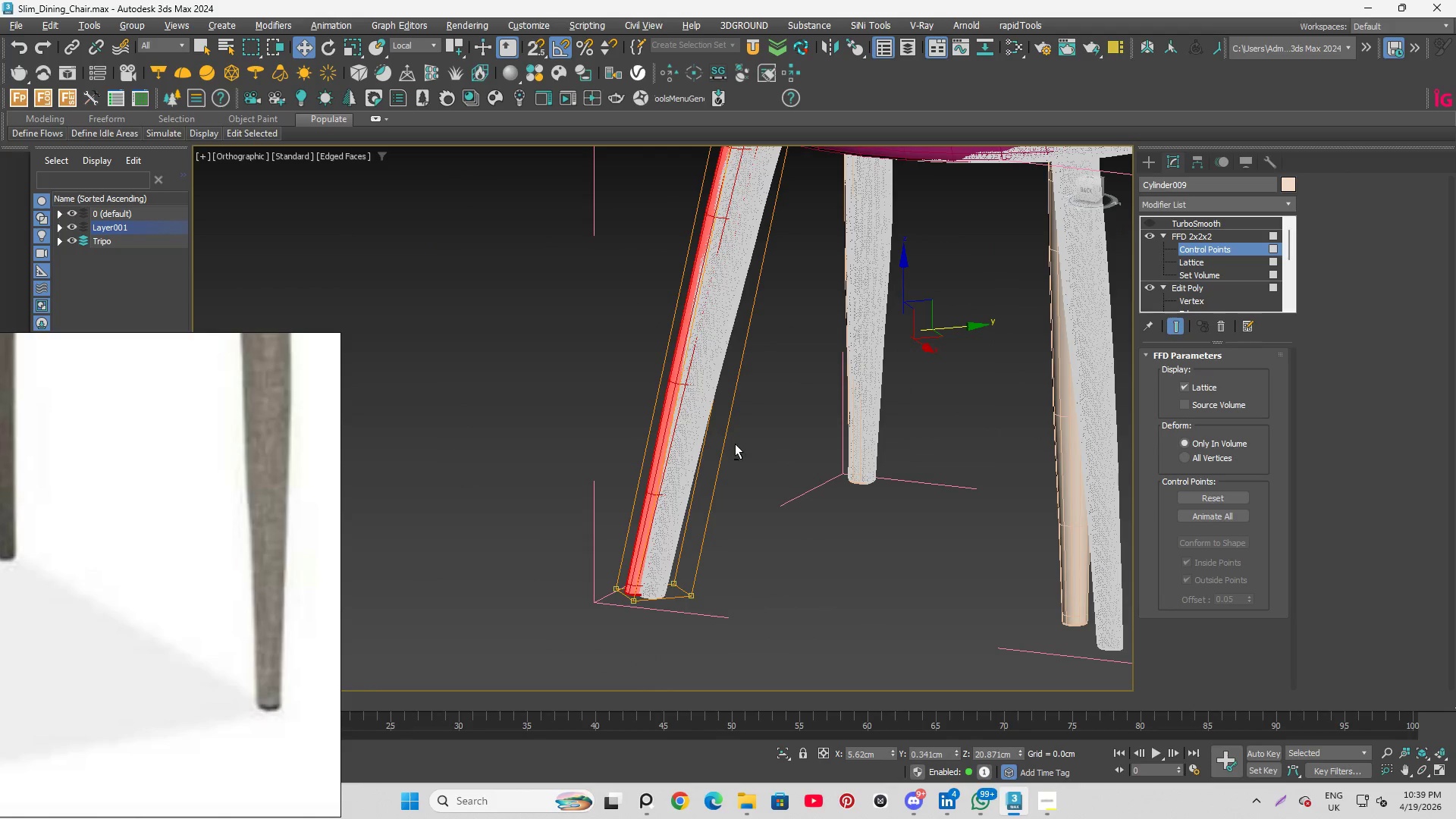 
left_click_drag(start_coordinate=[896, 356], to_coordinate=[907, 365])
 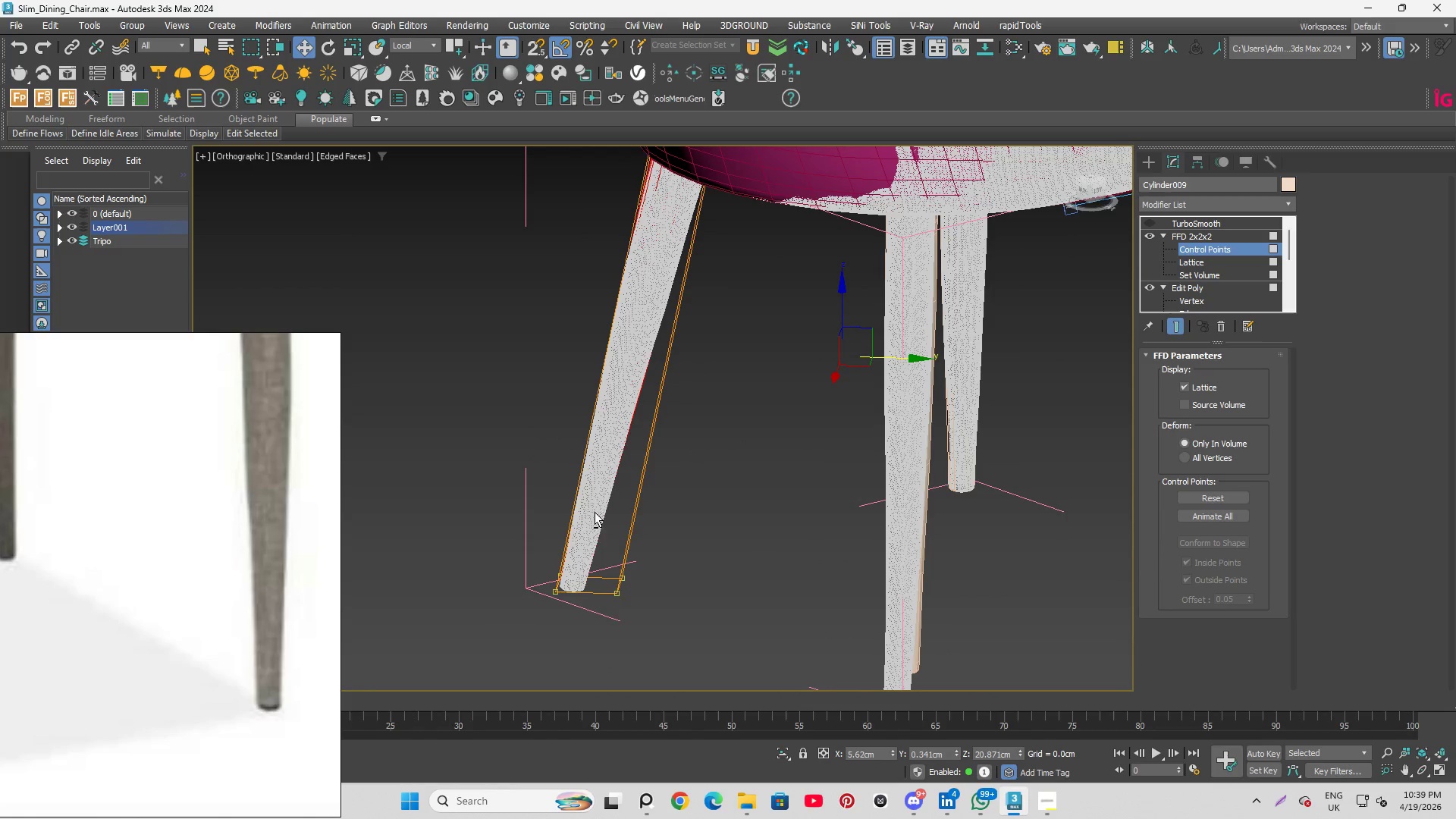 
hold_key(key=AltLeft, duration=2.19)
 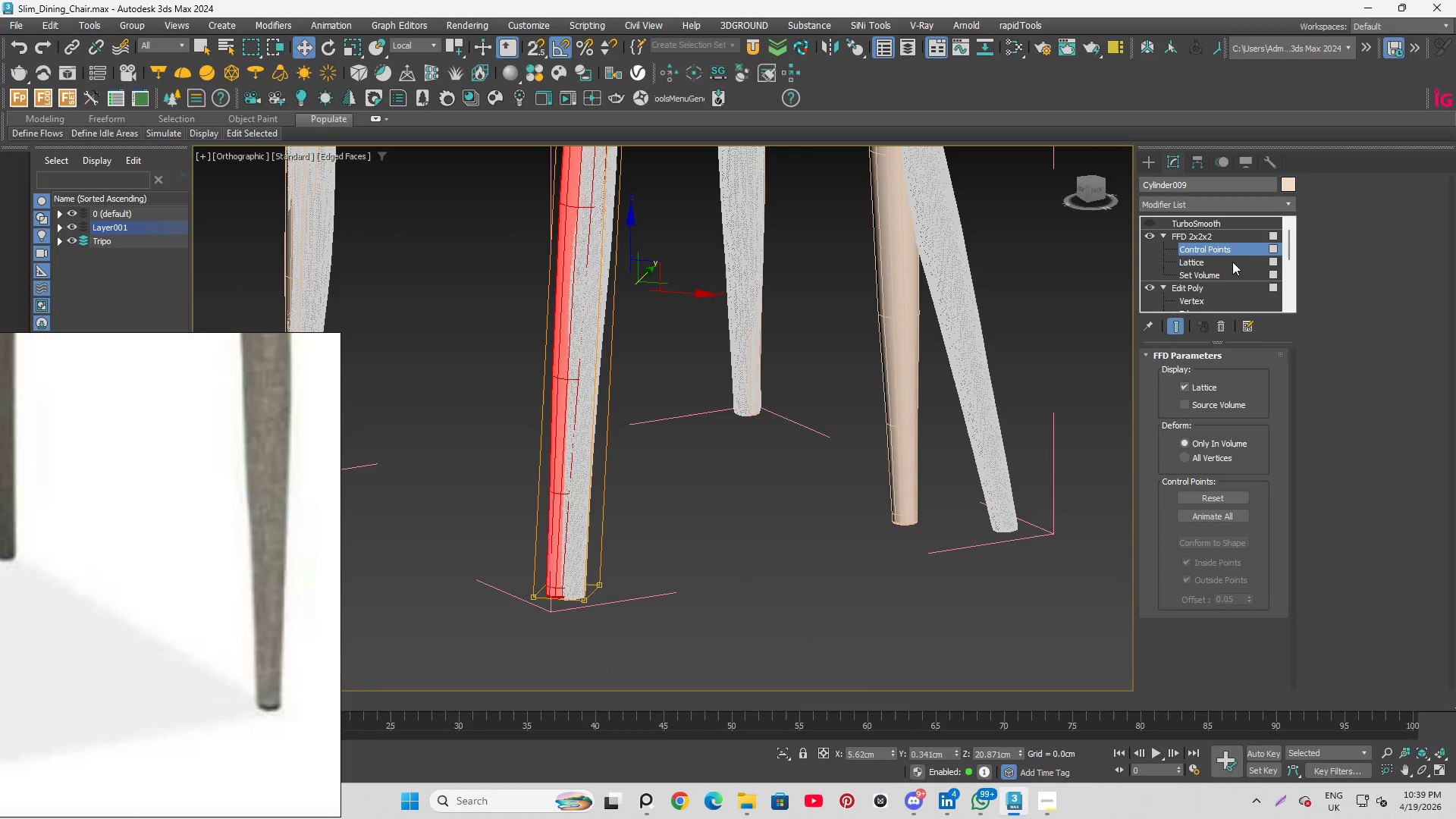 
left_click([1231, 249])
 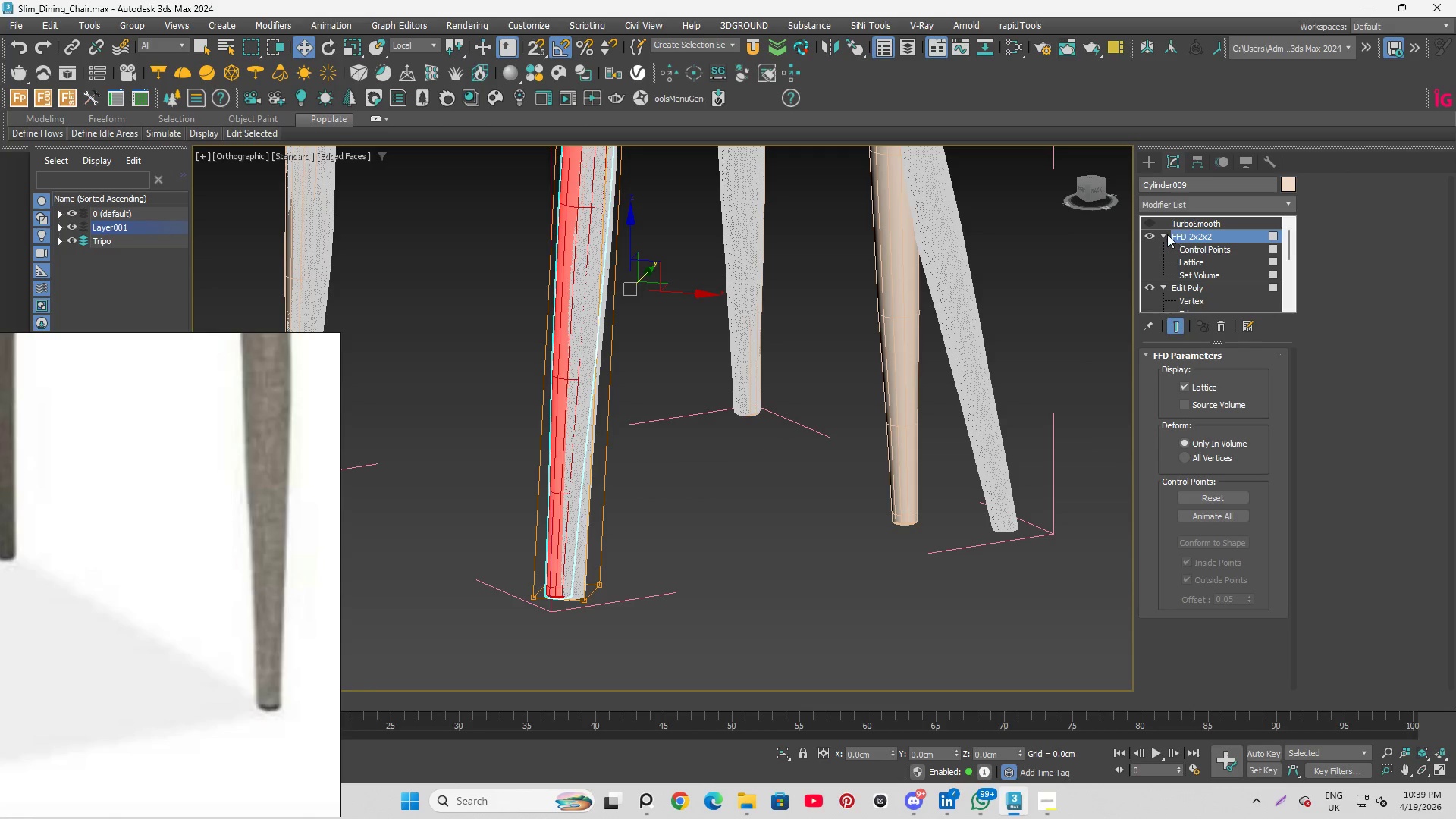 
left_click([1164, 233])
 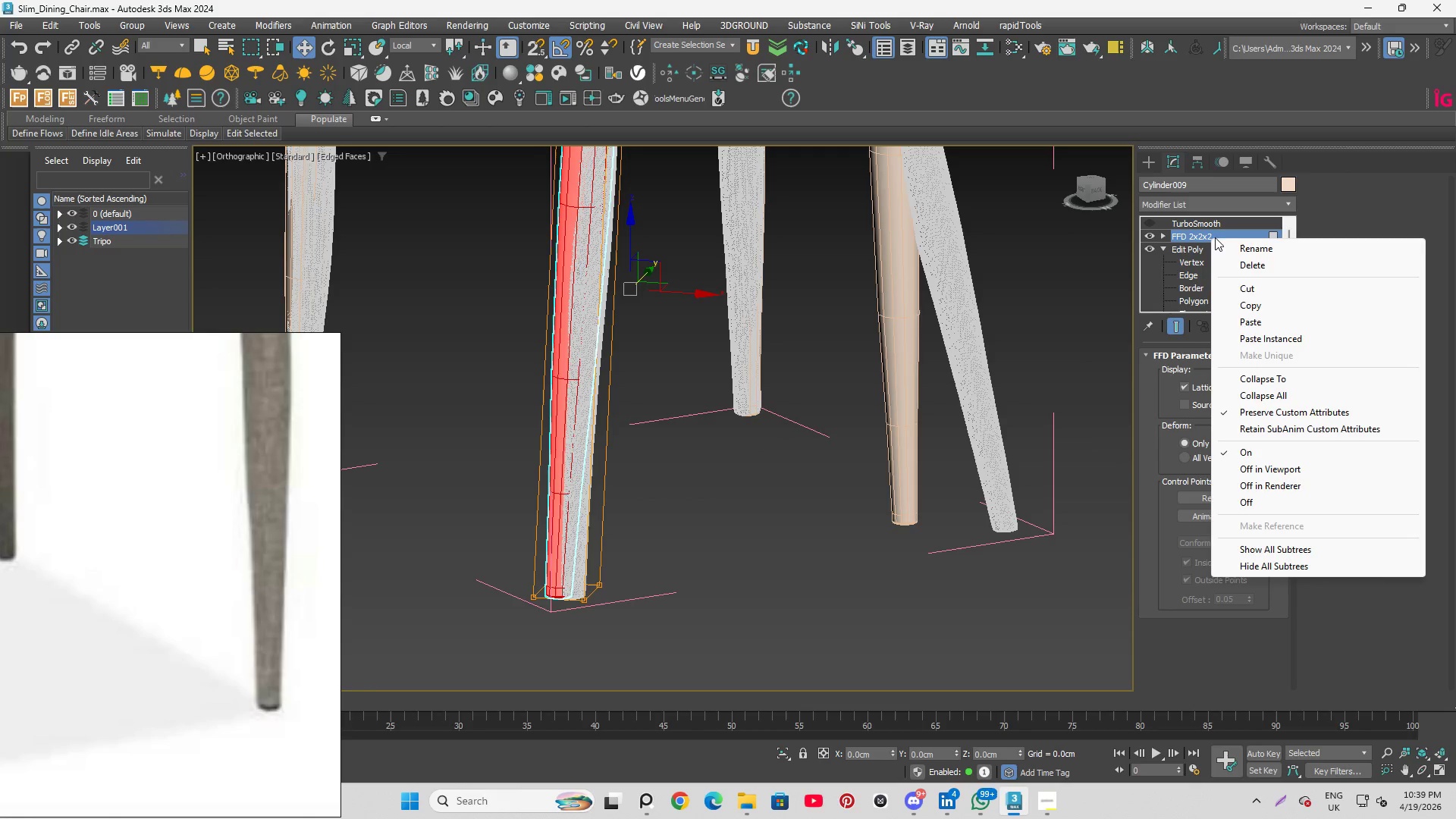 
left_click([1248, 300])
 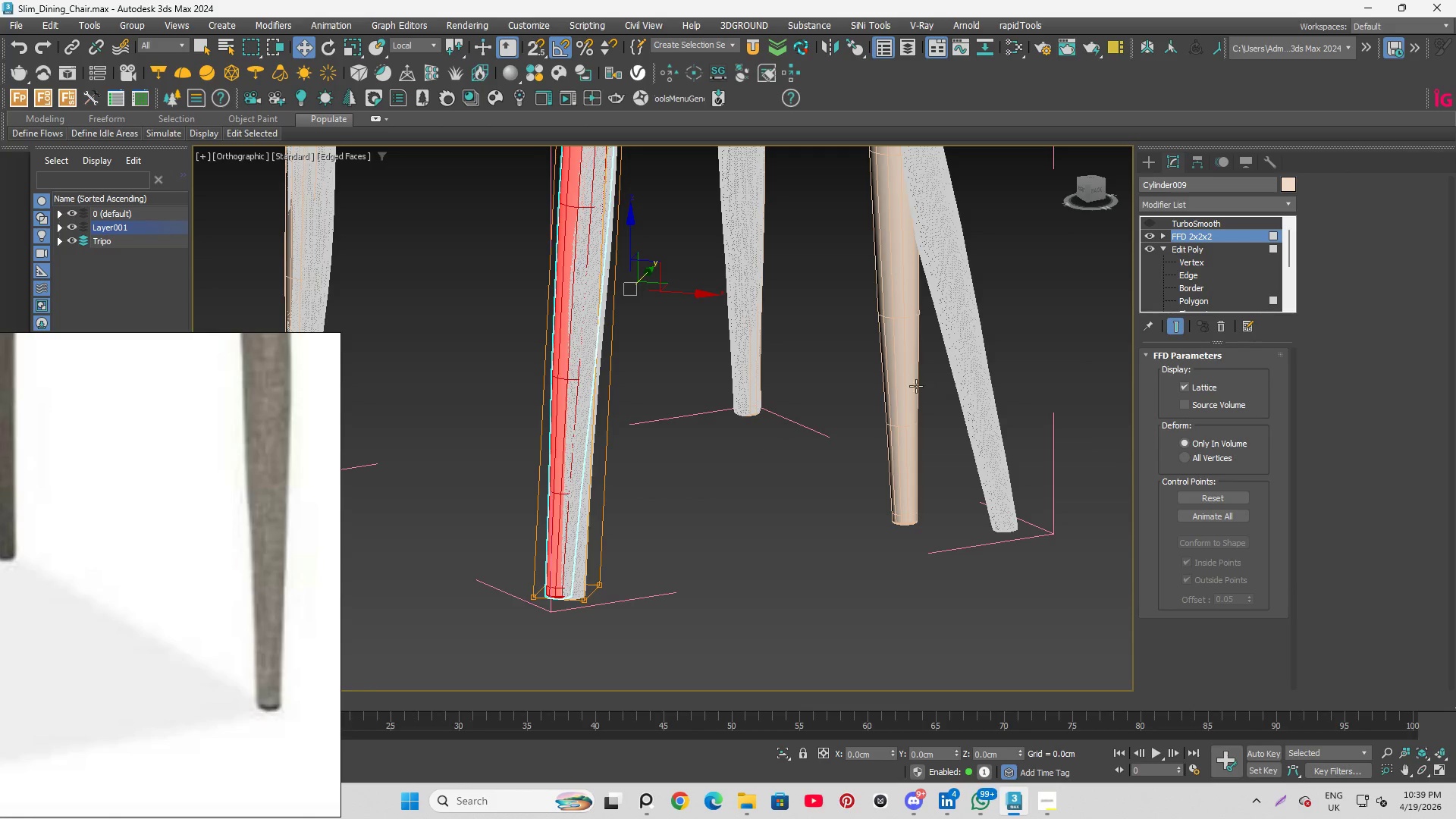 
left_click([905, 385])
 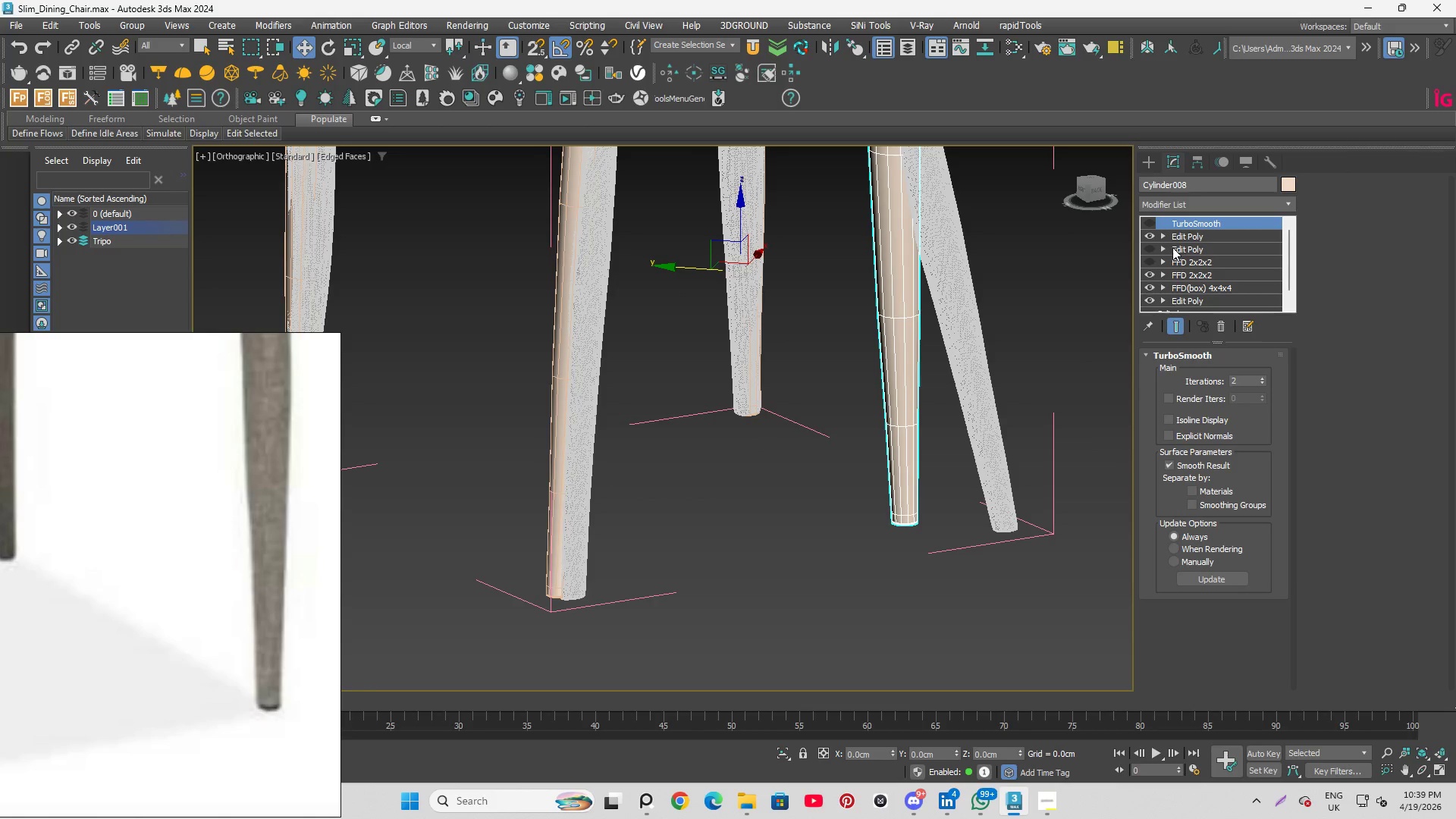 
left_click([1165, 235])
 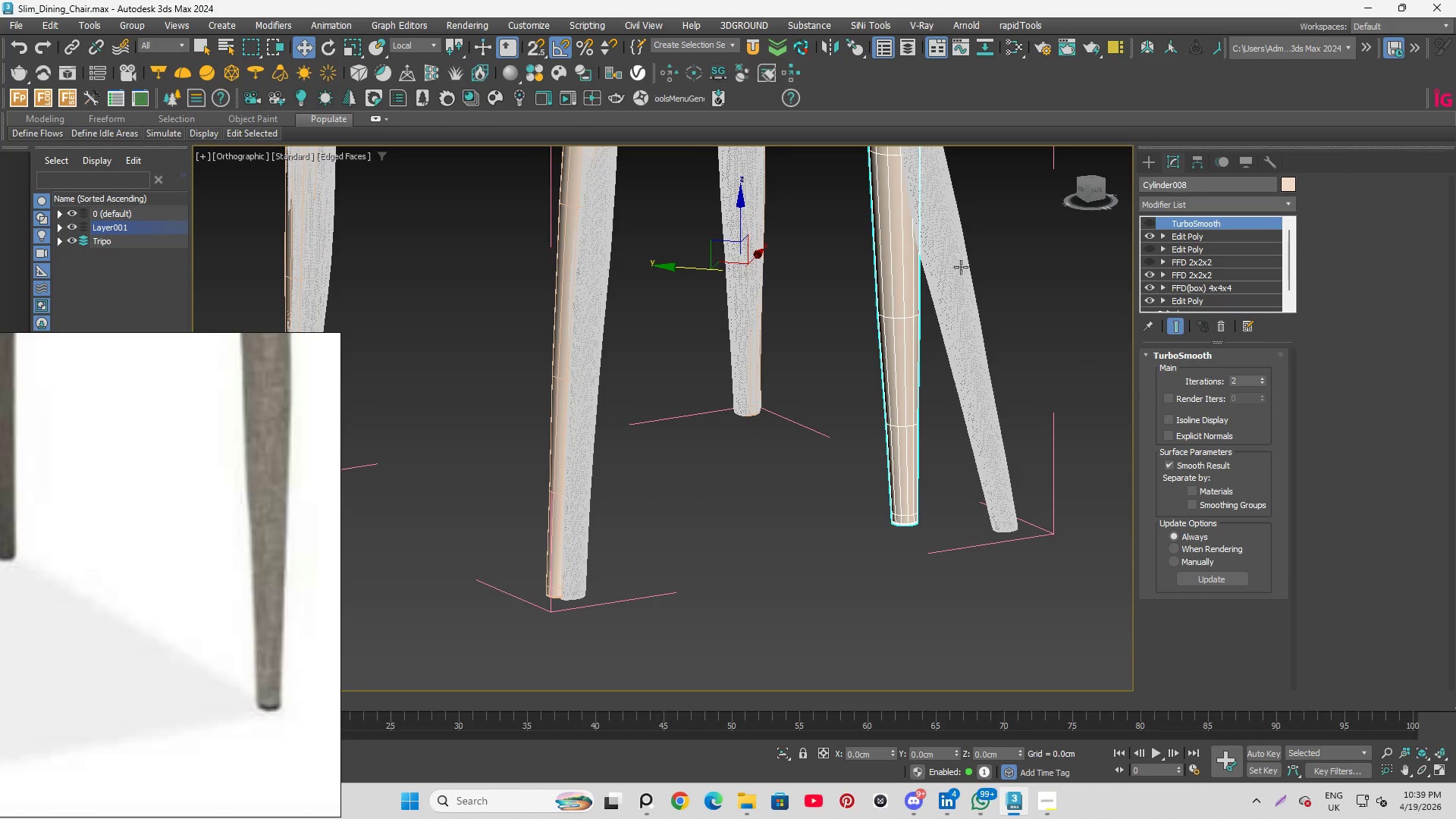 
left_click([1198, 246])
 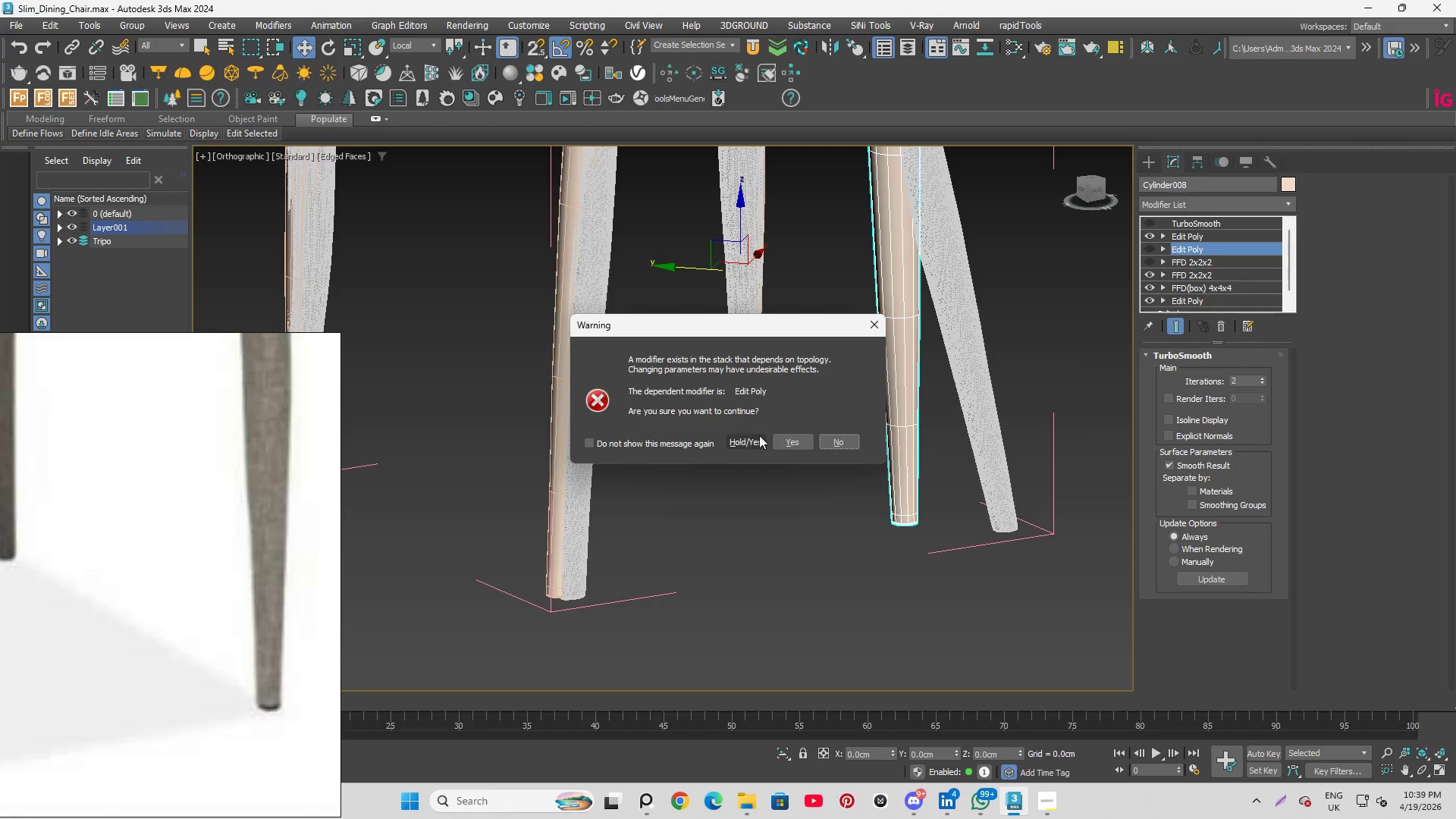 
left_click([783, 443])
 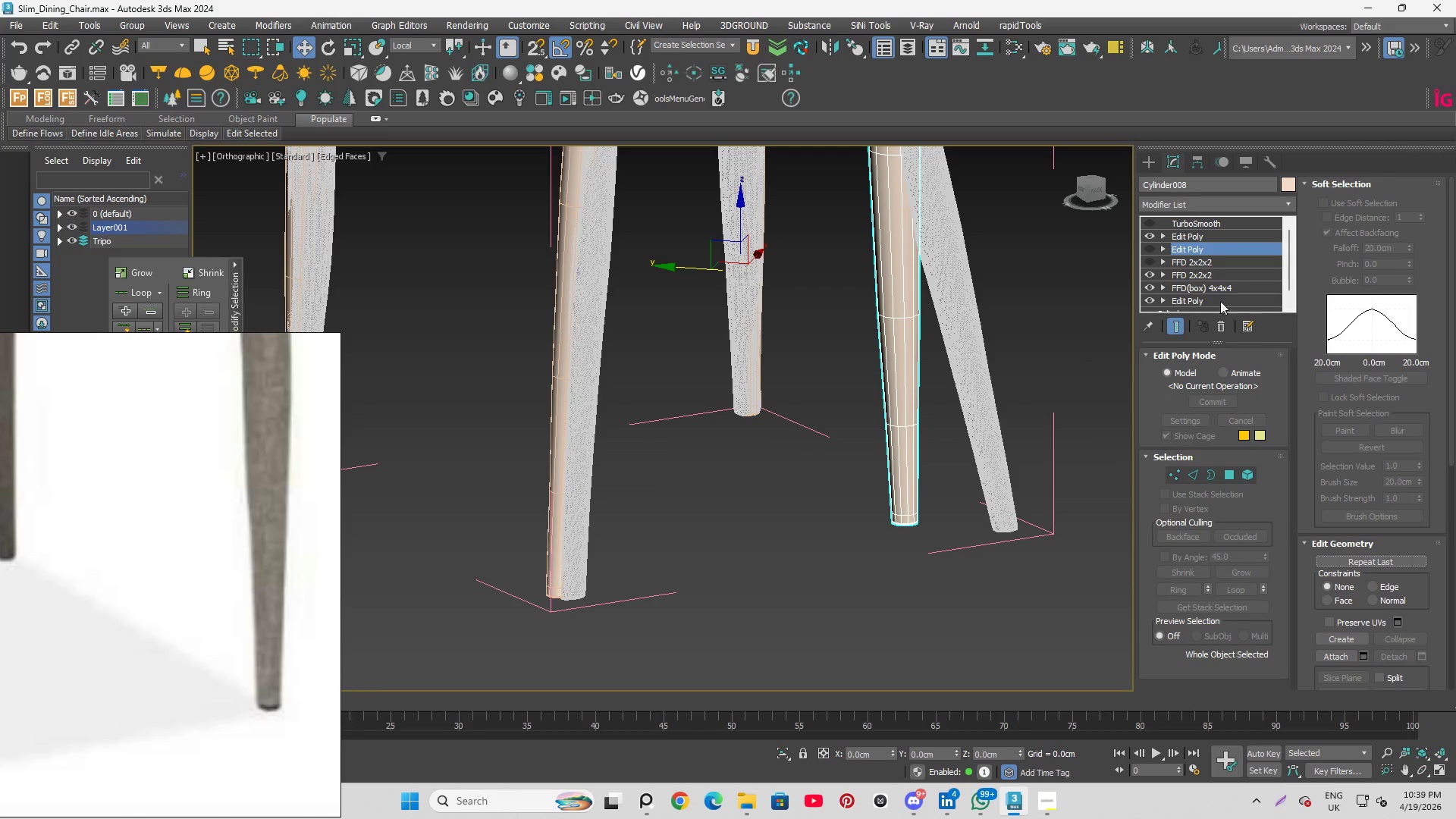 
left_click([1217, 322])
 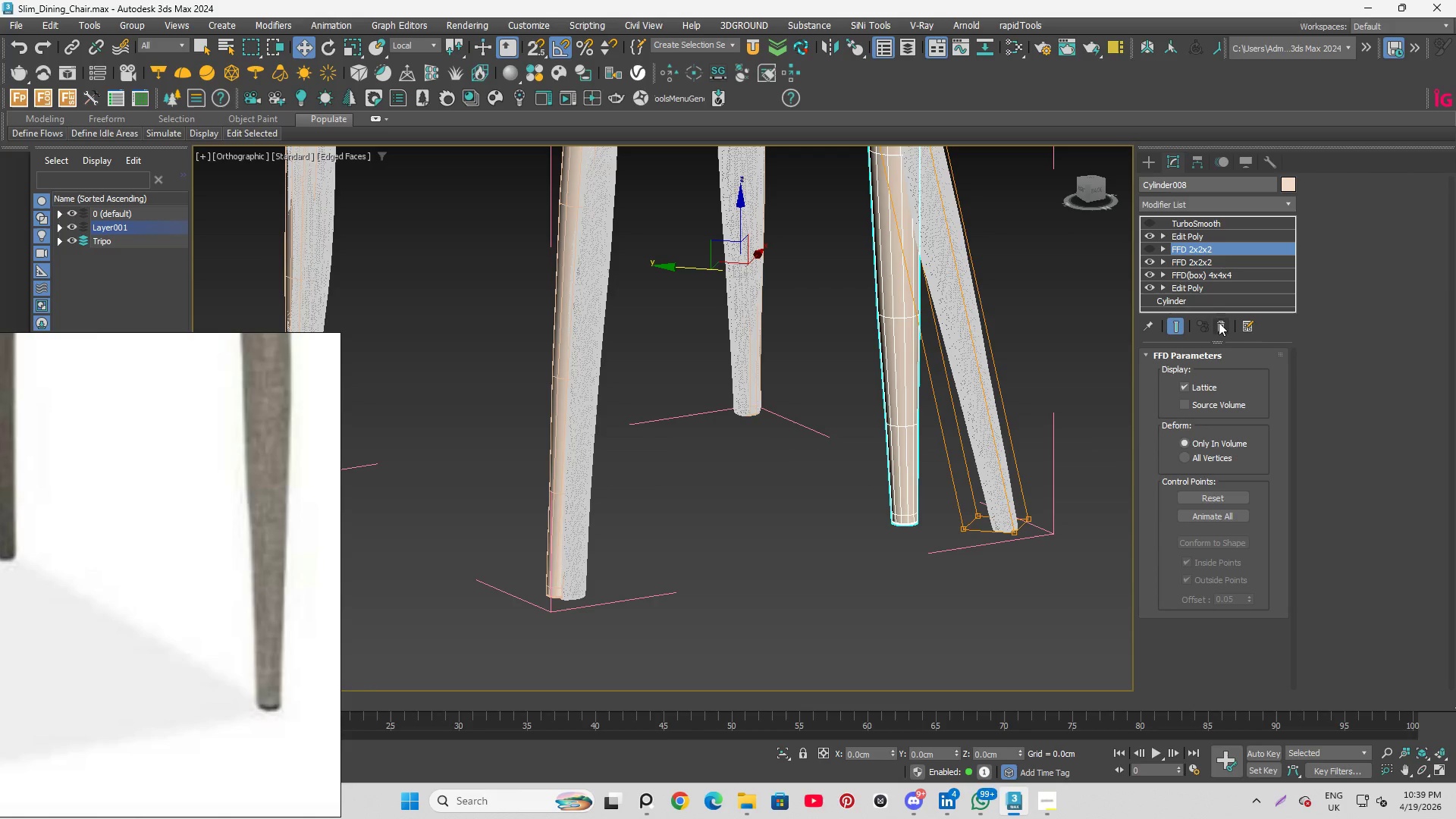 
left_click([1219, 322])
 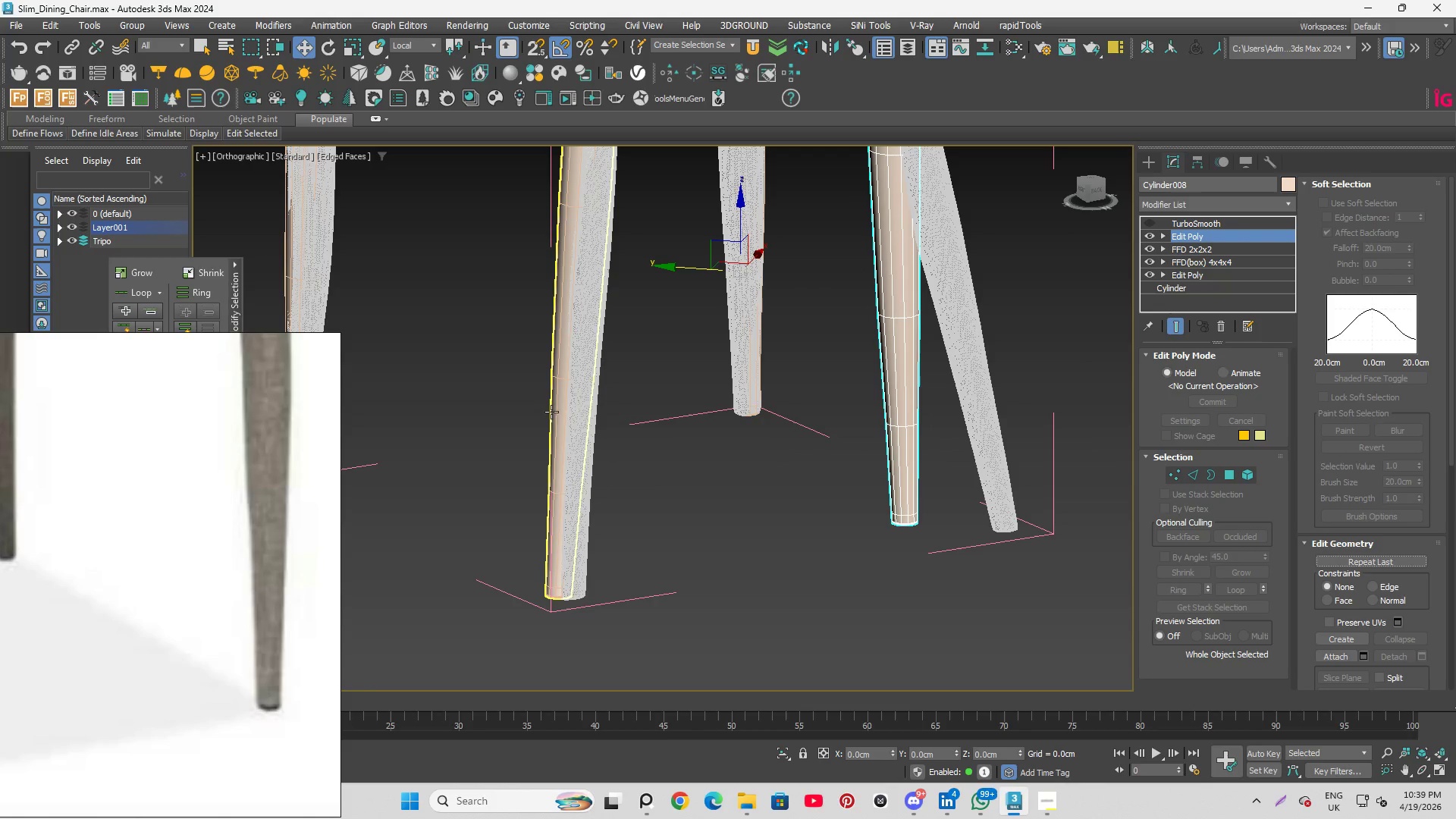 
left_click([558, 416])
 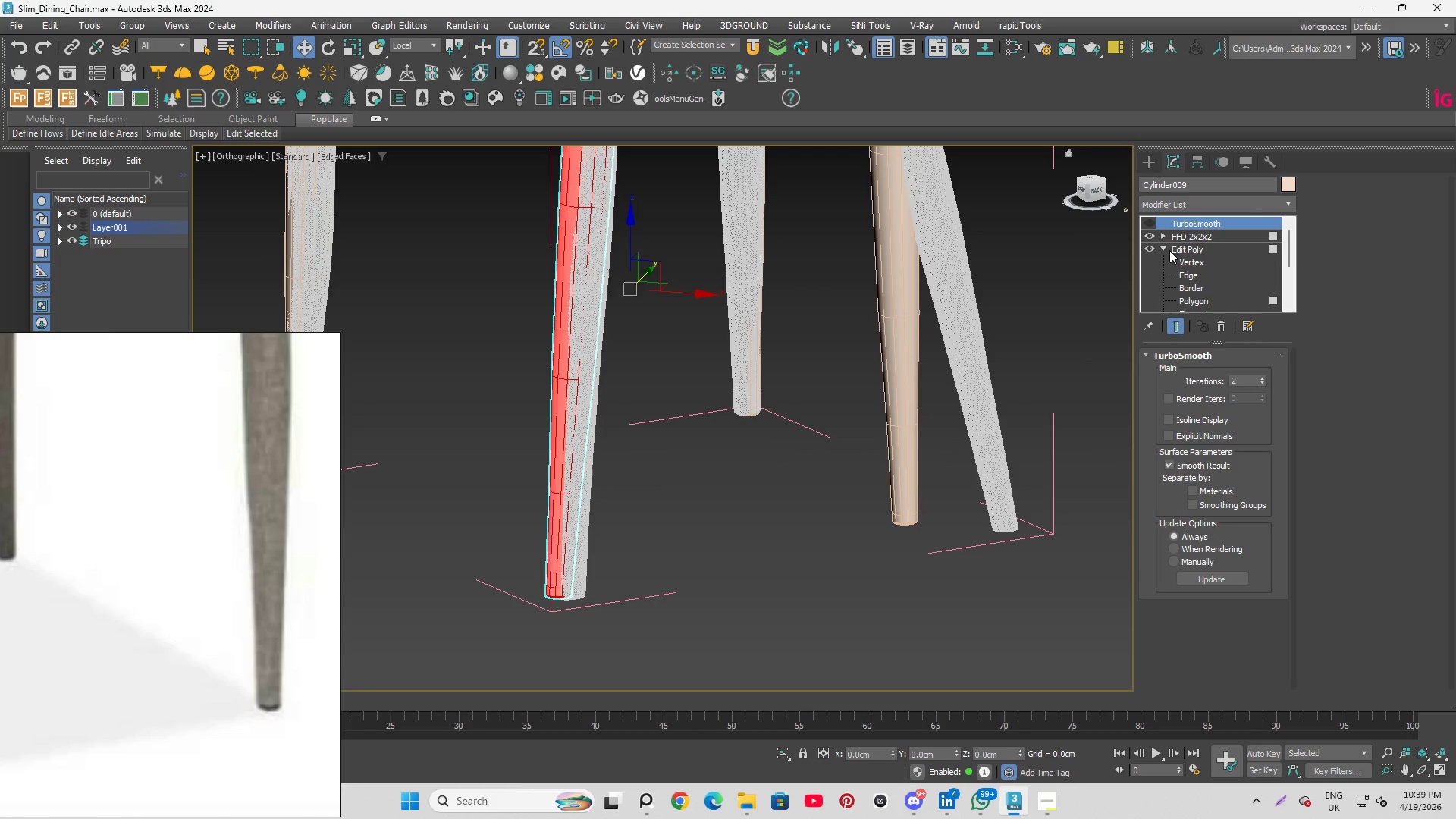 
left_click([1164, 248])
 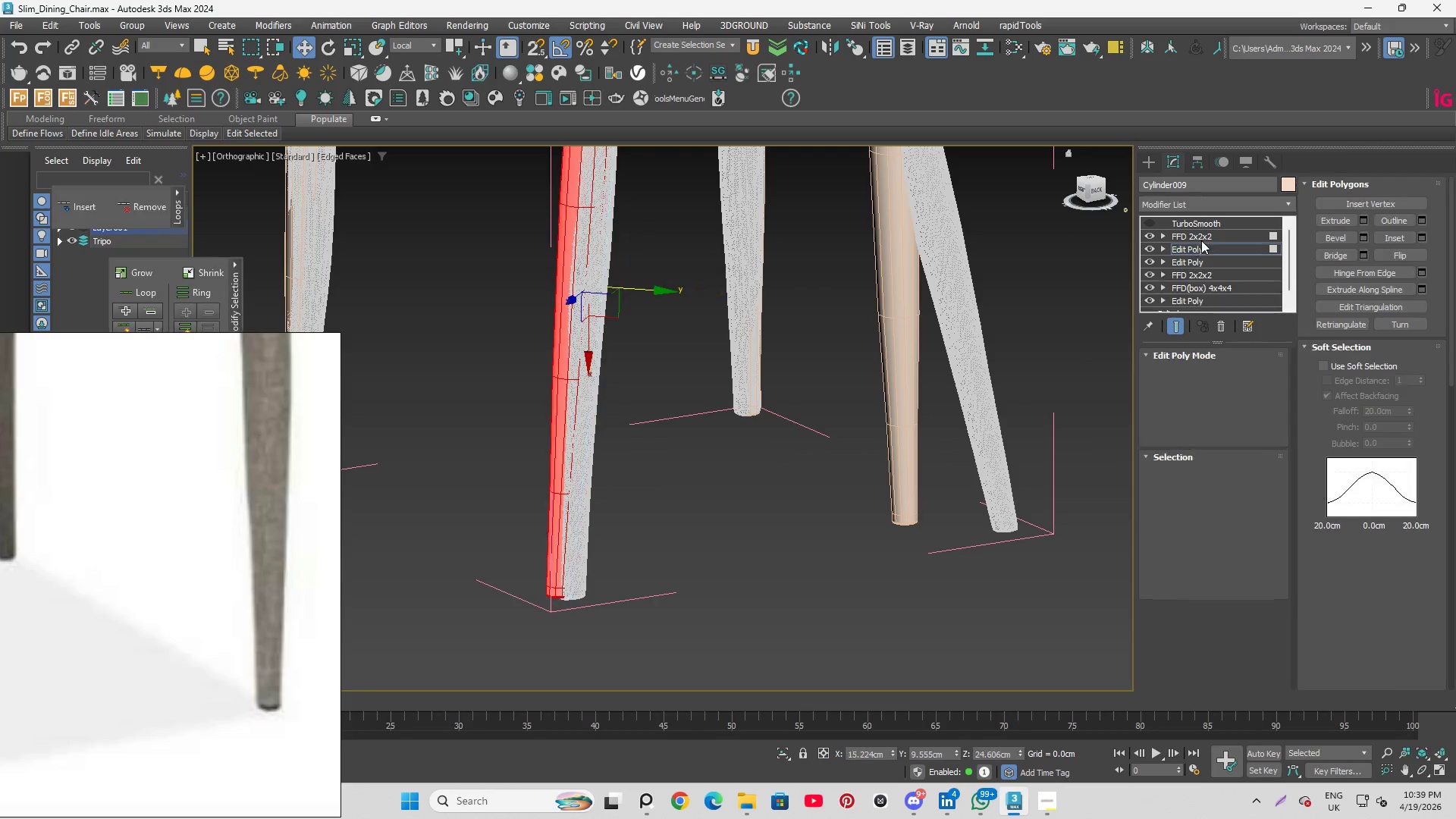 
hold_key(key=ControlLeft, duration=1.09)
left_click([1197, 237])
 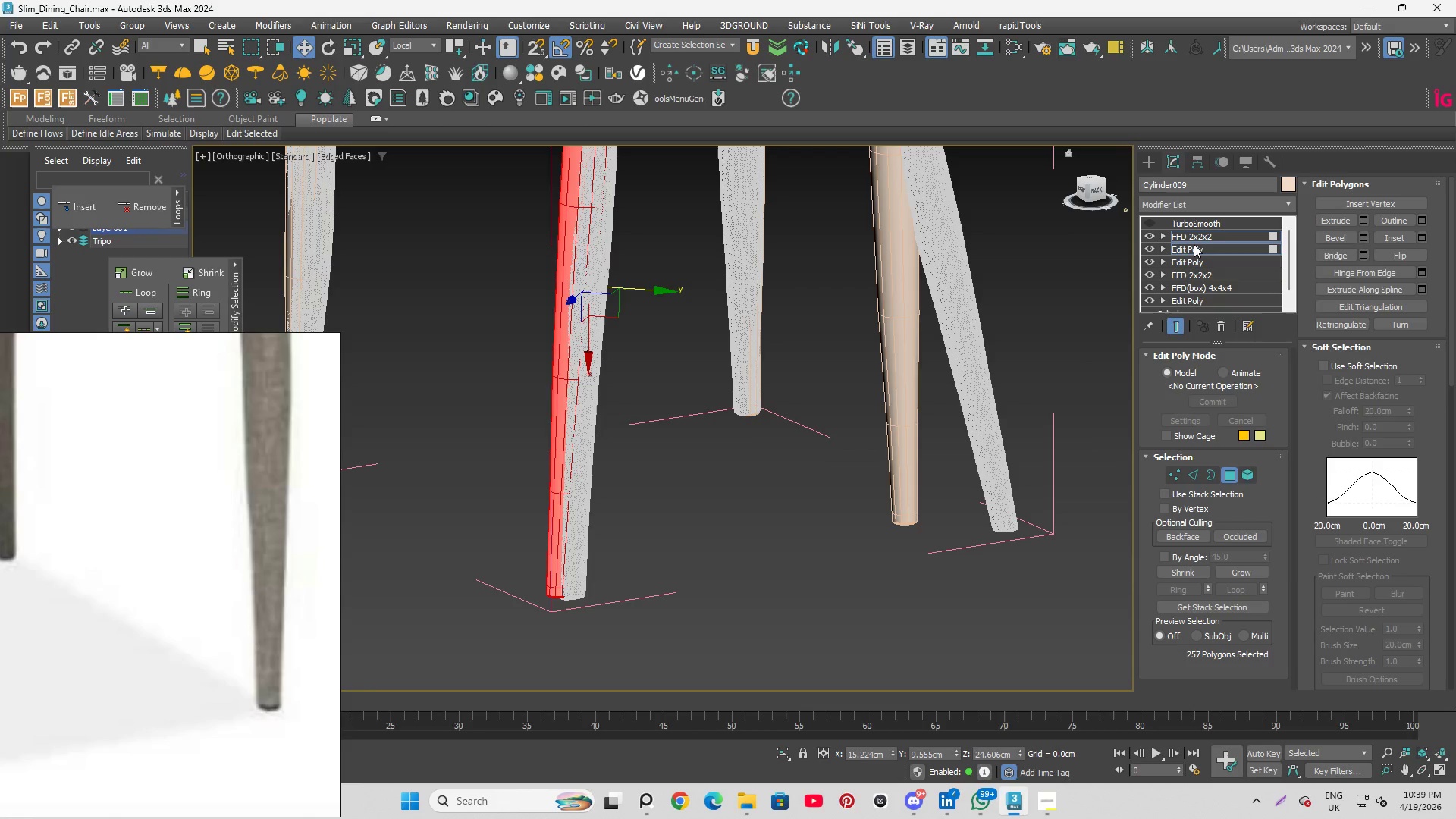 
right_click([1194, 244])
 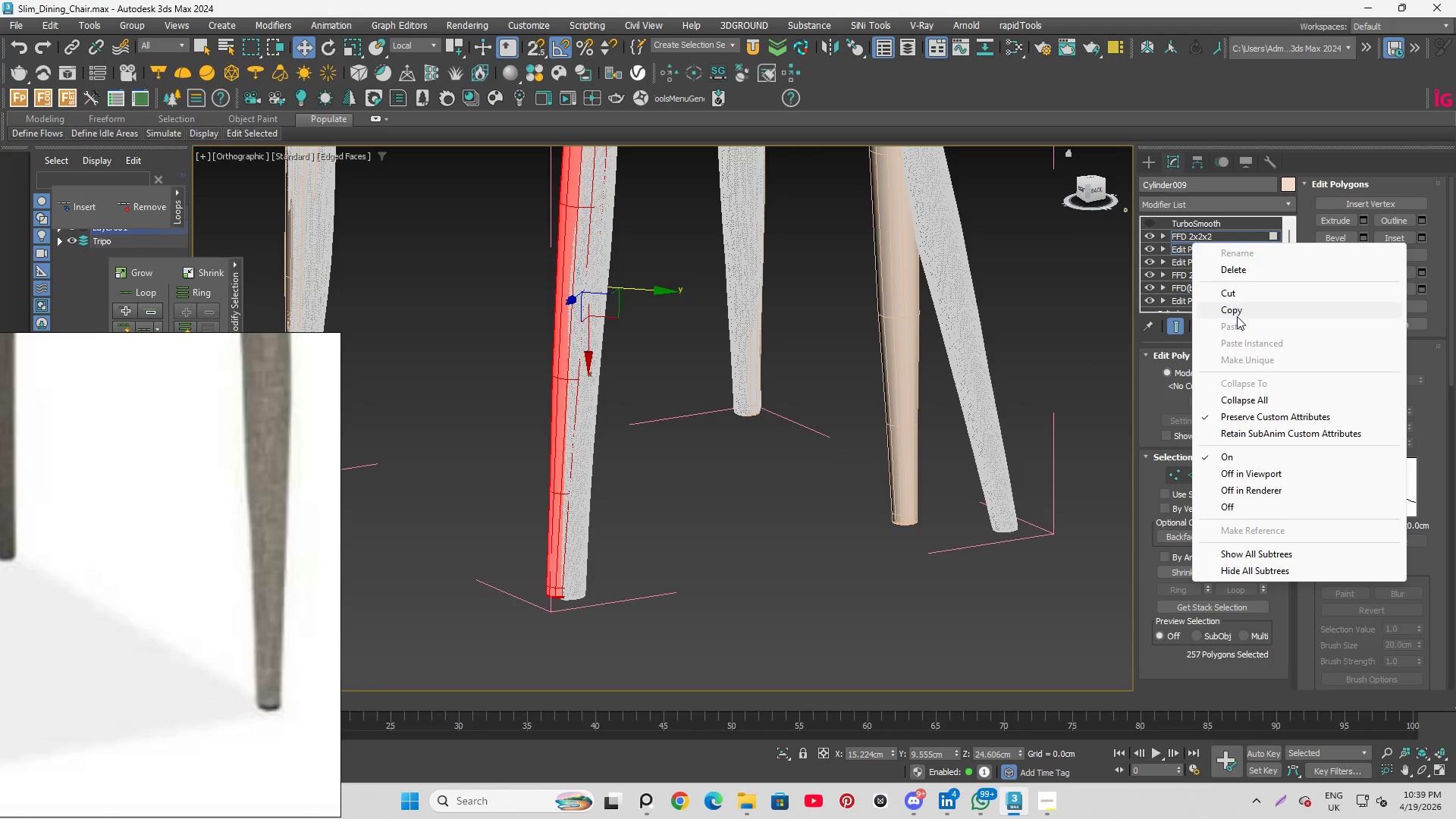 
left_click([1236, 316])
 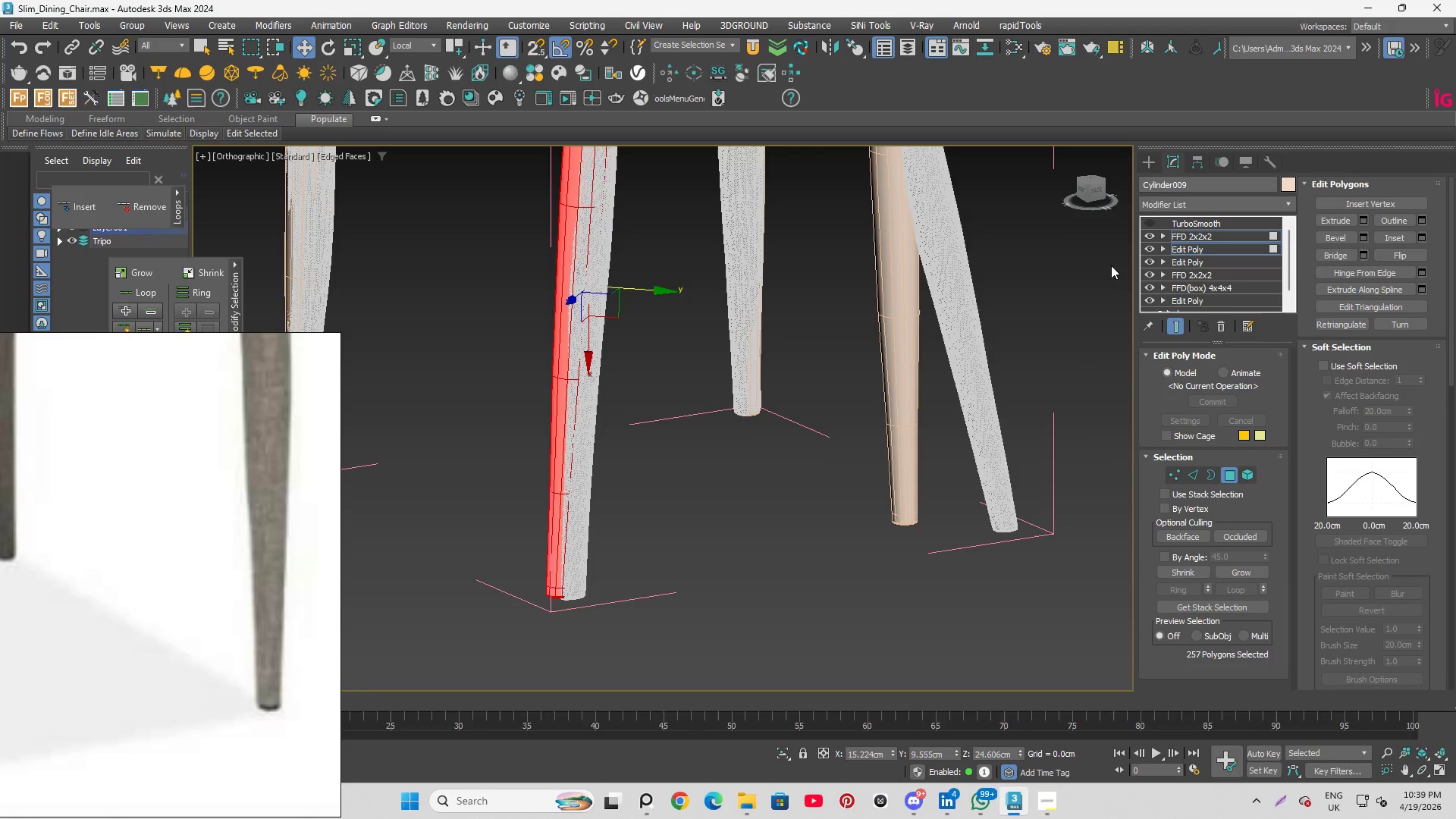 
left_click([1071, 269])
 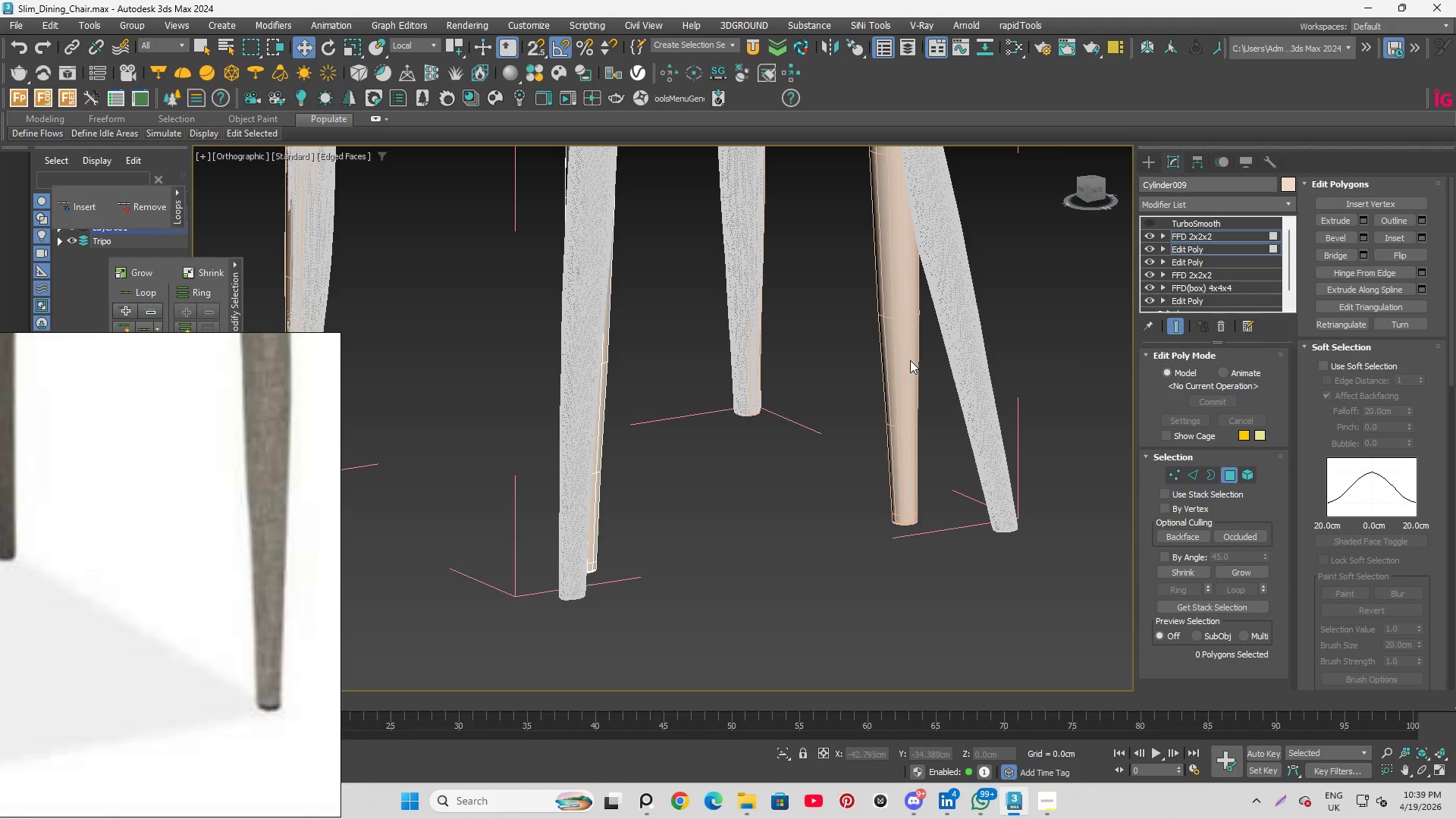 
left_click([894, 344])
 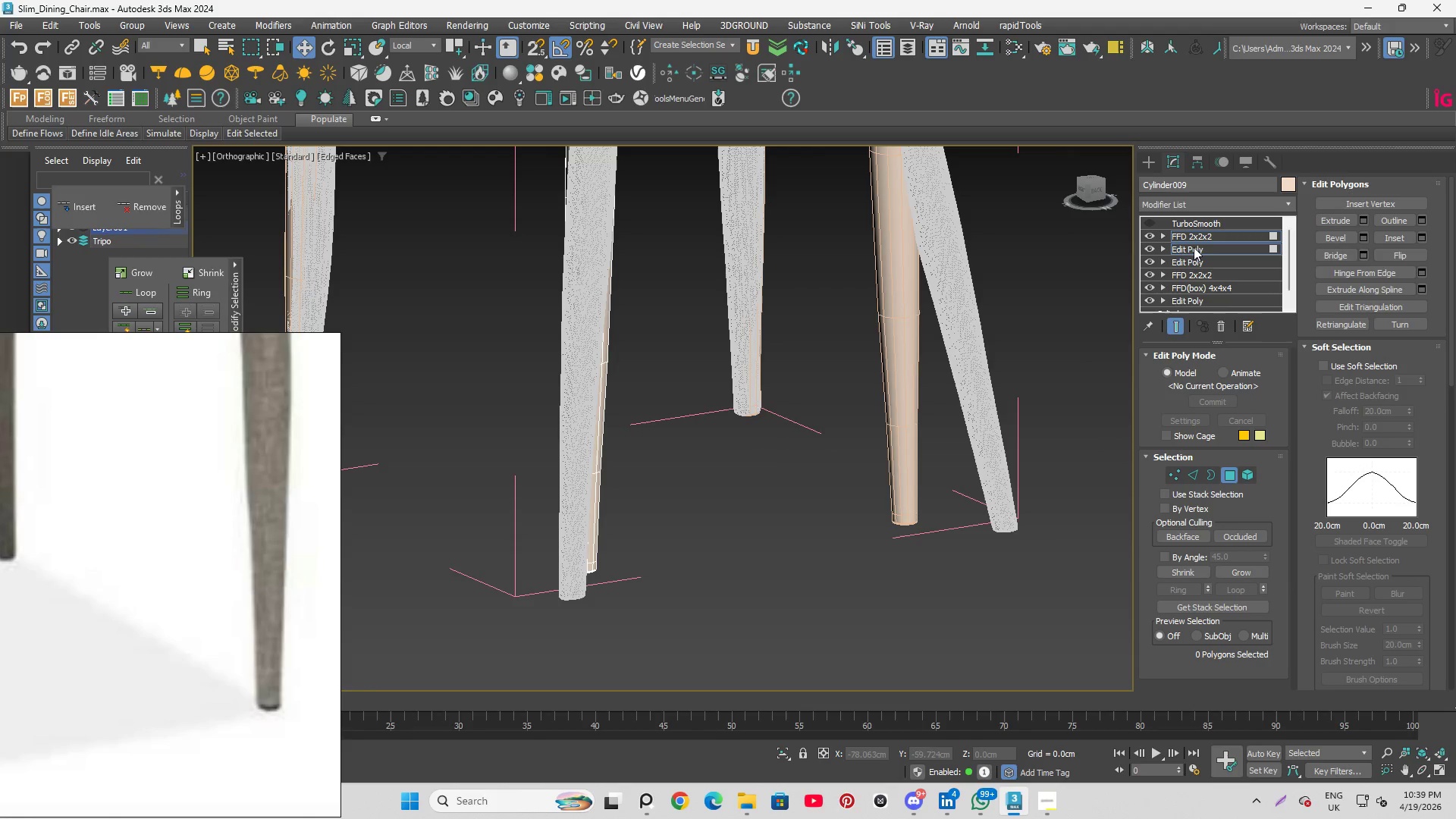 
left_click([1192, 237])
 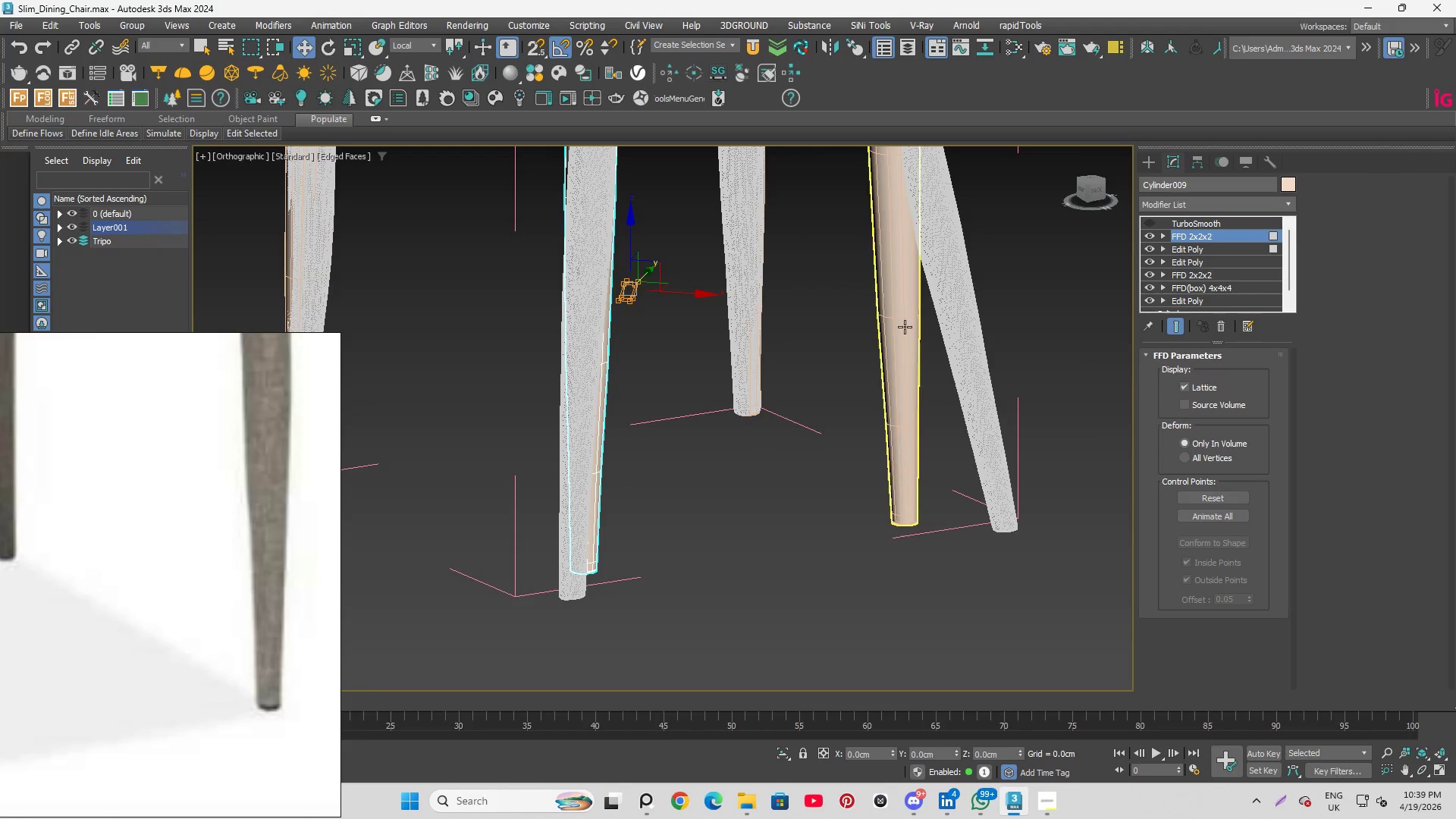 
left_click([905, 328])
 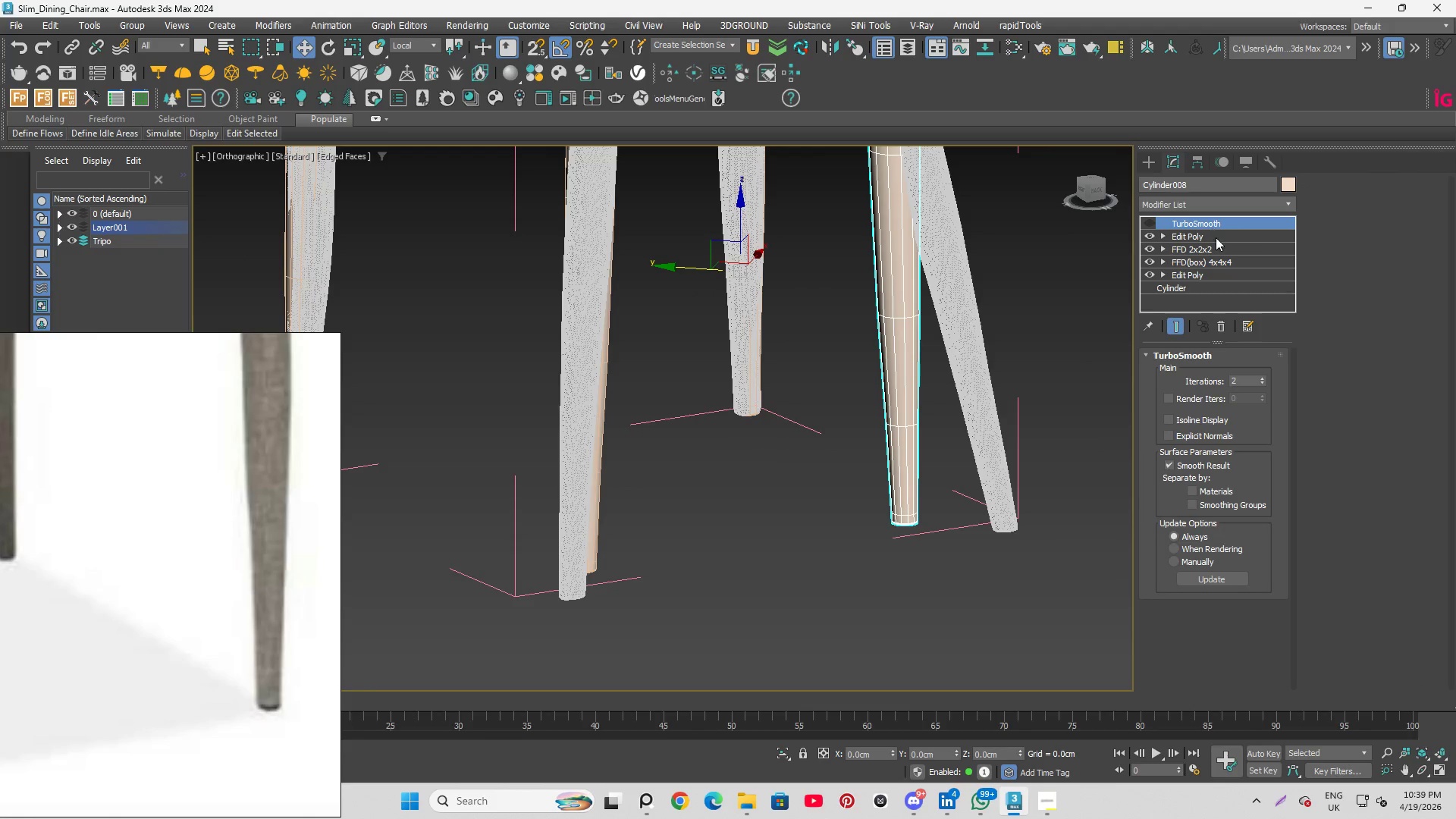 
left_click([1204, 239])
 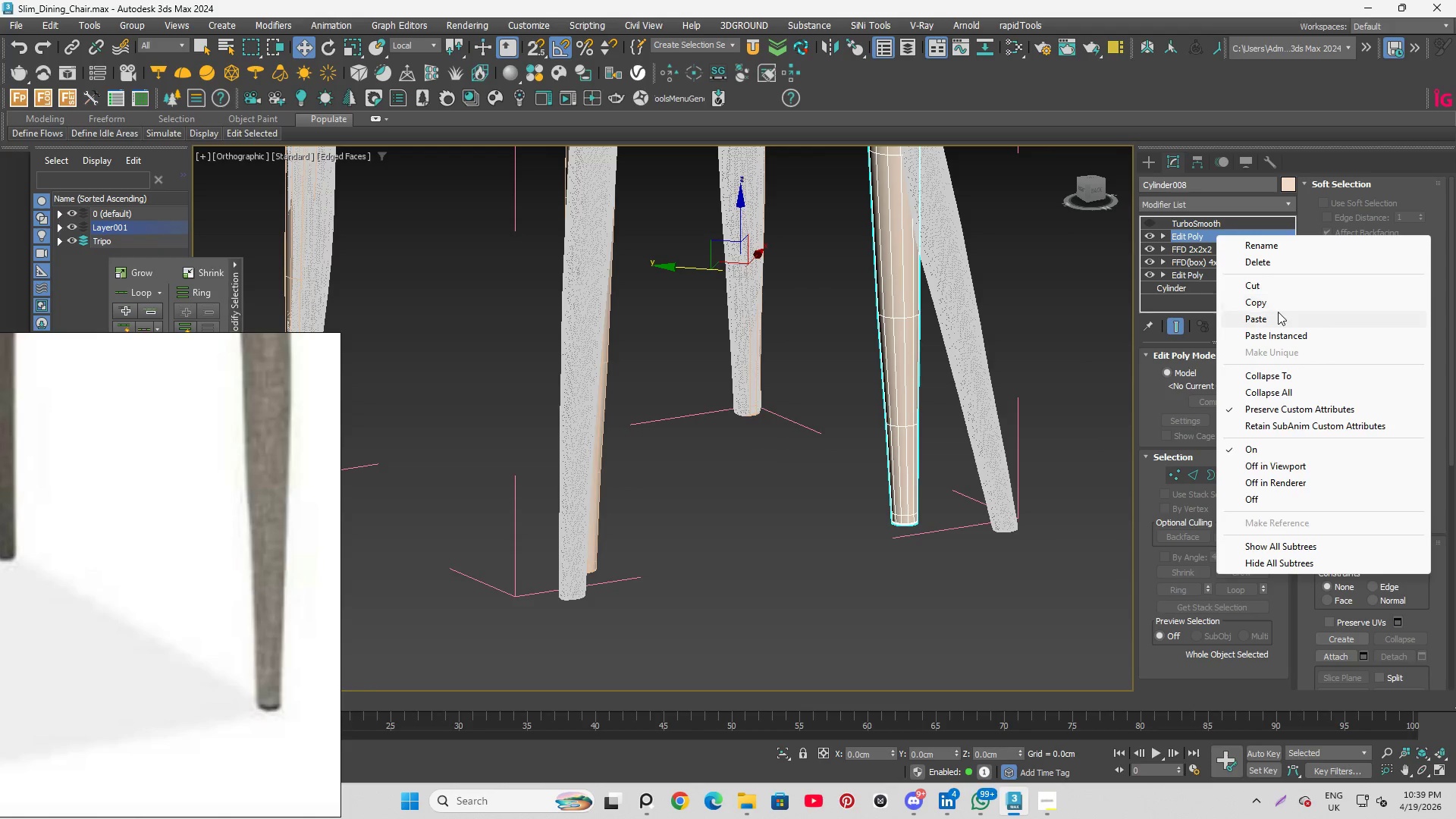 
left_click([1276, 316])
 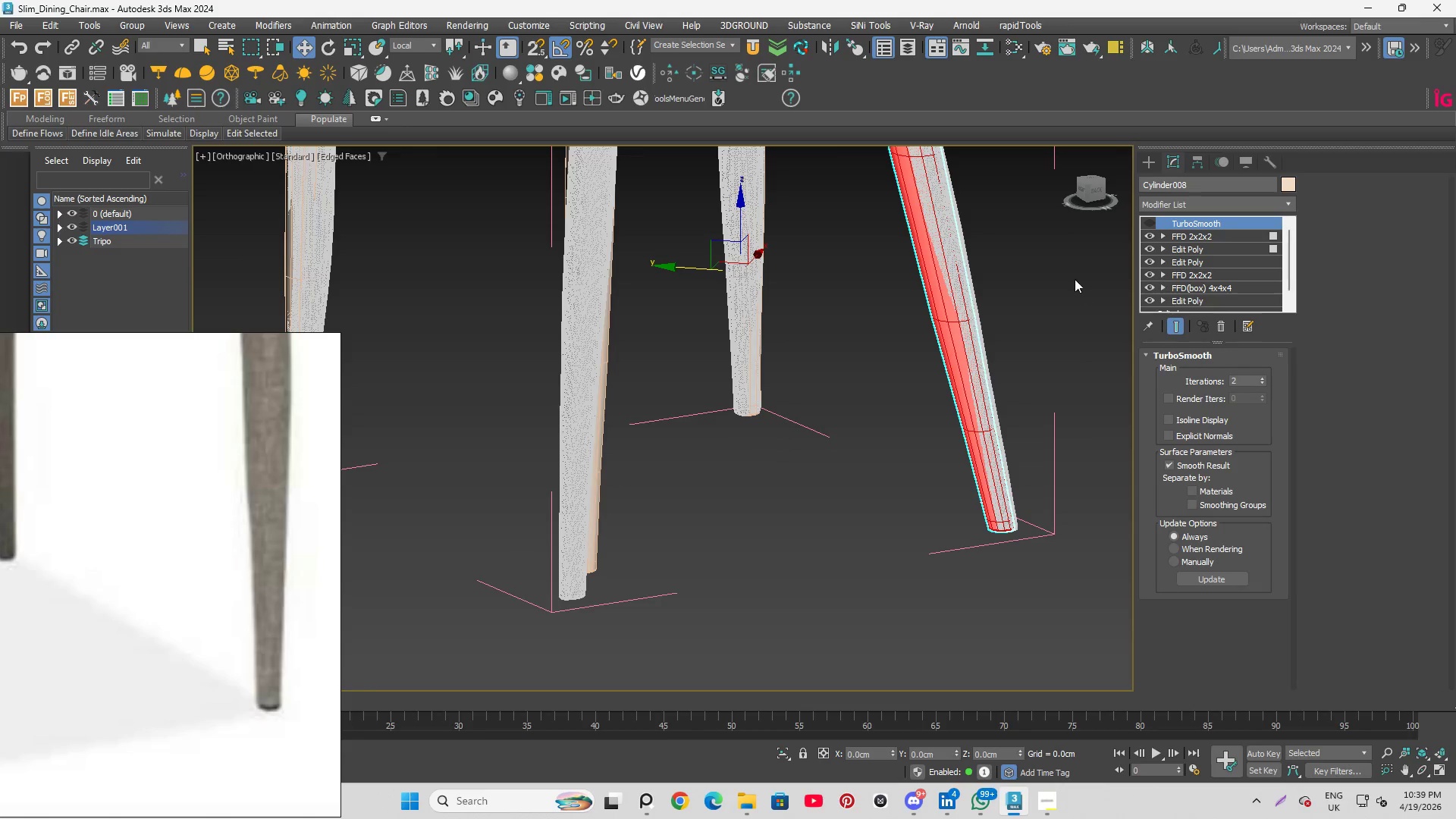 
left_click([1075, 276])
 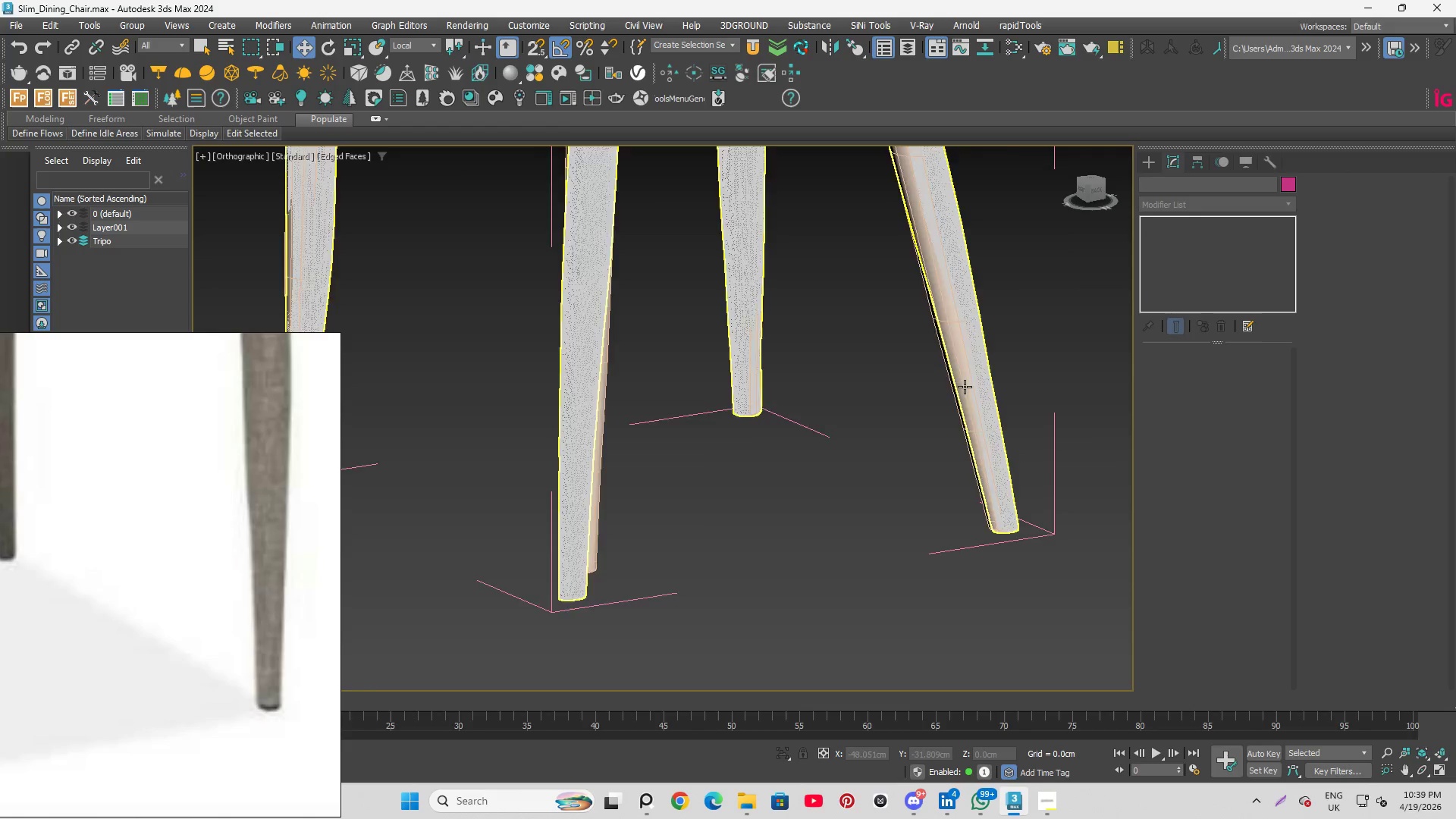 
hold_key(key=AltLeft, duration=1.39)
 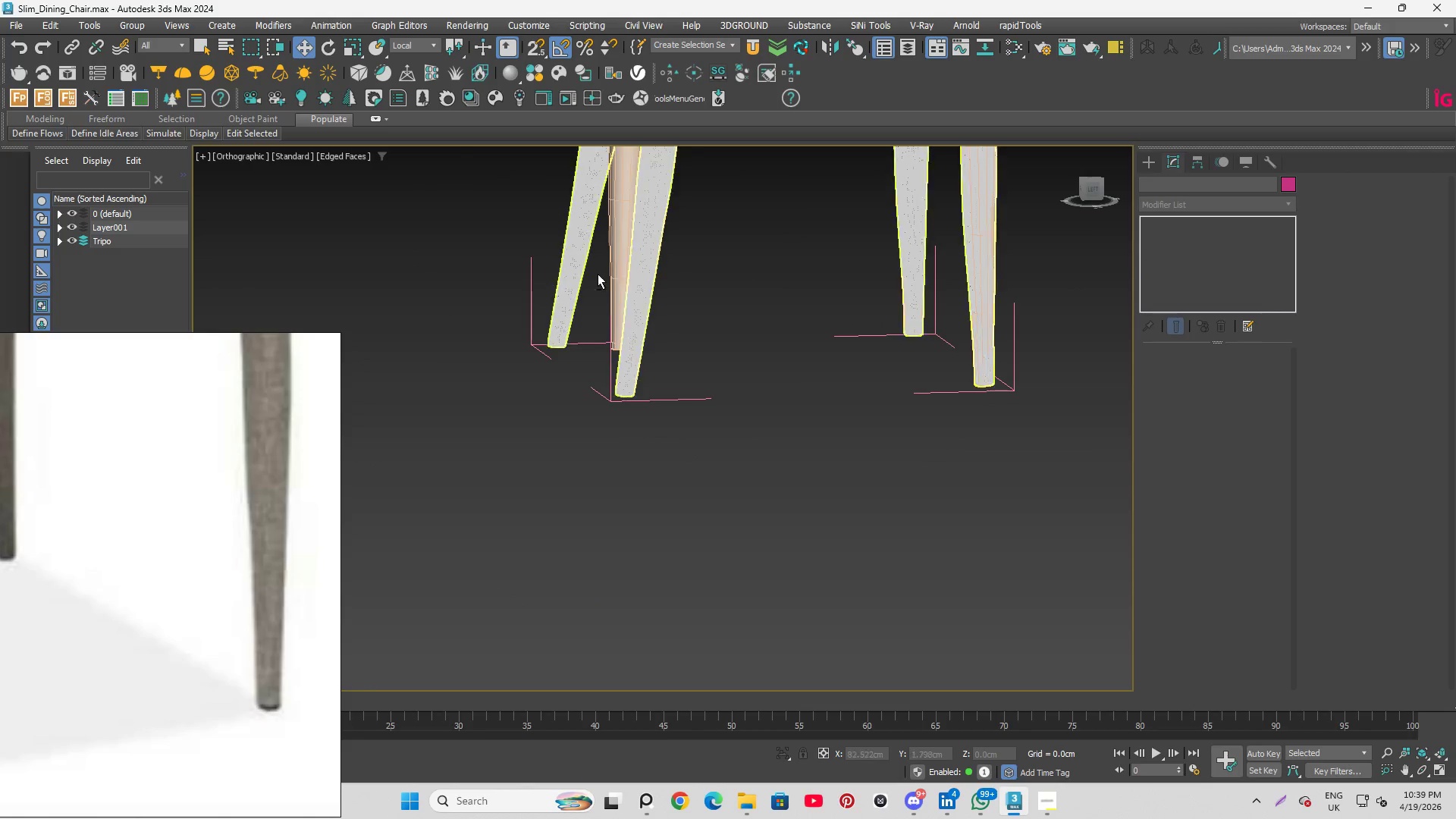 
scroll: coordinate [950, 410], scroll_direction: down, amount: 1.0
 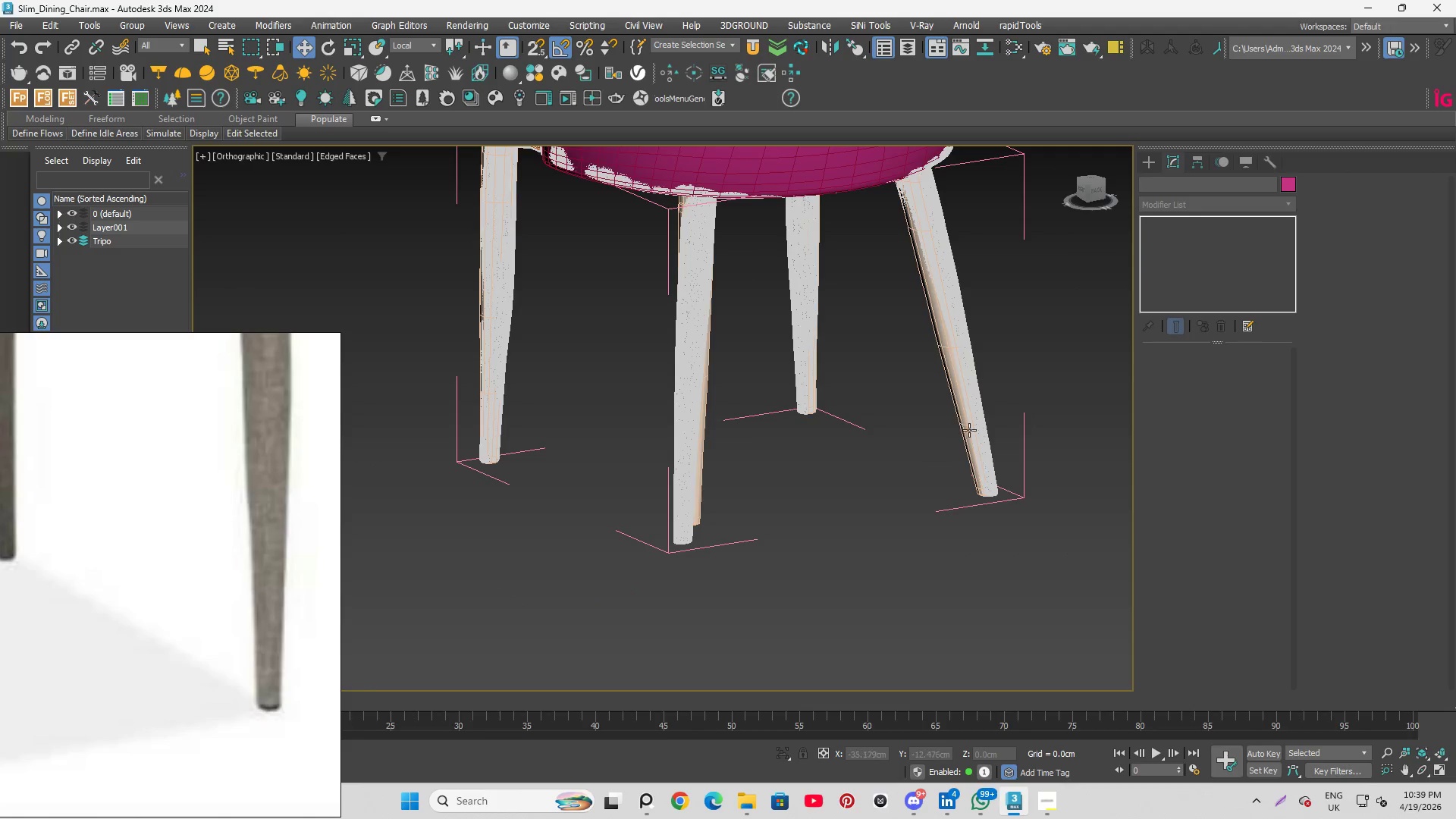 
hold_key(key=AltLeft, duration=1.0)
 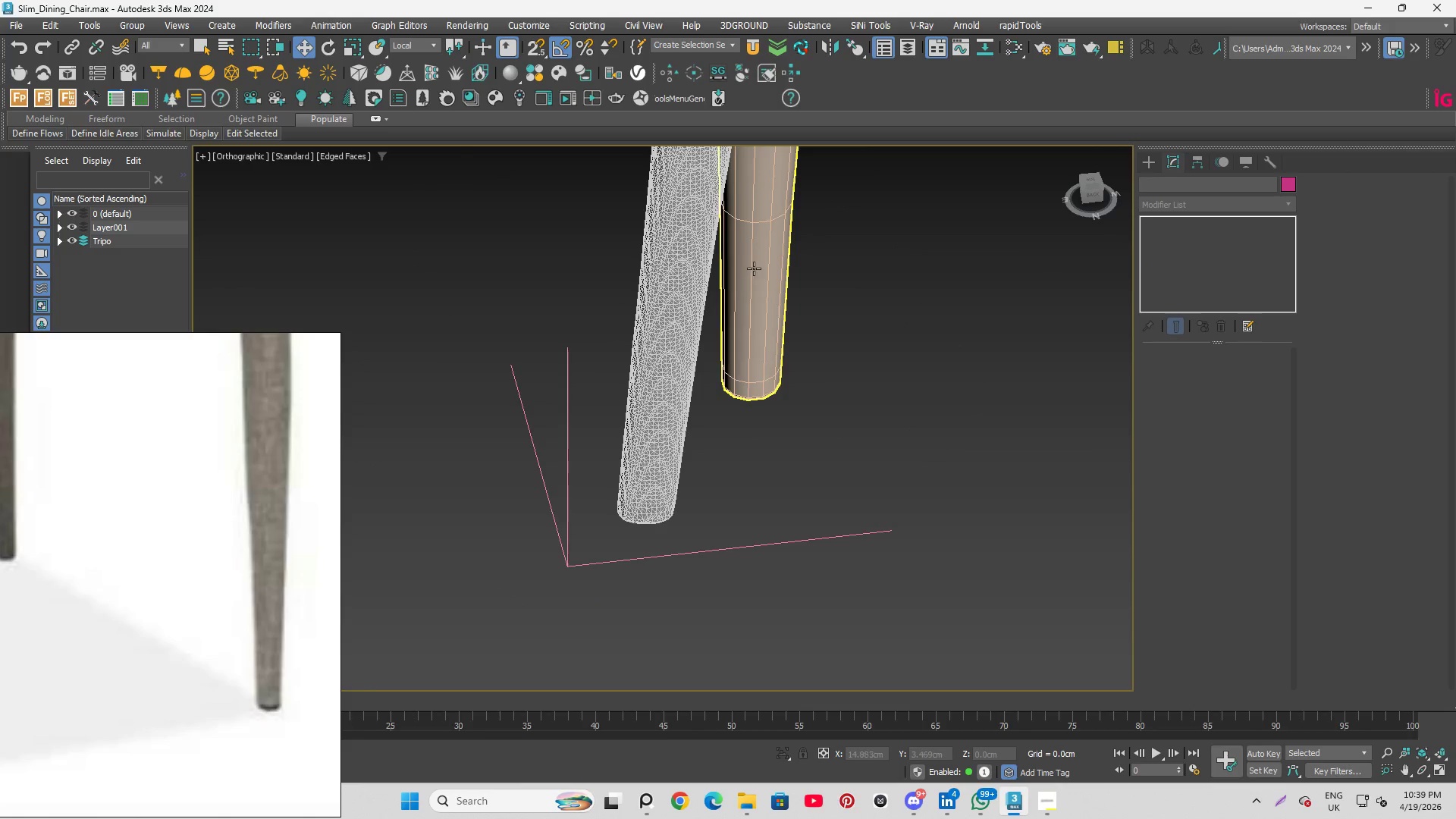 
left_click([755, 268])
 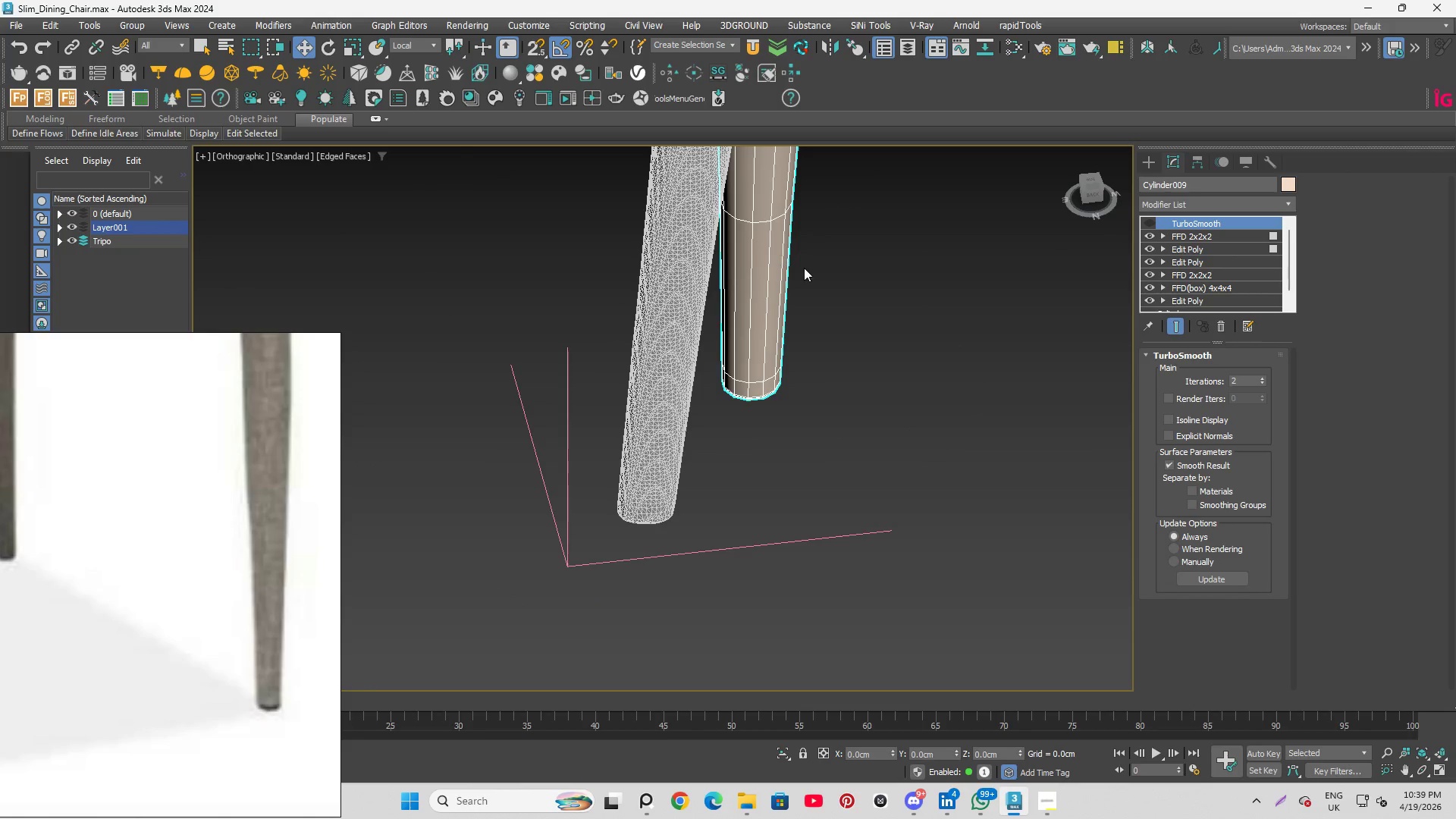 
scroll: coordinate [727, 253], scroll_direction: up, amount: 4.0
 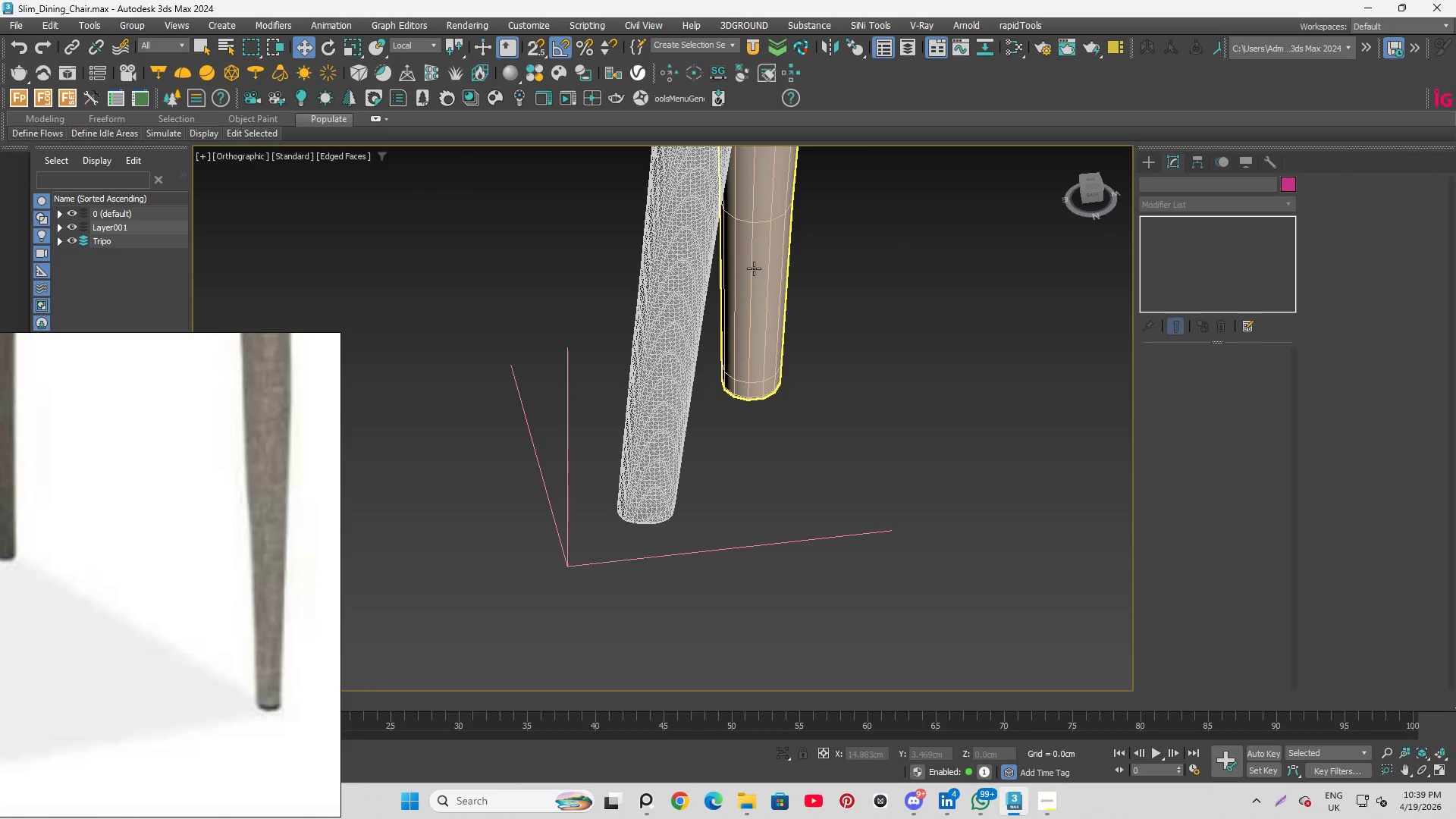 
hold_key(key=AltLeft, duration=2.22)
scroll: coordinate [794, 384], scroll_direction: down, amount: 10.0
 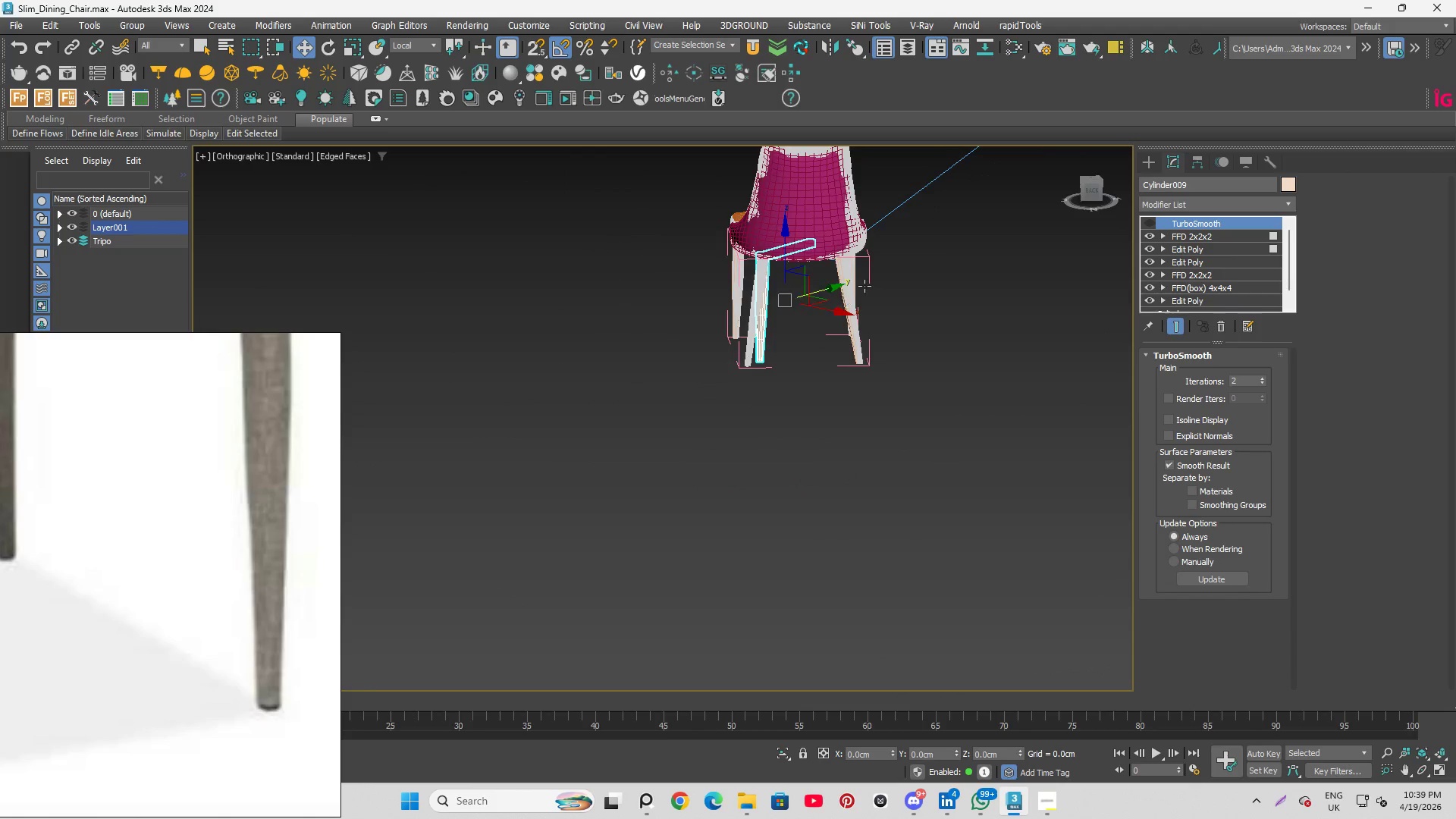 
left_click([805, 428])
 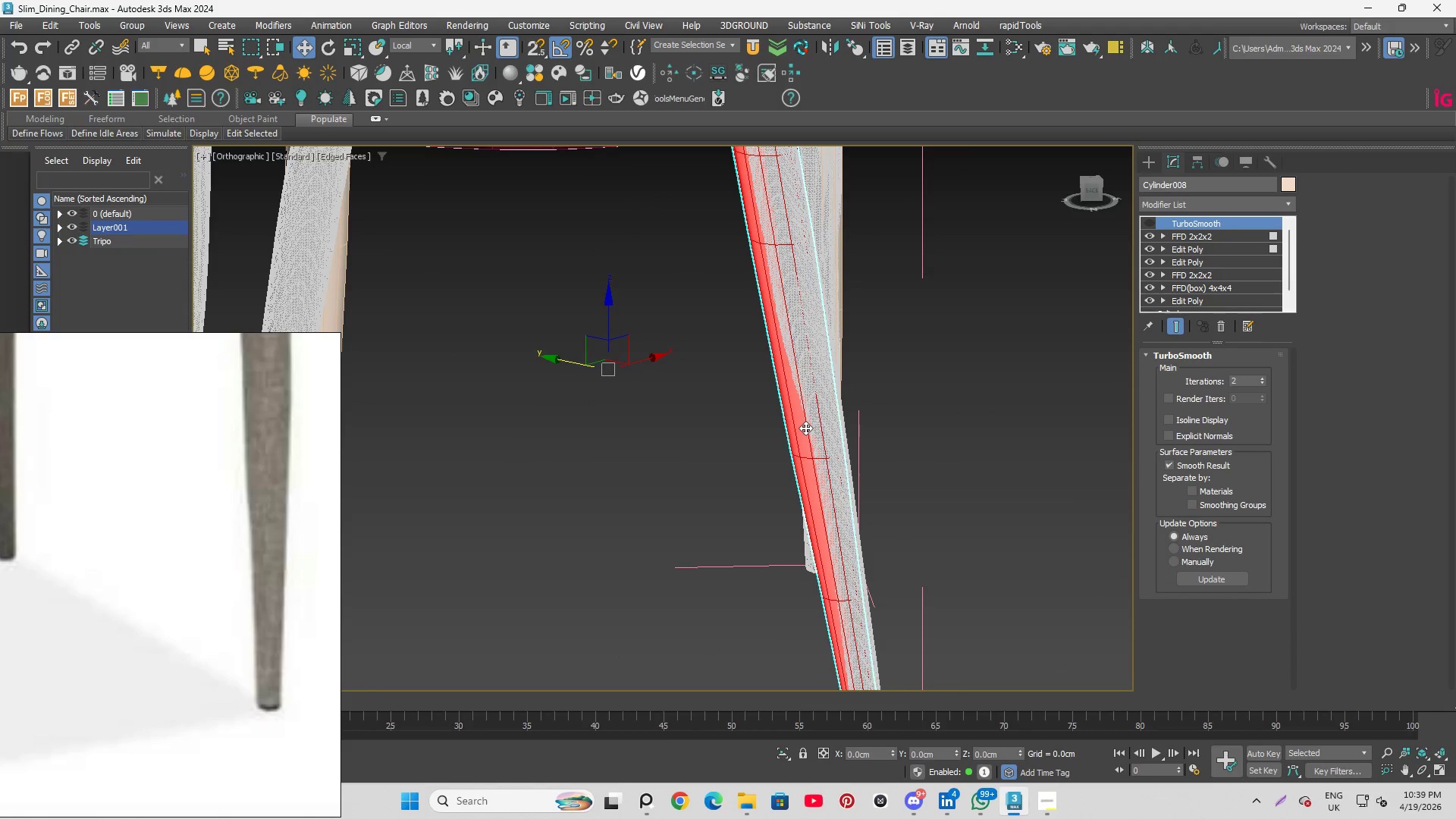 
scroll: coordinate [811, 352], scroll_direction: up, amount: 5.0
 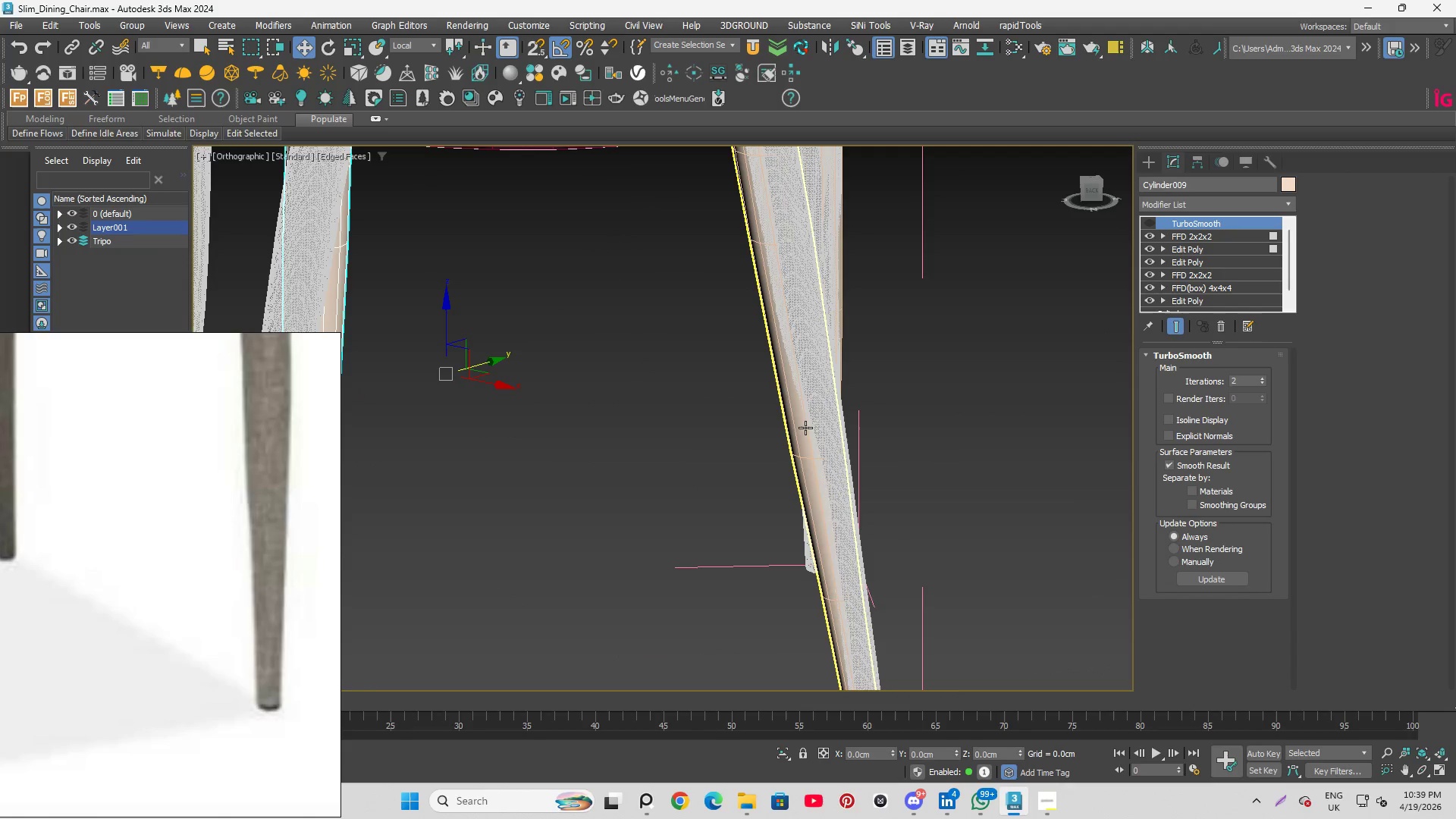 
hold_key(key=AltLeft, duration=0.33)
 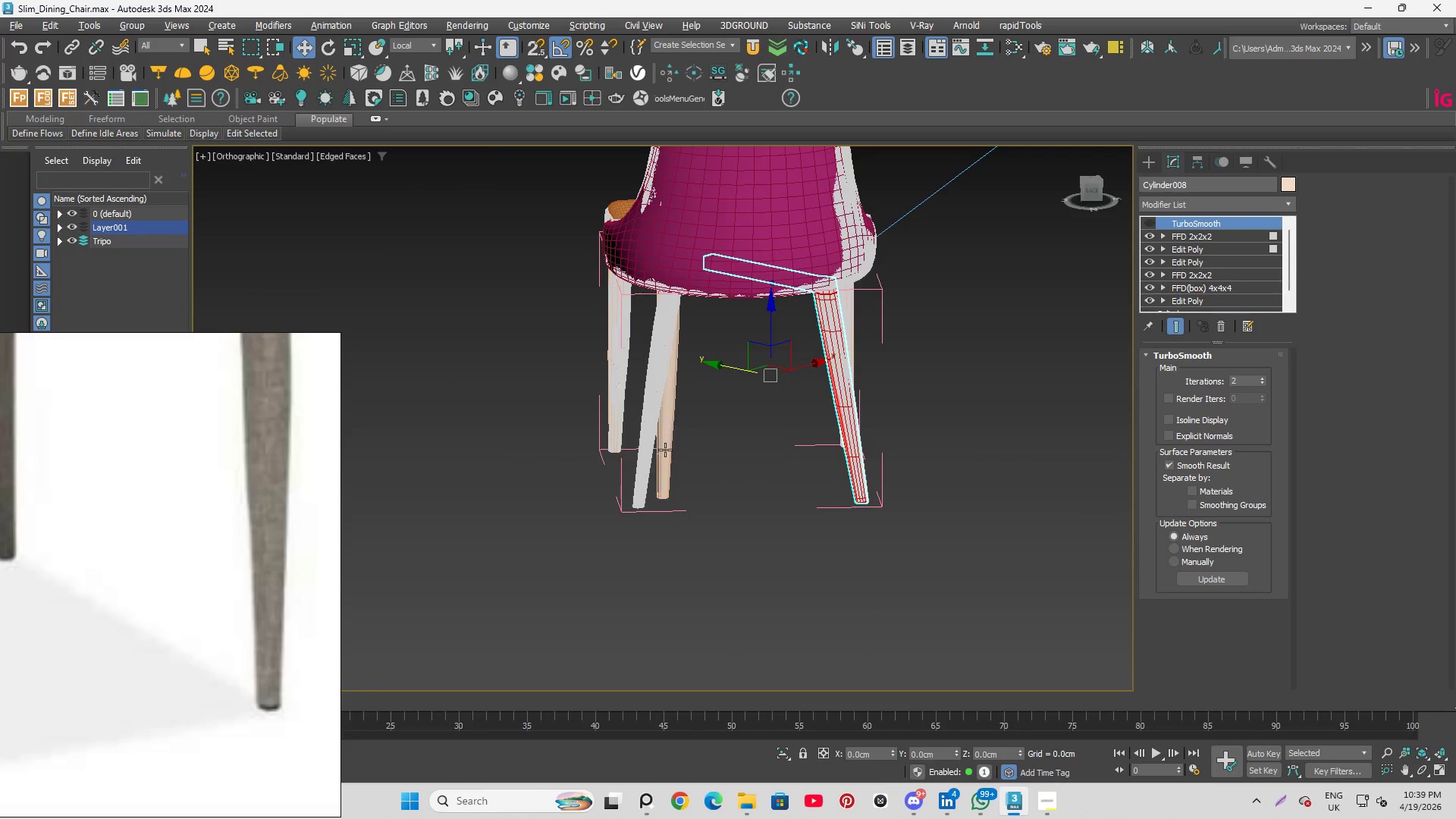 
scroll: coordinate [860, 378], scroll_direction: down, amount: 3.0
 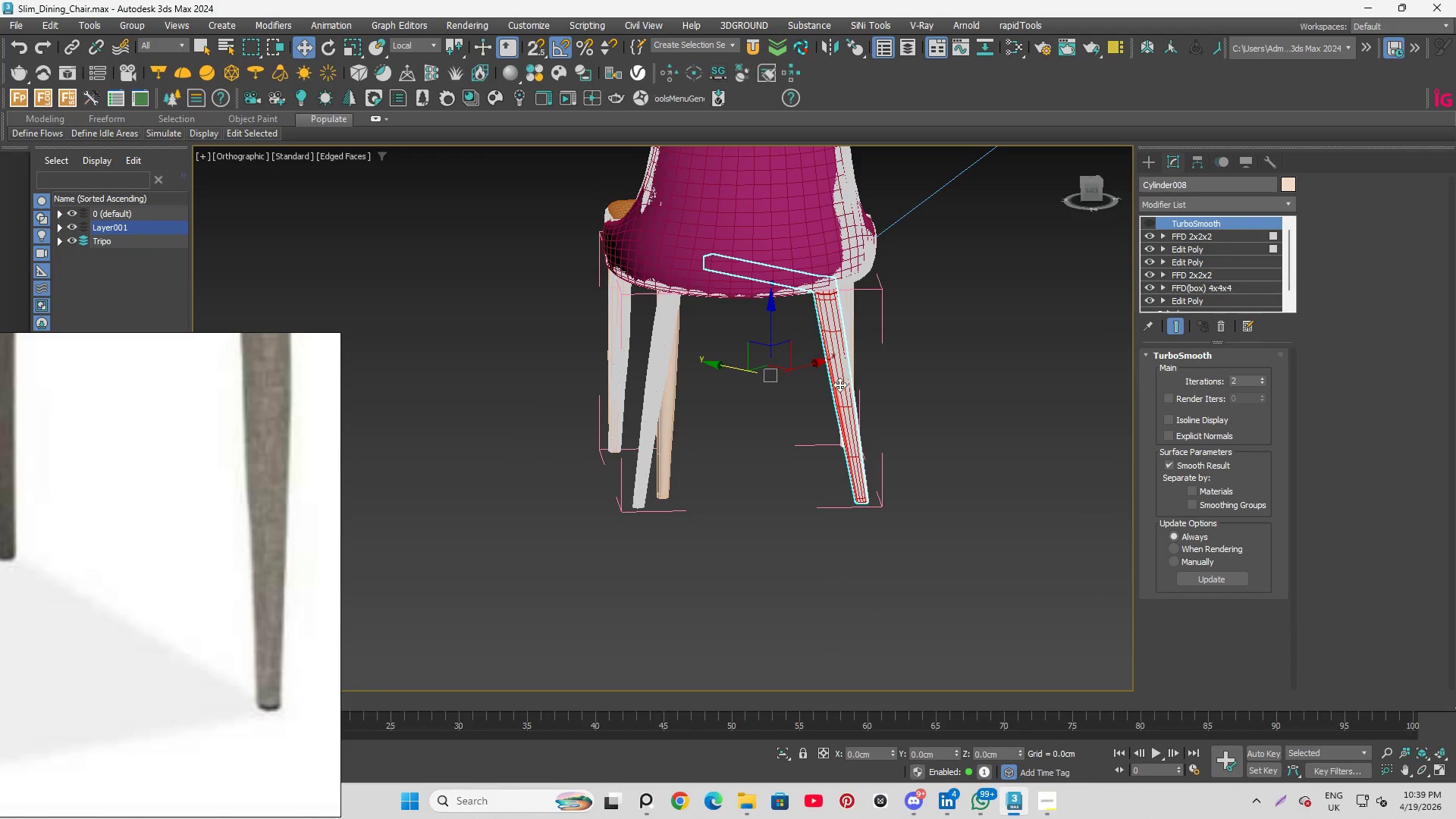 
scroll: coordinate [665, 450], scroll_direction: up, amount: 2.0
 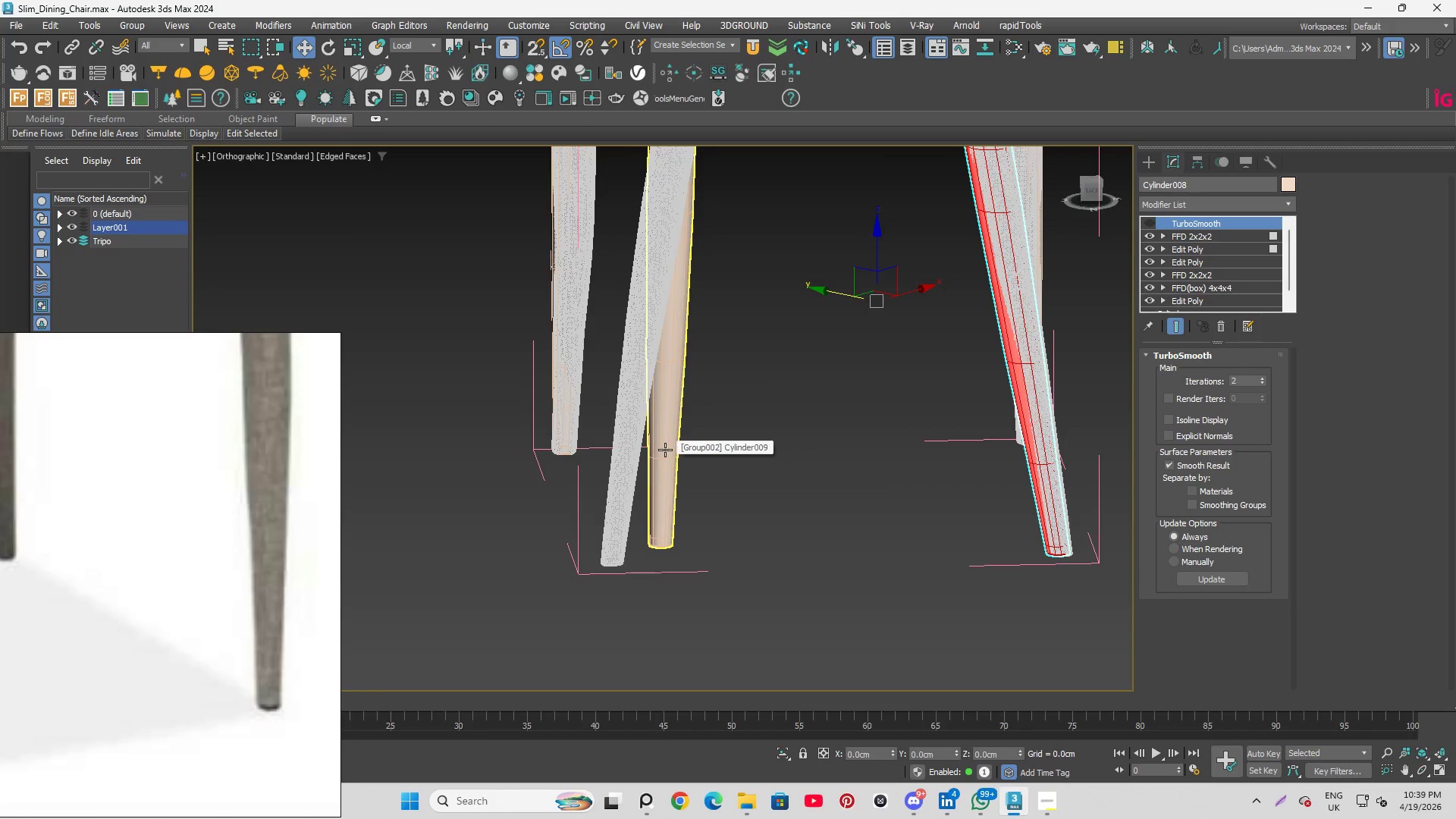 
left_click([665, 450])
 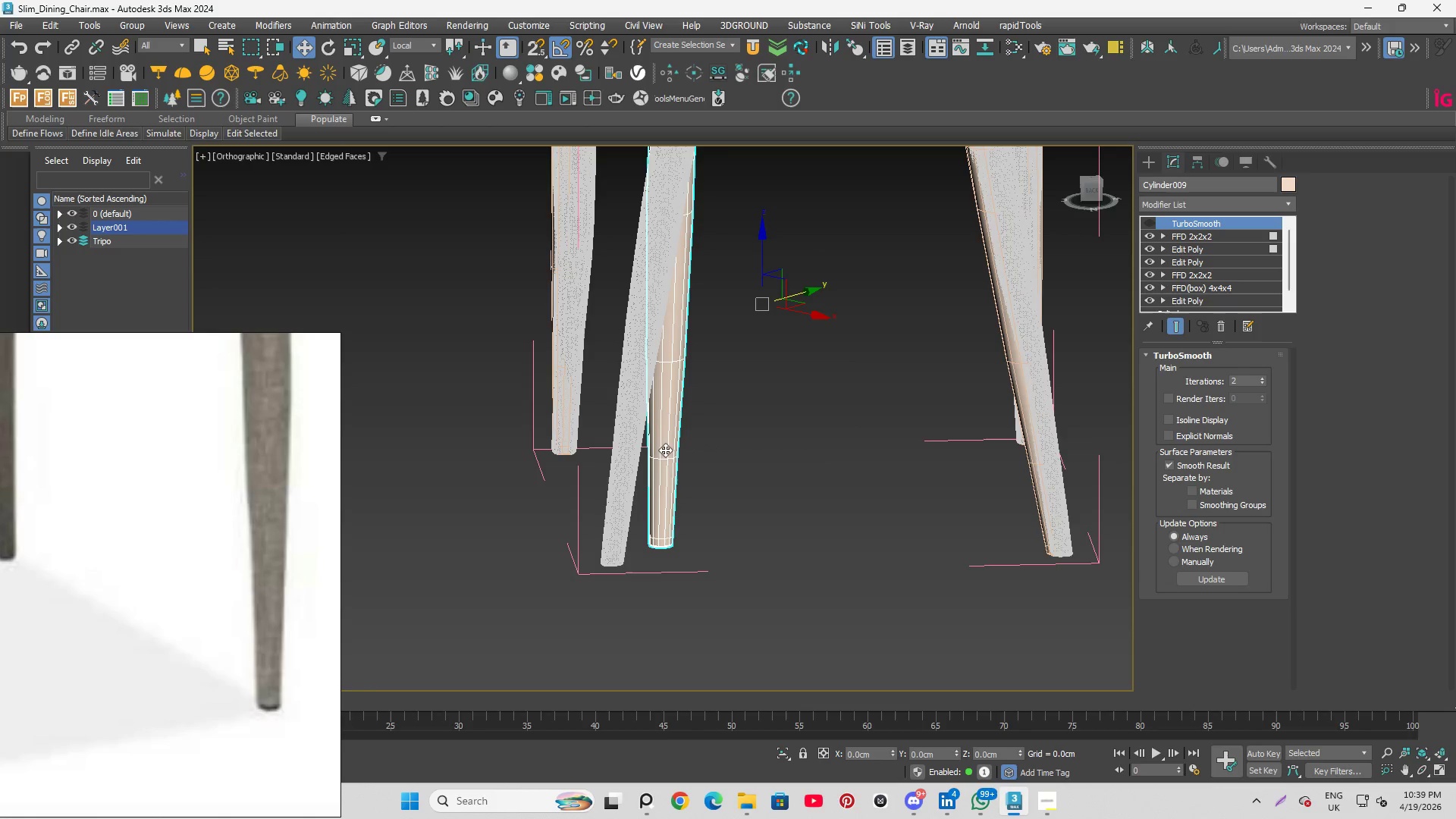 
hold_key(key=AltLeft, duration=1.5)
 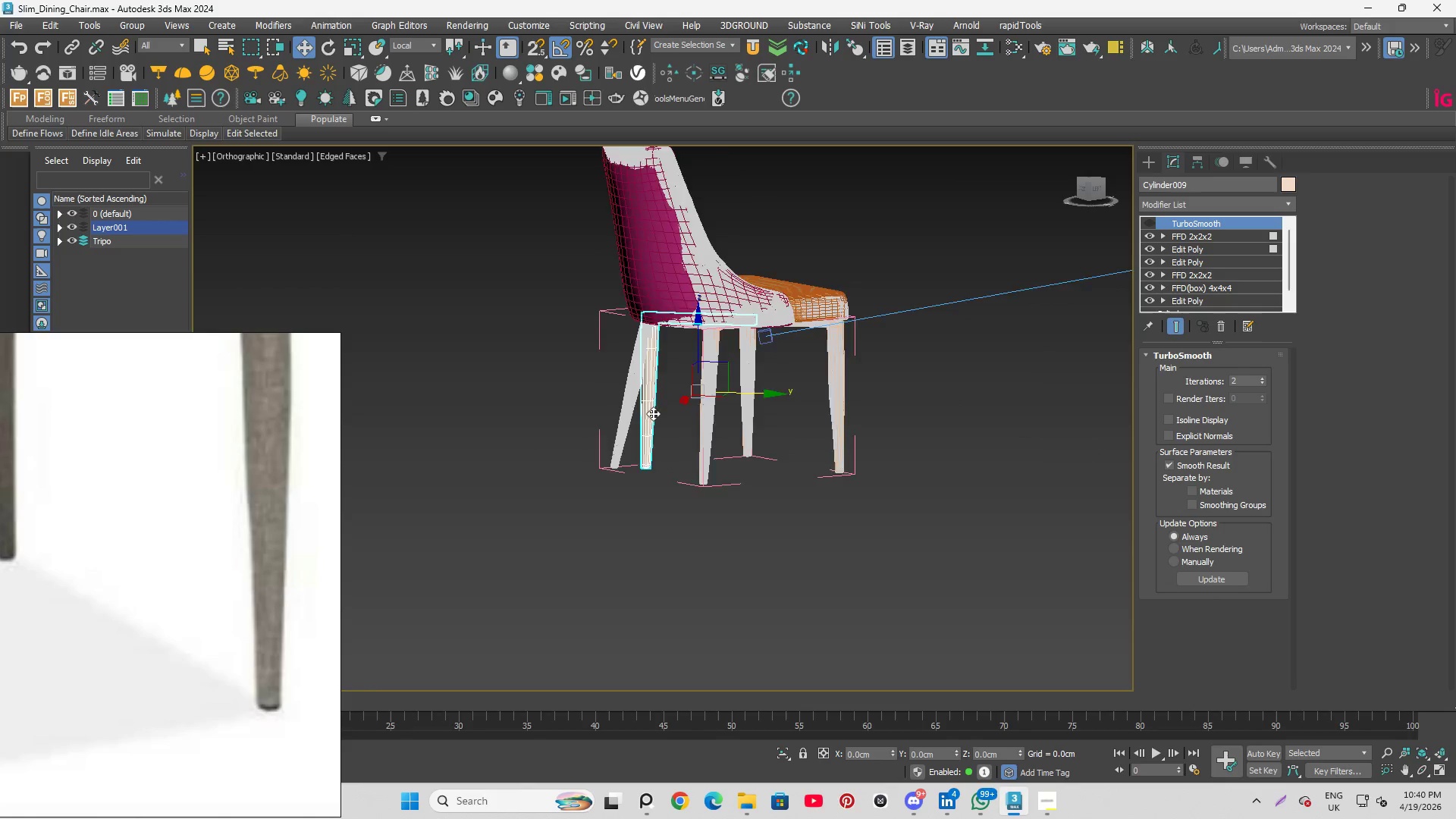 
scroll: coordinate [712, 438], scroll_direction: down, amount: 4.0
 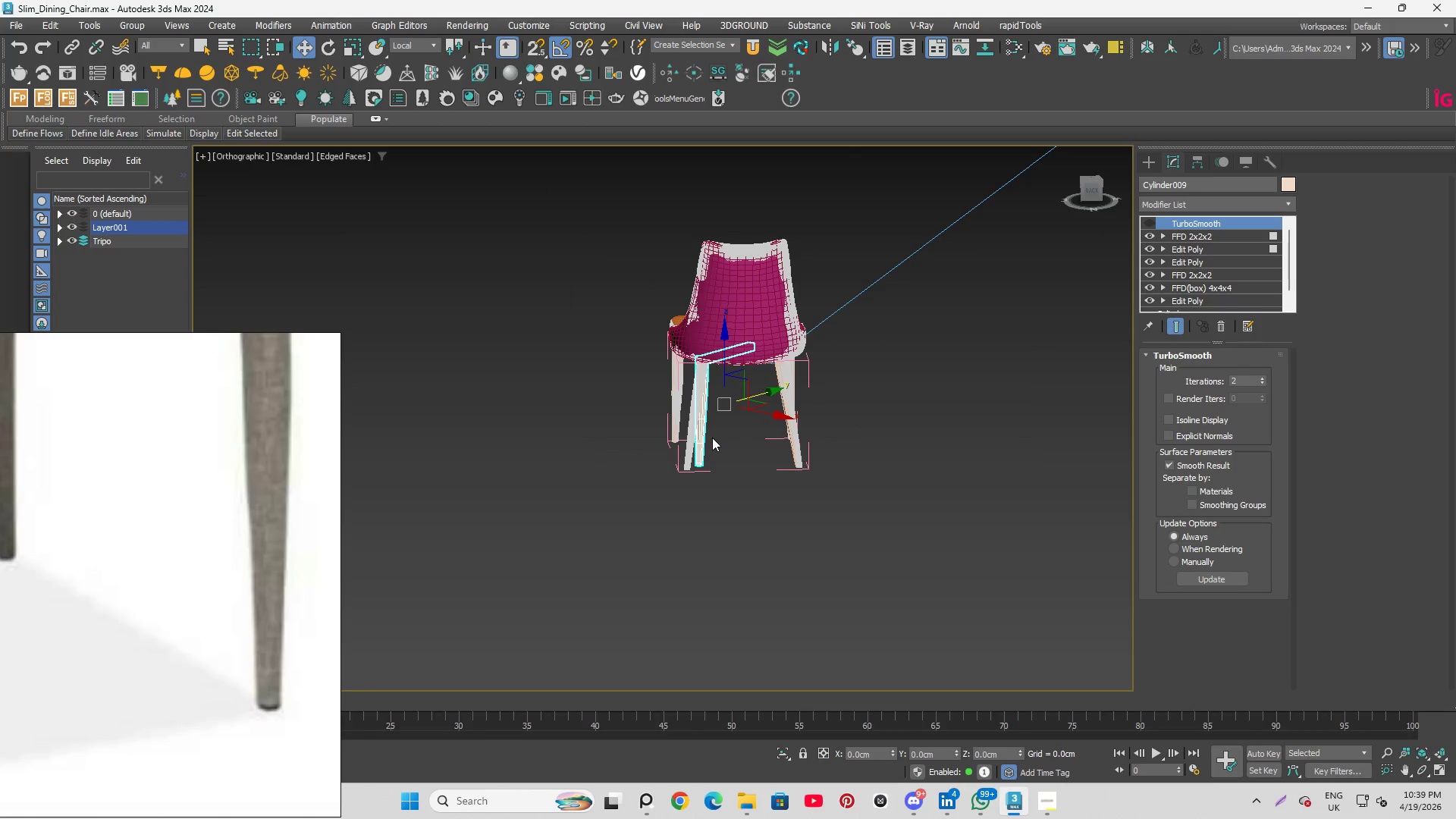 
scroll: coordinate [654, 413], scroll_direction: up, amount: 3.0
 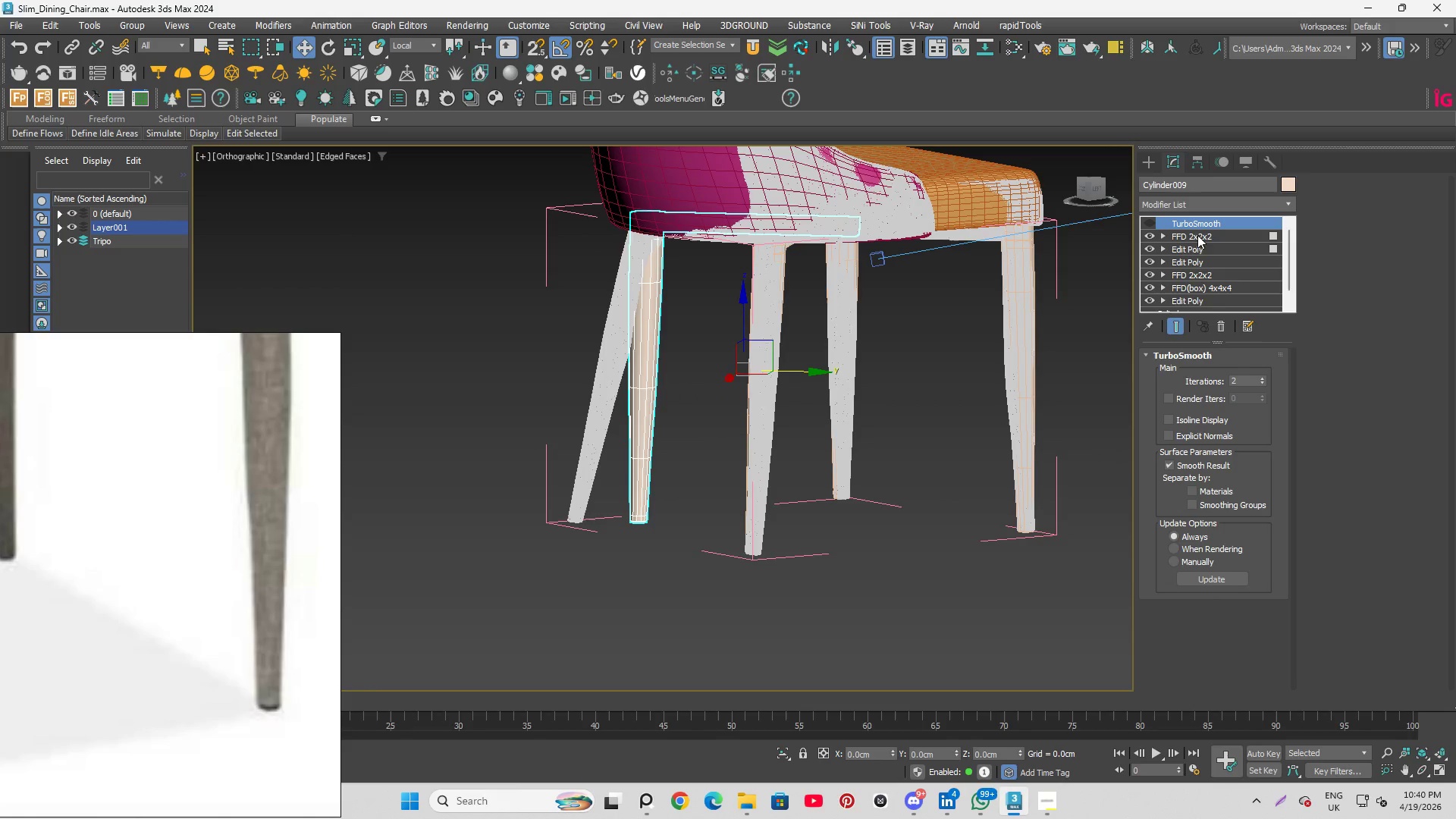 
left_click([1198, 232])
 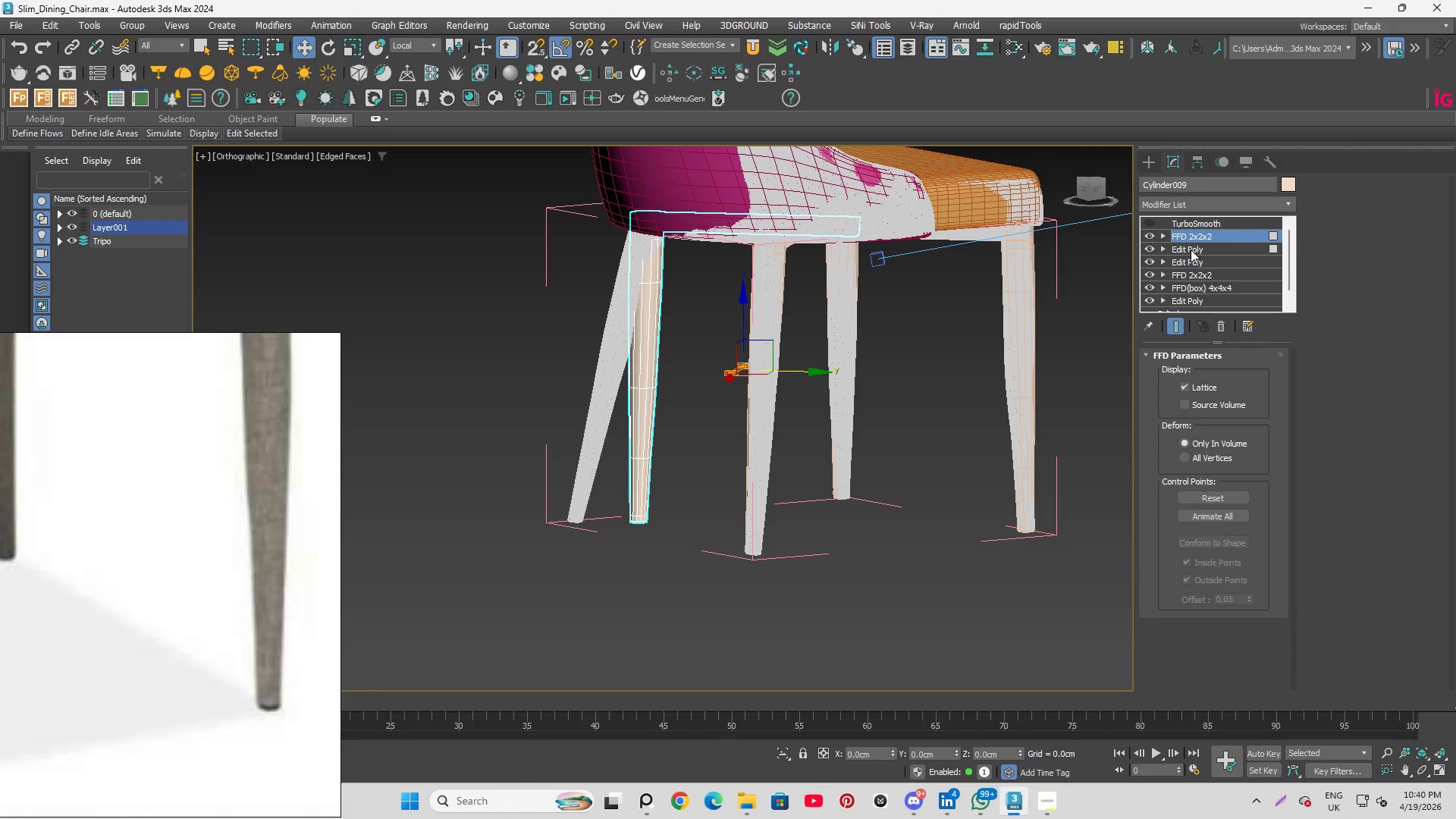 
left_click([1164, 247])
 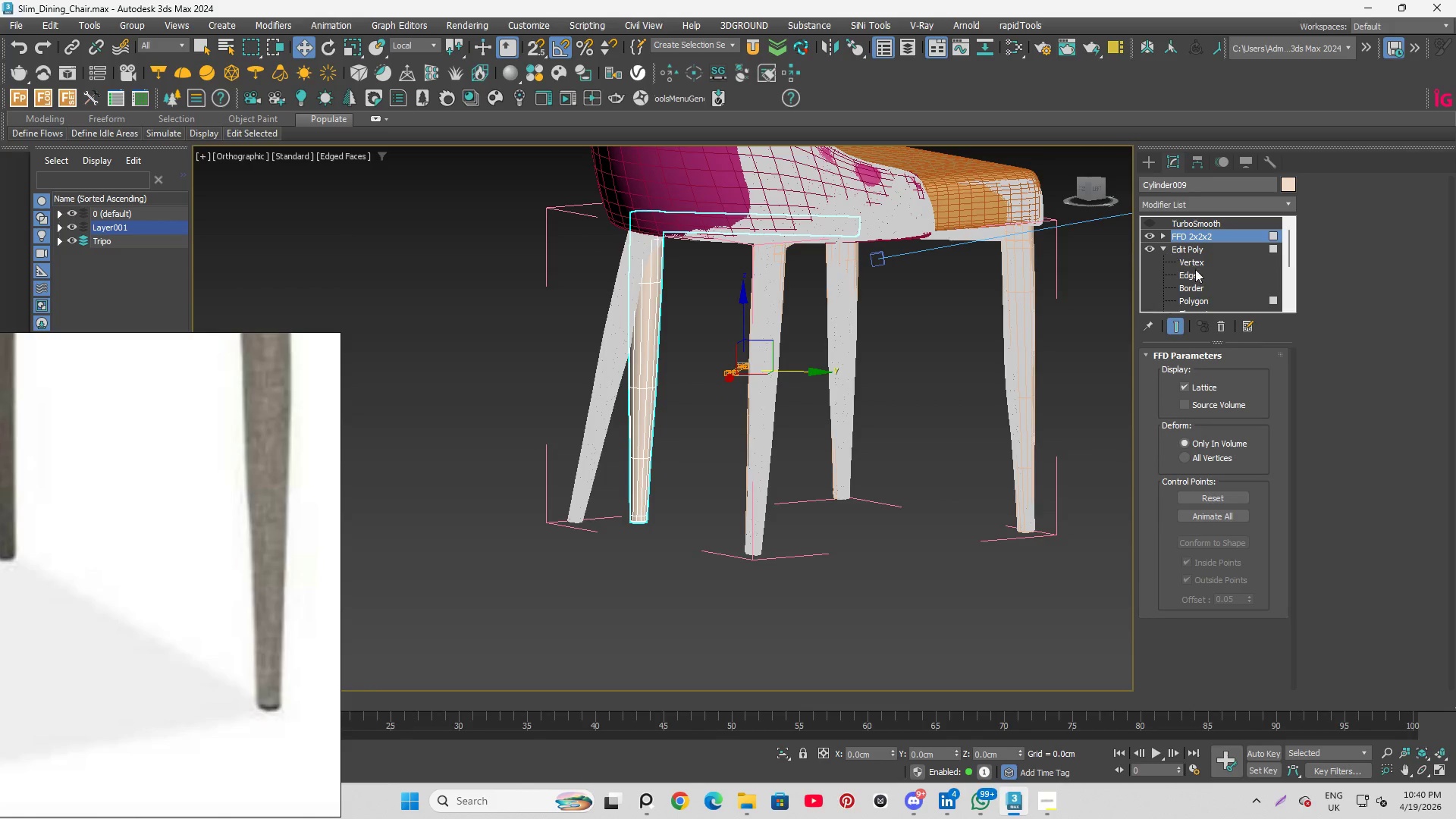 
mouse_move([1192, 312])
 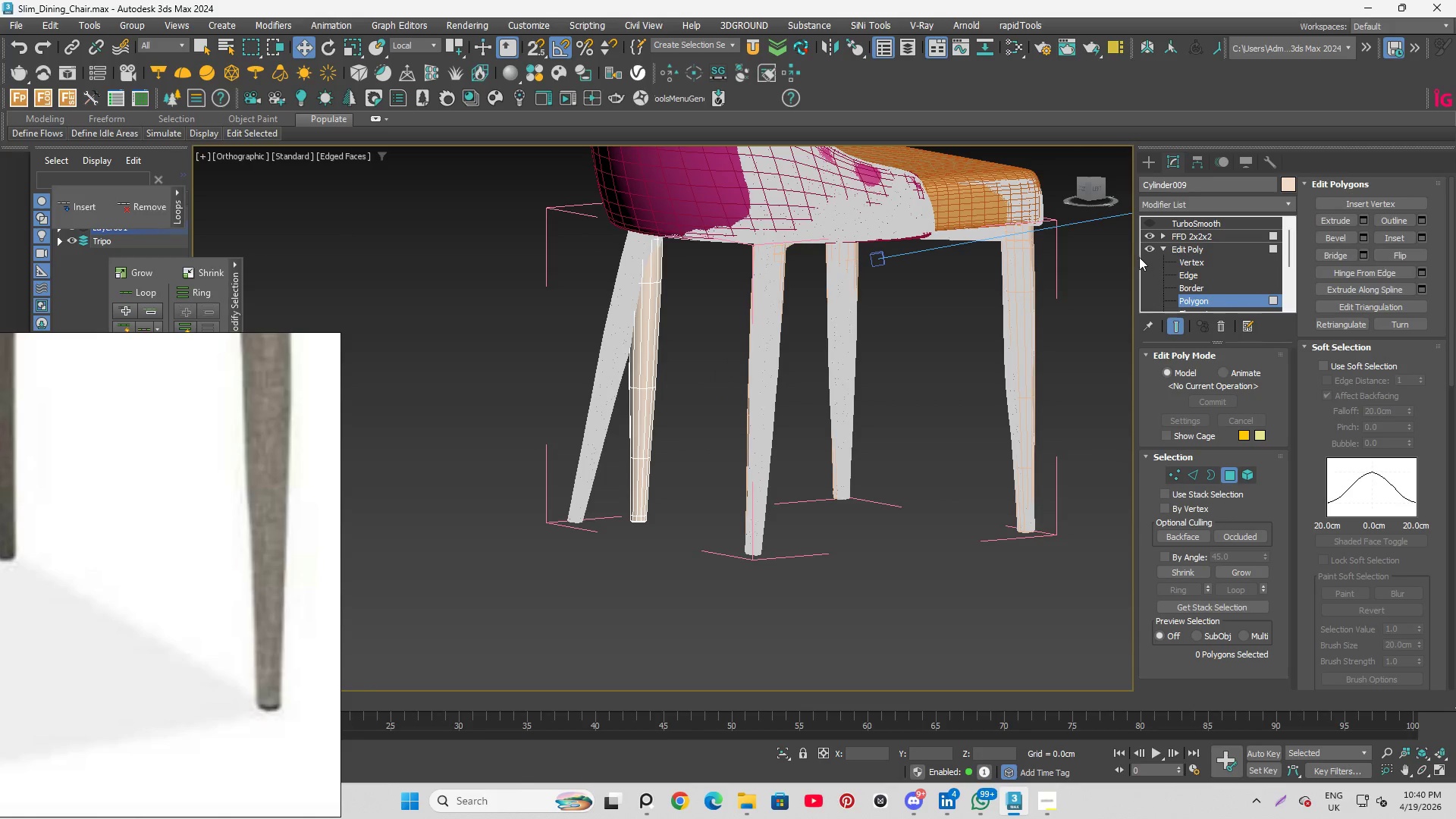 
scroll: coordinate [1141, 249], scroll_direction: up, amount: 2.0
 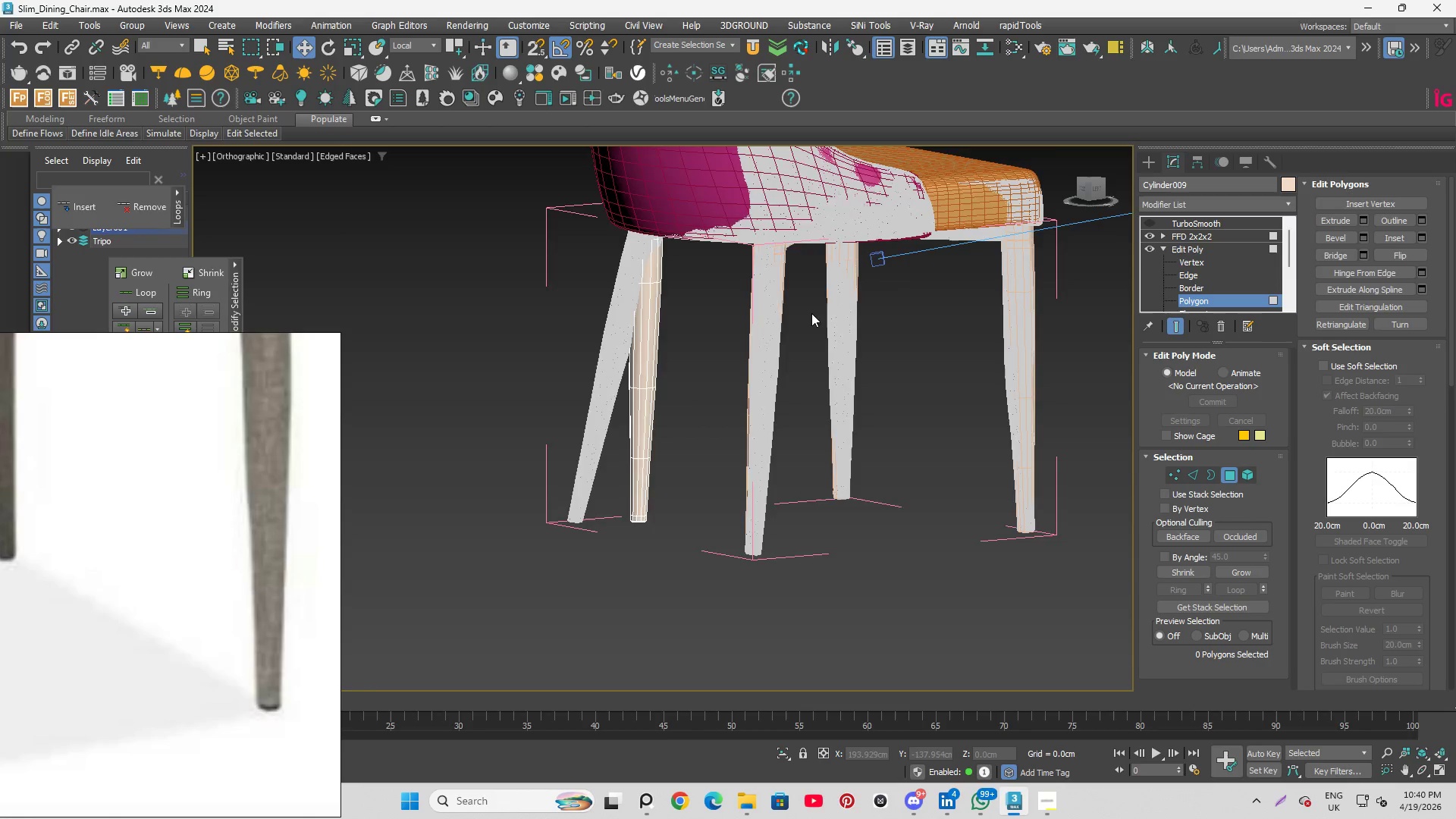 
scroll: coordinate [802, 331], scroll_direction: none, amount: 0.0
 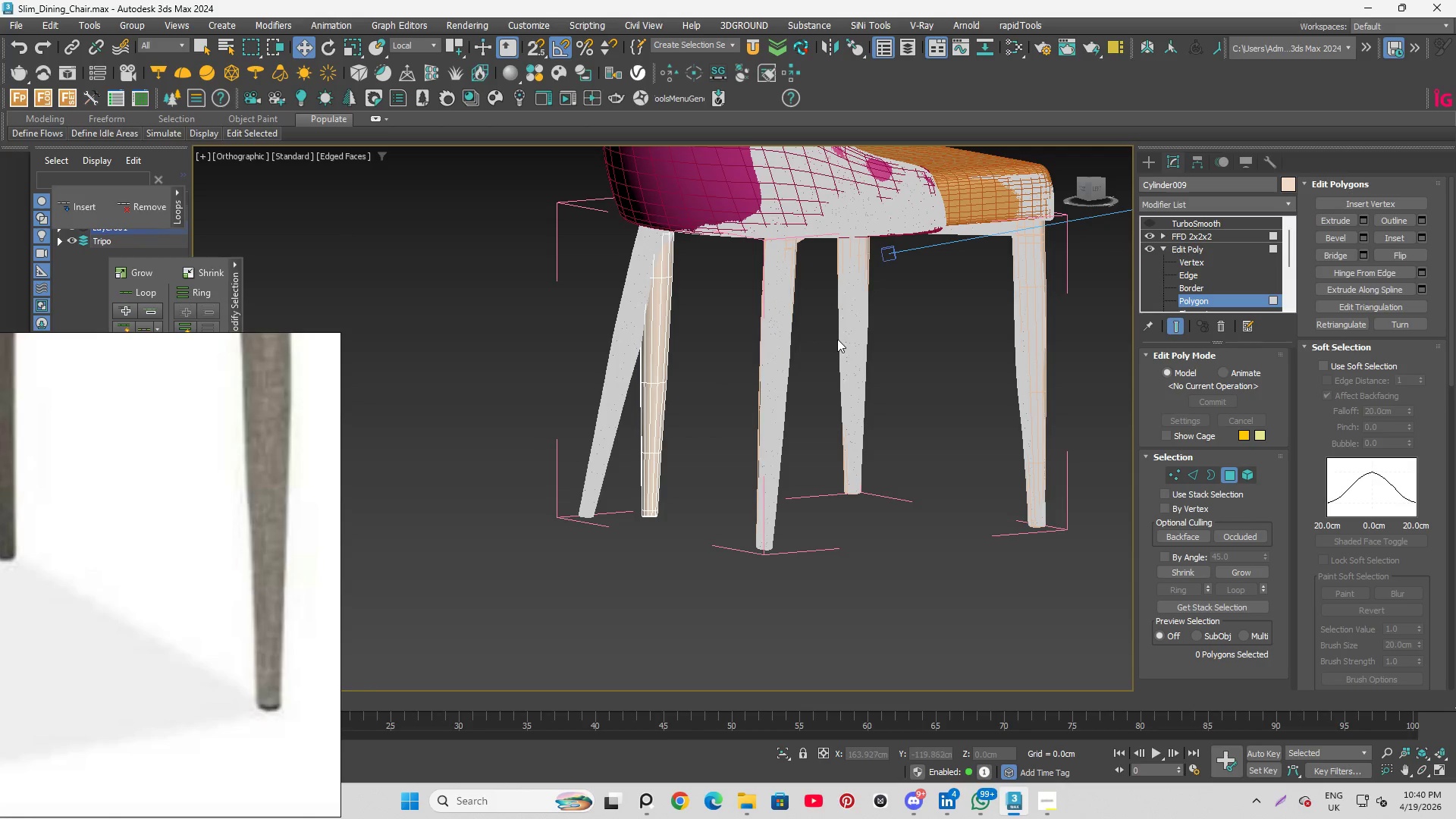 
hold_key(key=AltLeft, duration=0.83)
 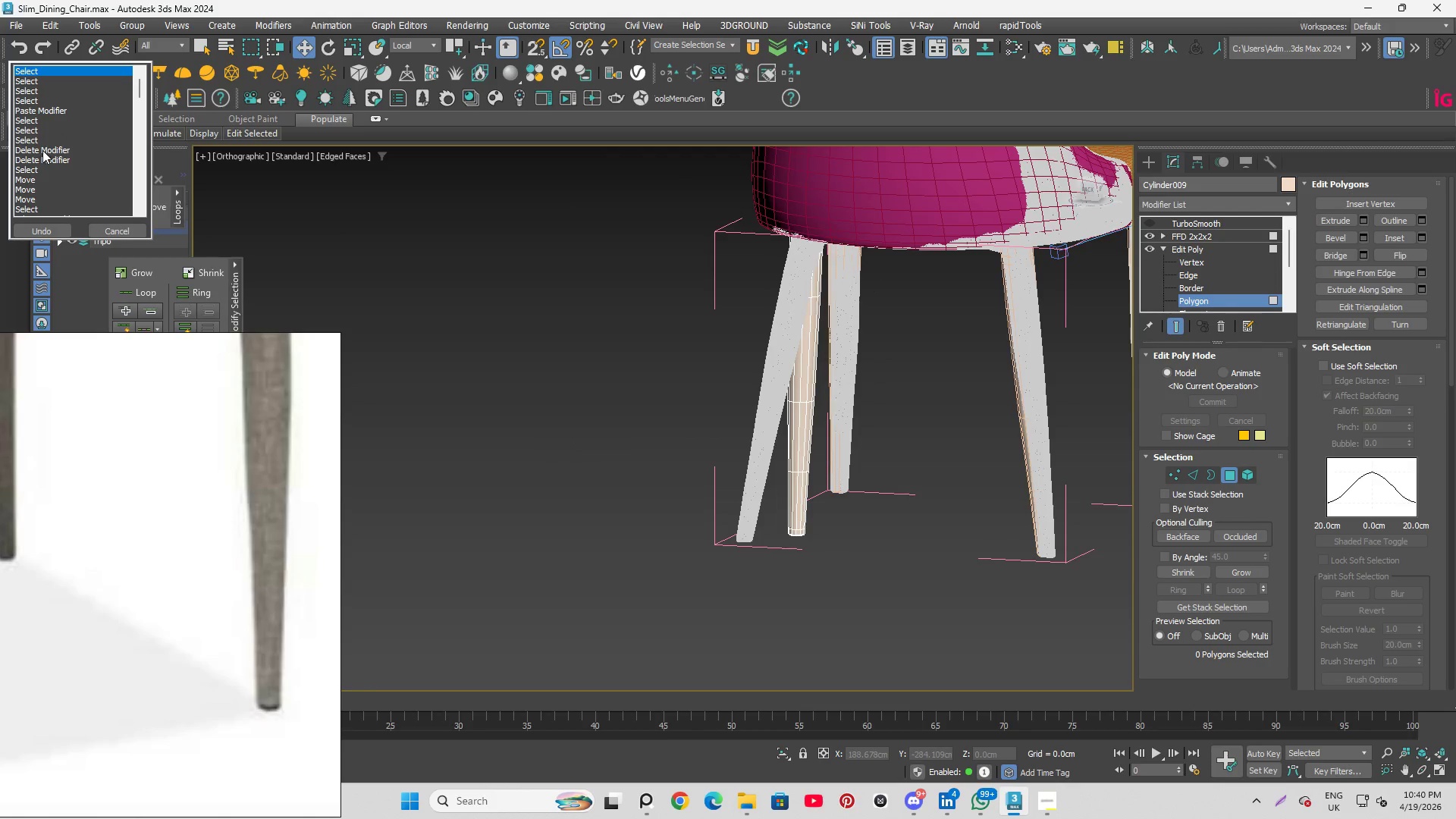 
left_click([39, 133])
 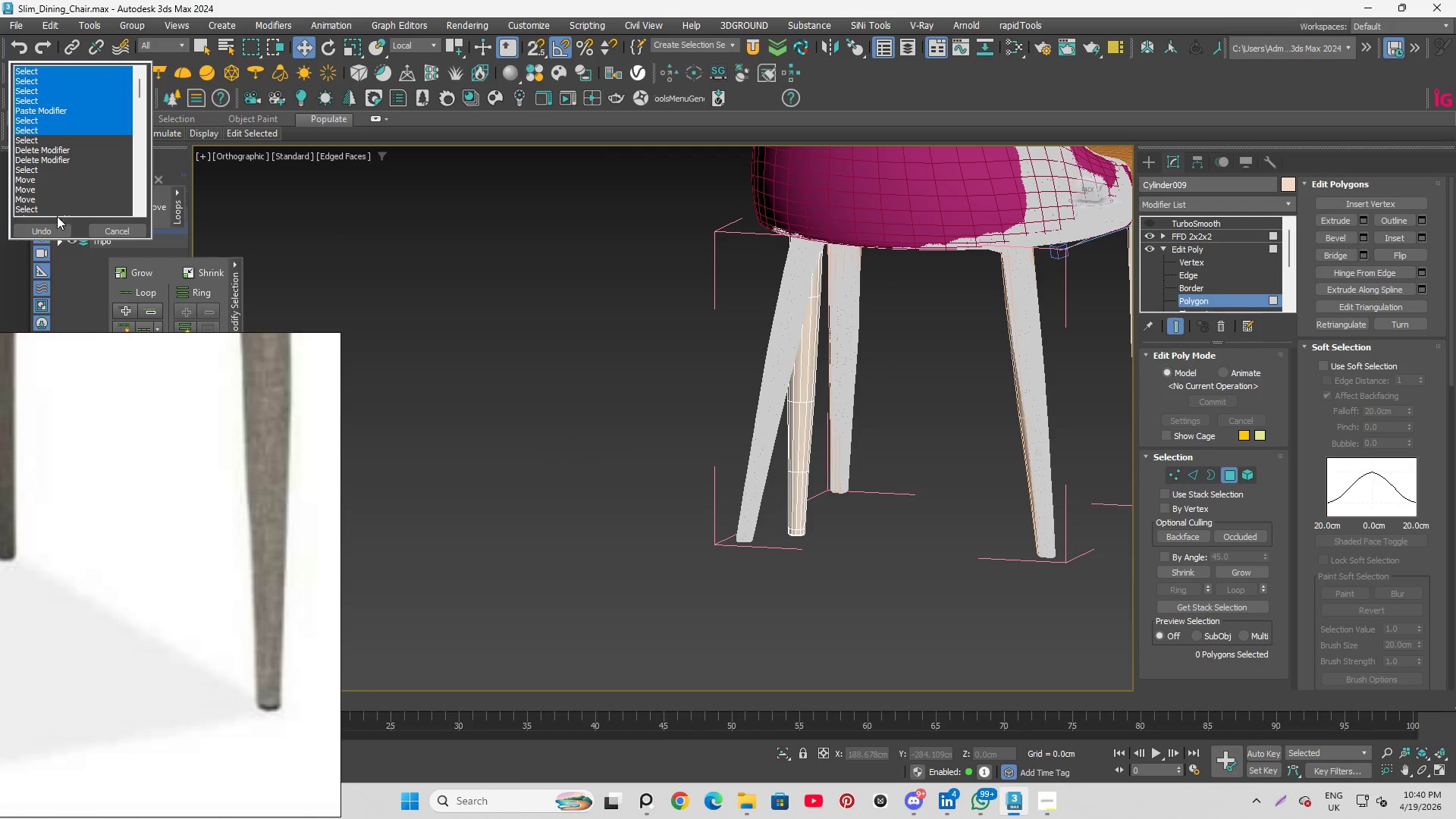 
left_click([51, 225])
 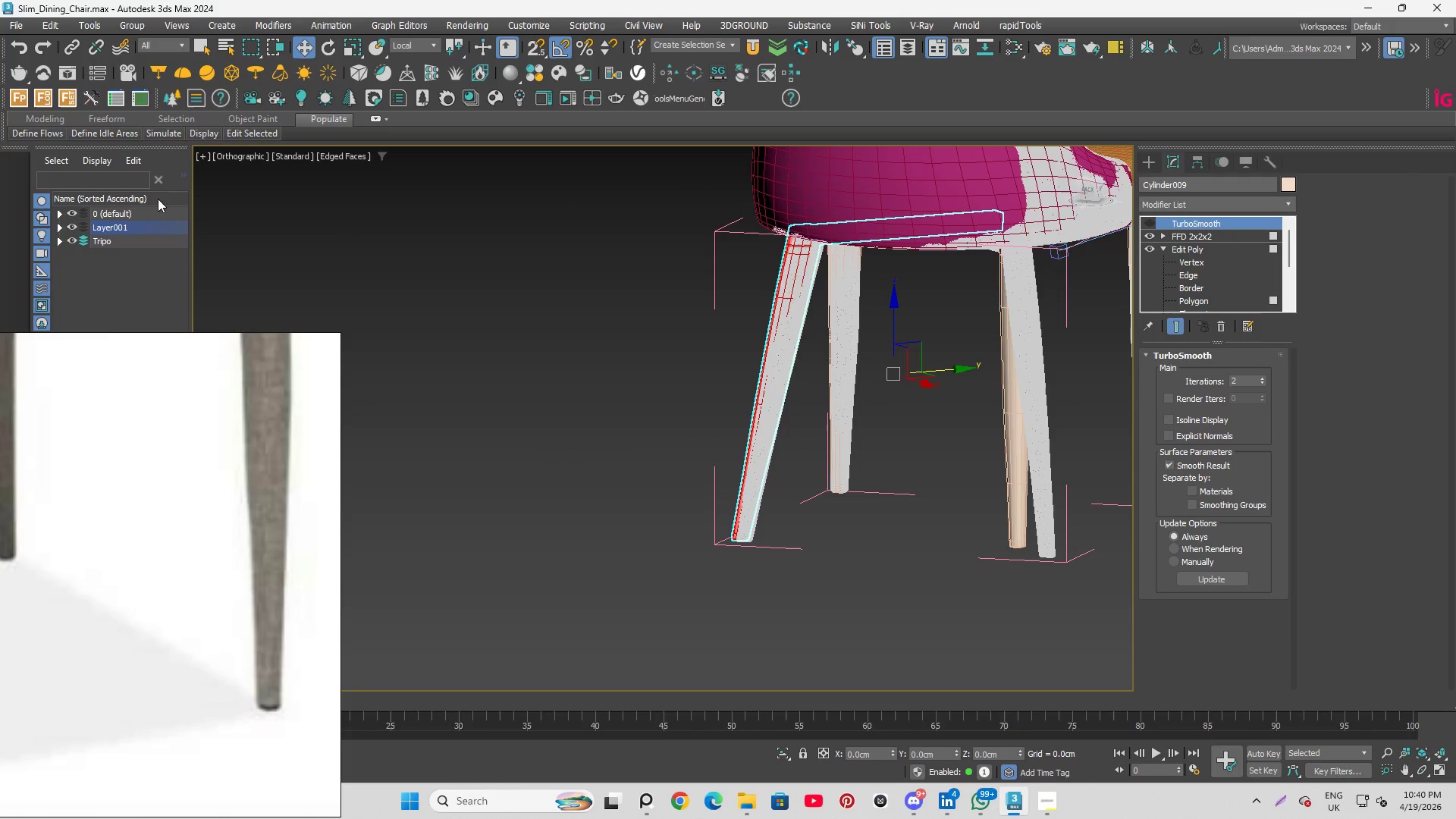 
scroll: coordinate [572, 279], scroll_direction: down, amount: 2.0
 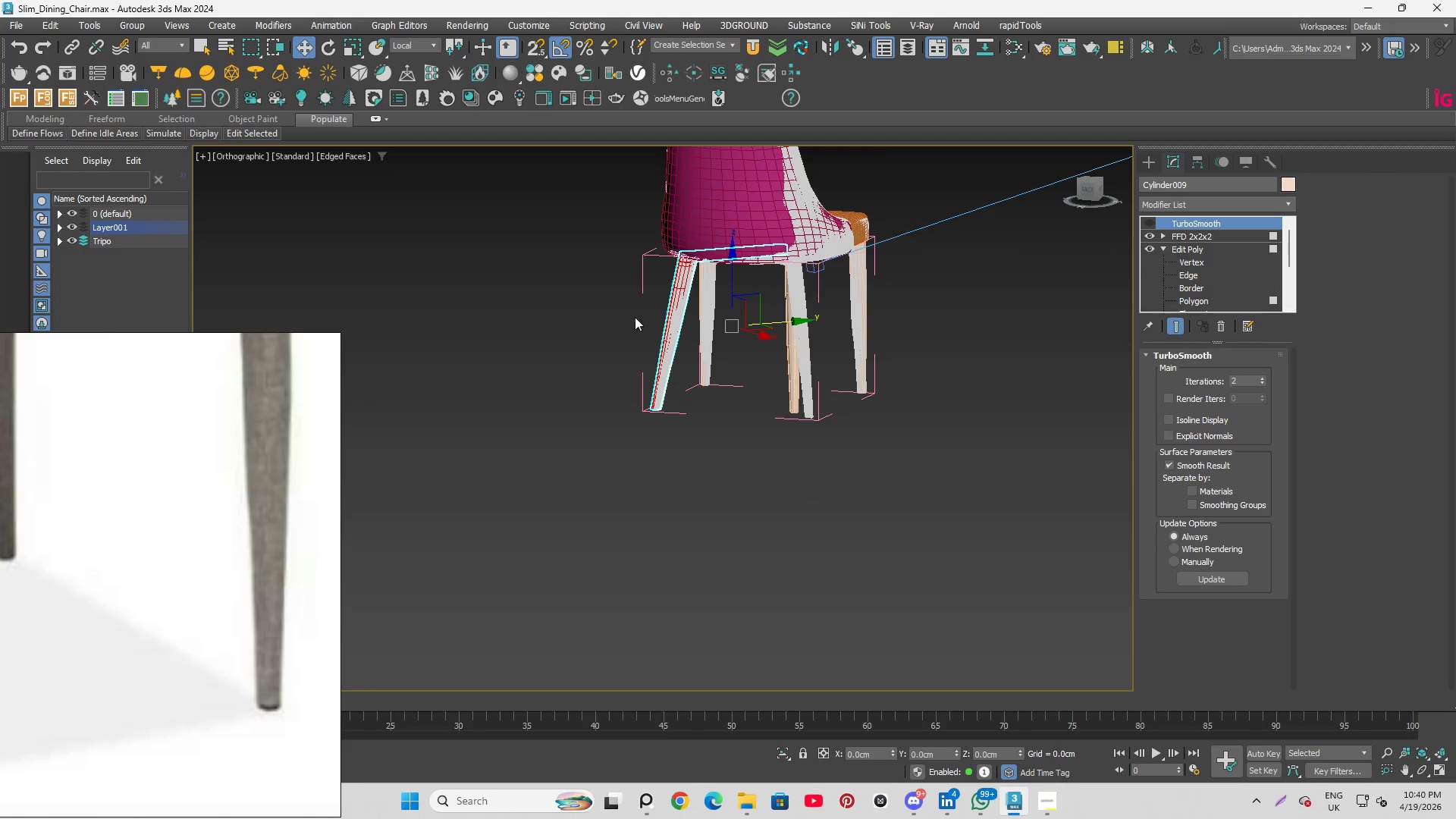 
scroll: coordinate [666, 323], scroll_direction: up, amount: 1.0
 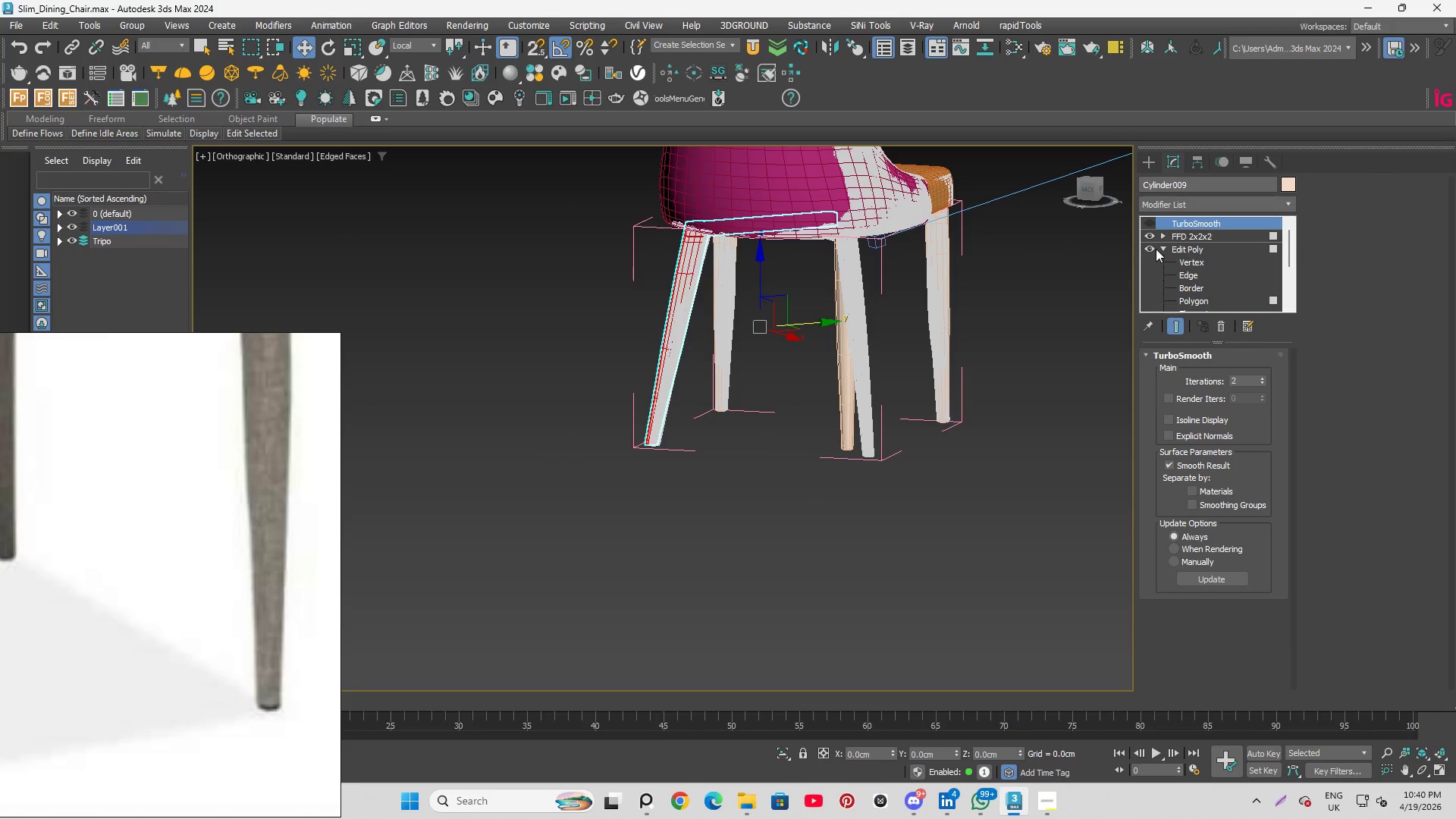 
left_click([1163, 246])
 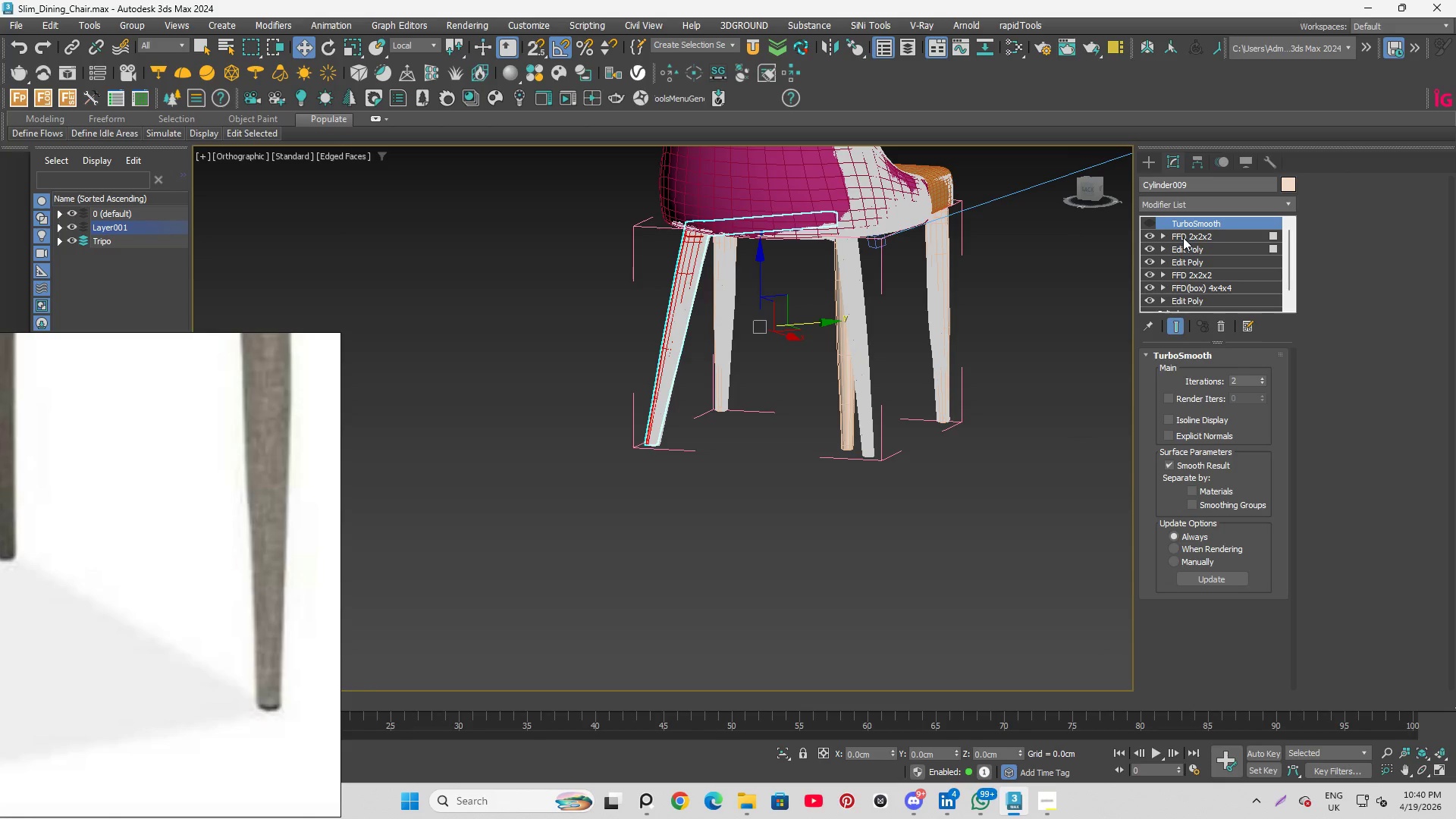 
left_click([1183, 237])
 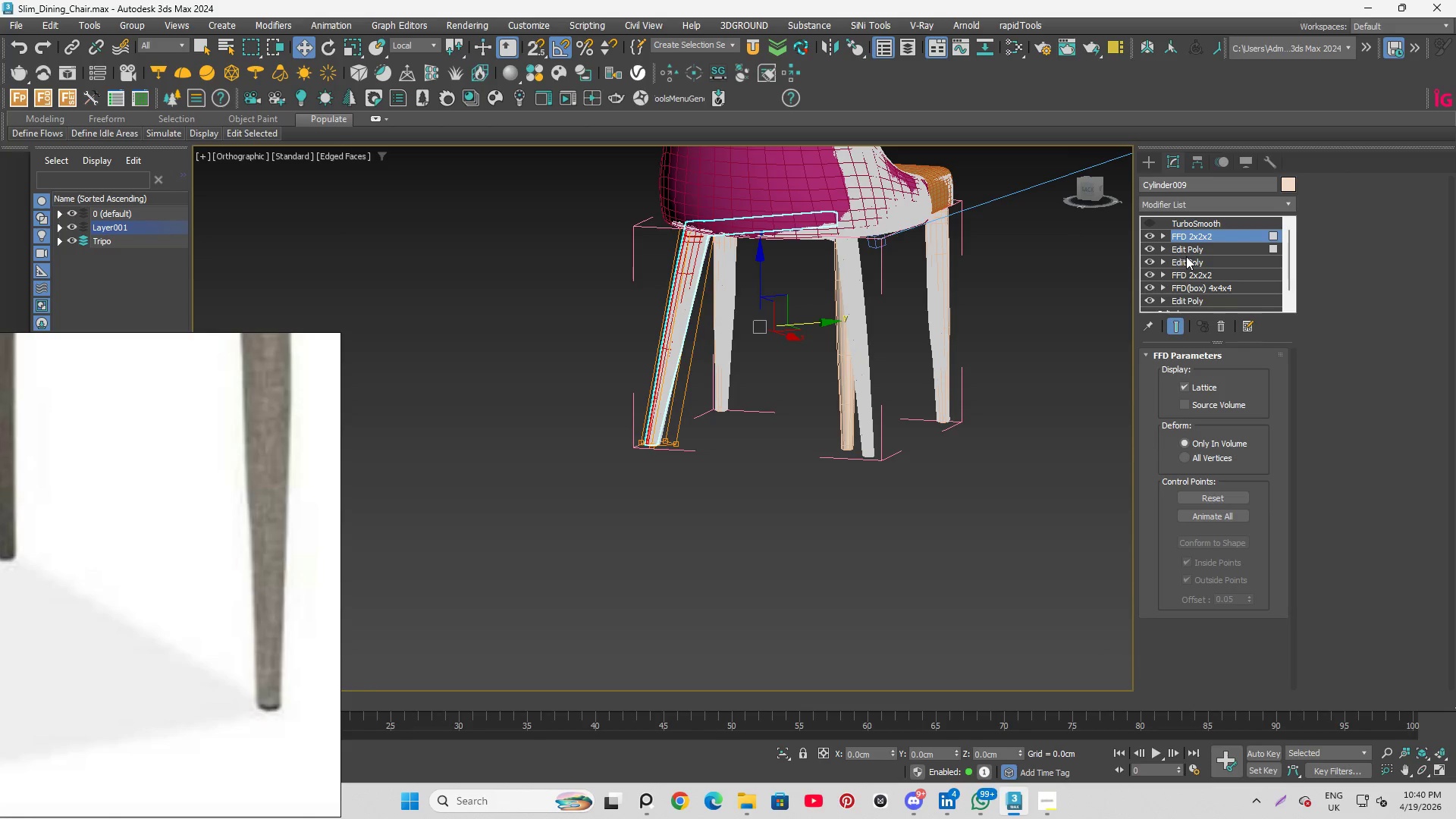 
hold_key(key=ControlLeft, duration=0.94)
left_click([1191, 253])
 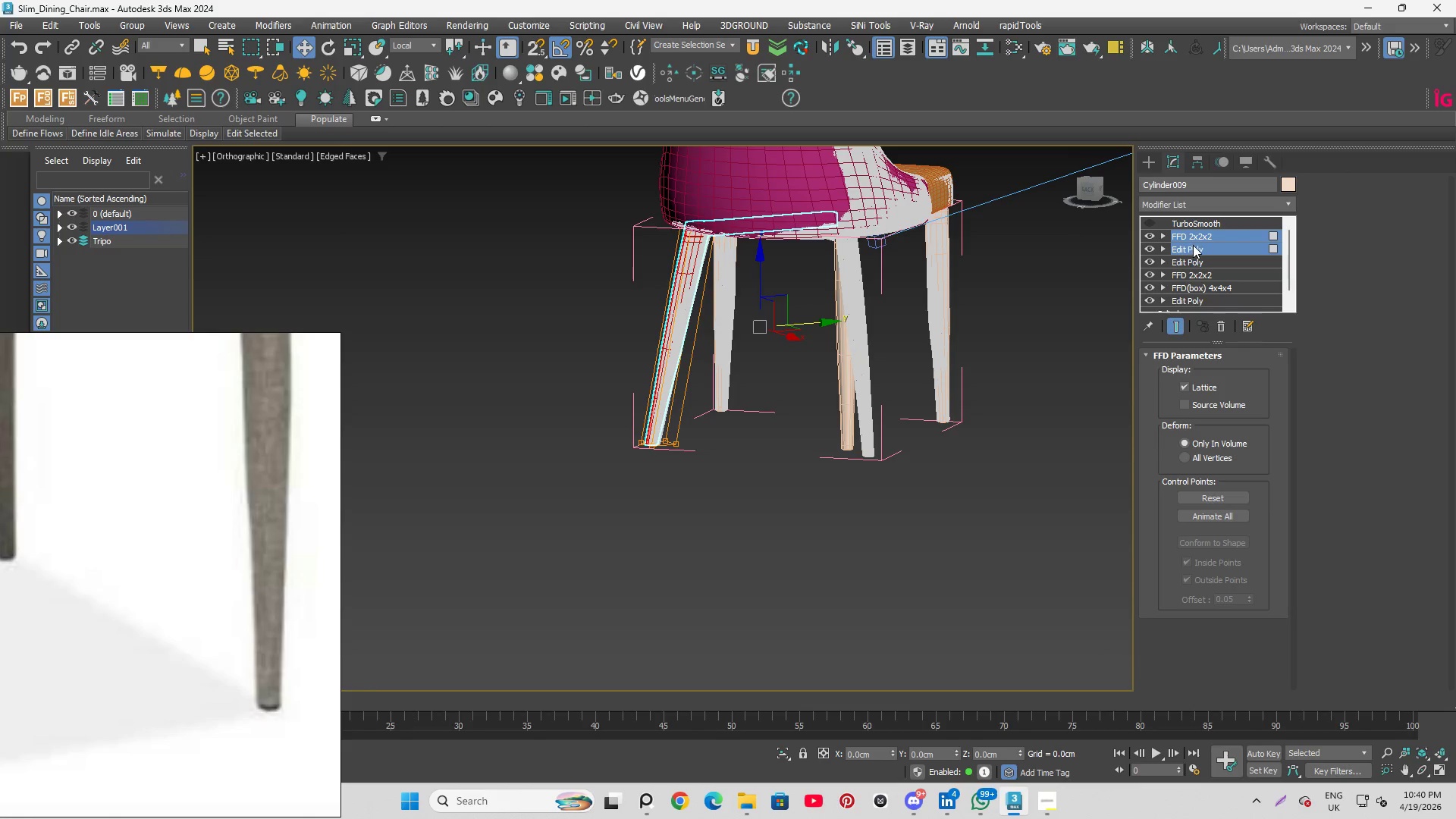 
right_click([1194, 244])
 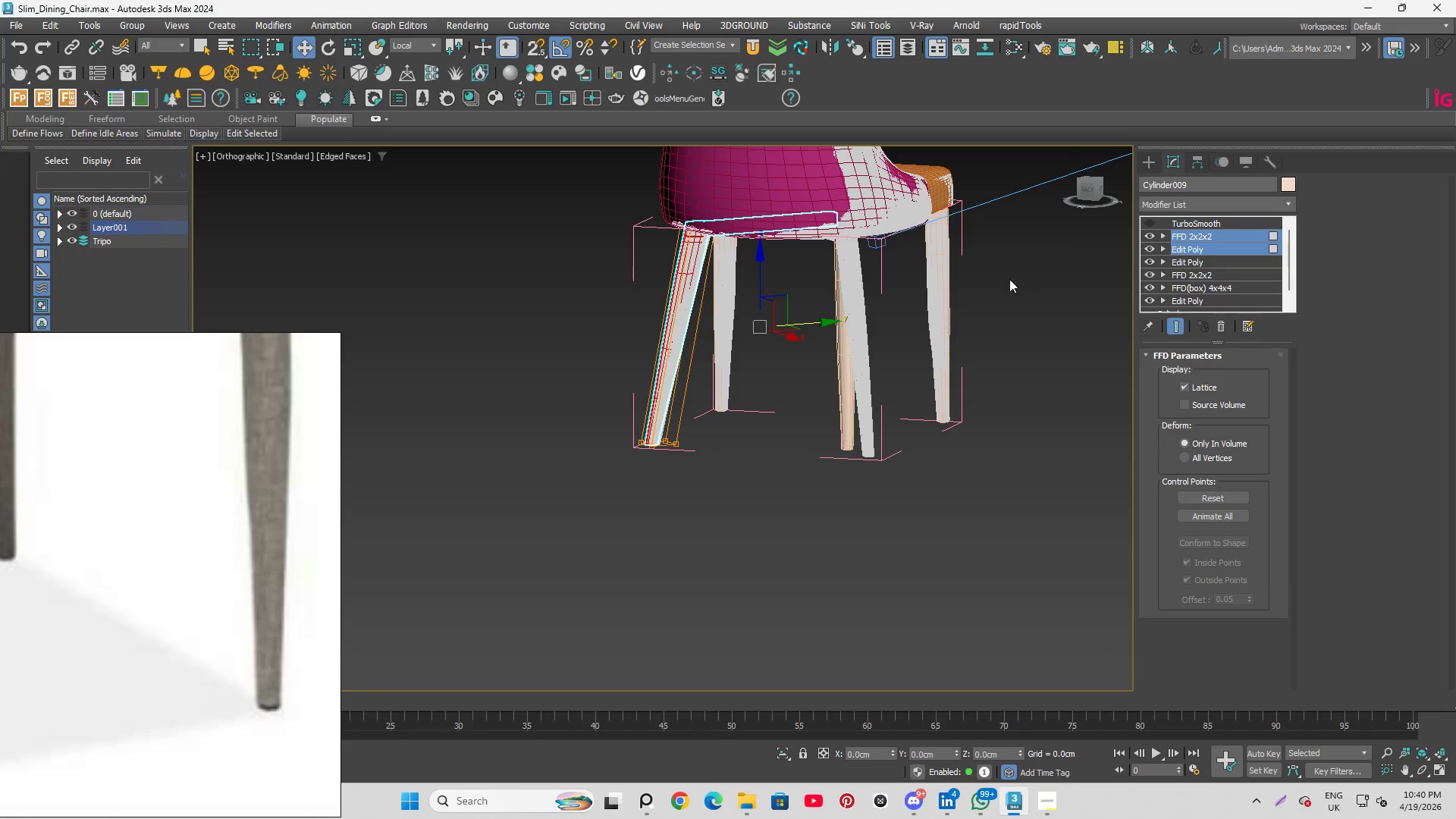 
left_click([1008, 277])
 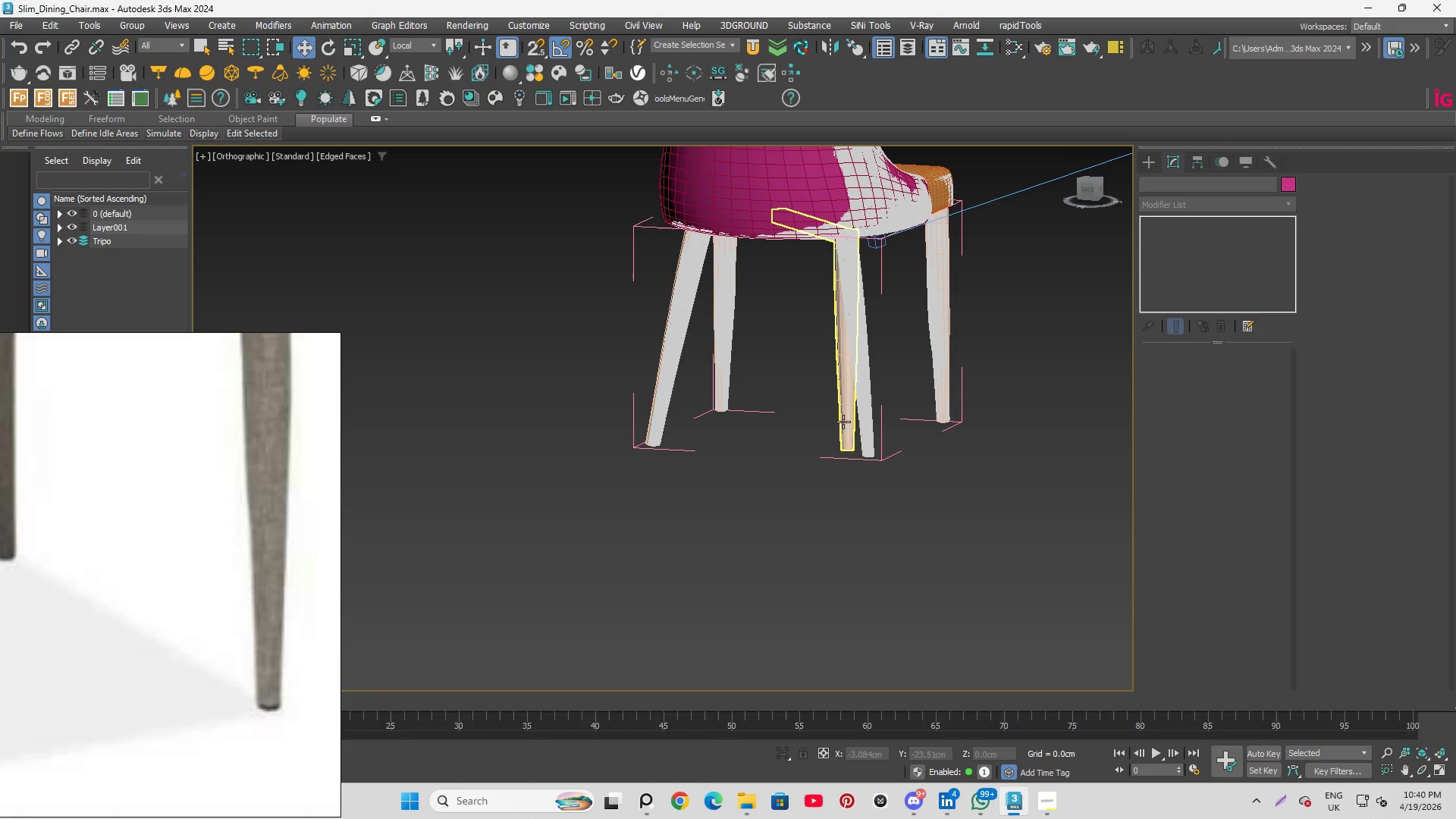 
scroll: coordinate [857, 411], scroll_direction: up, amount: 2.0
 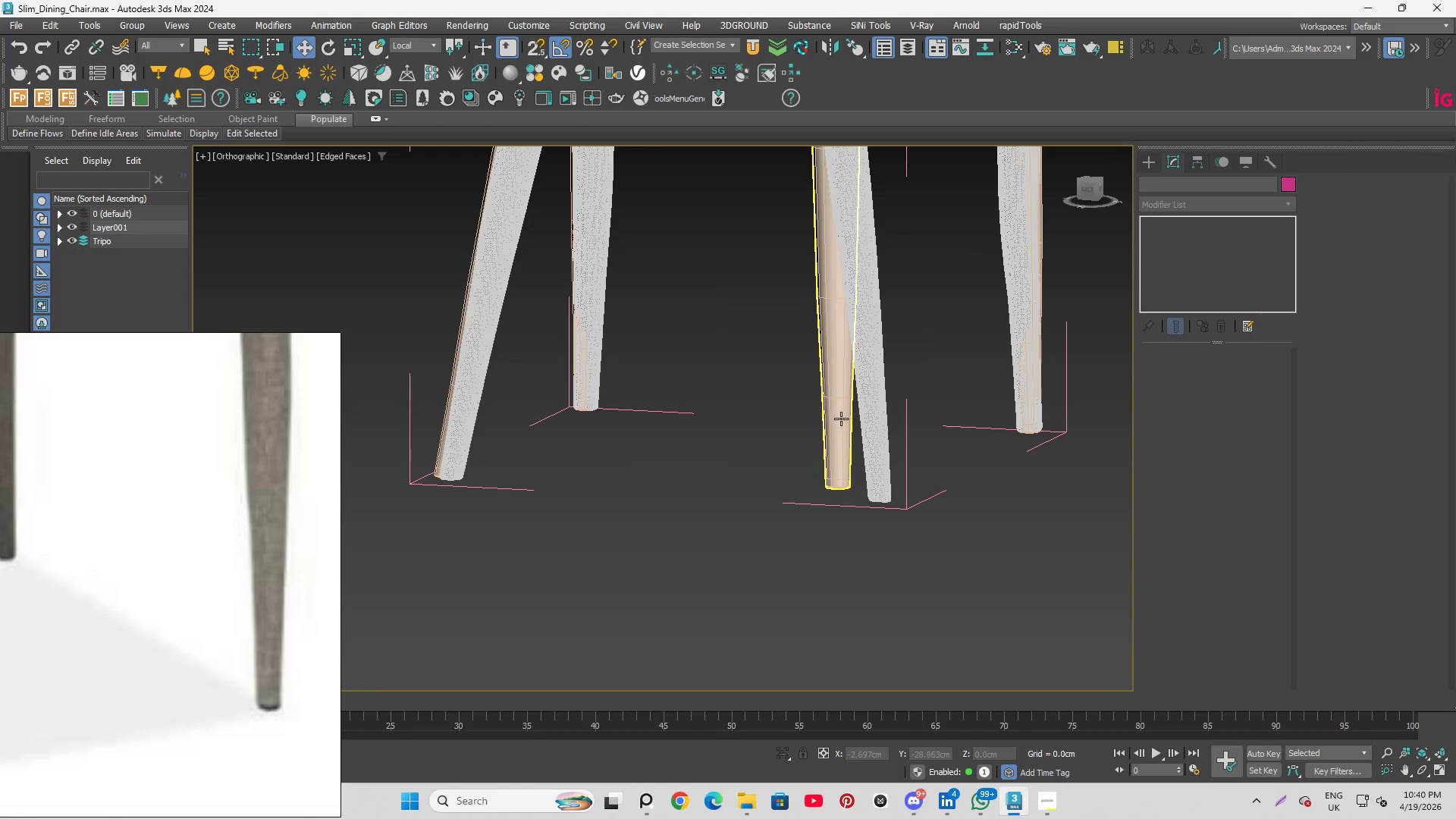 
left_click([841, 419])
 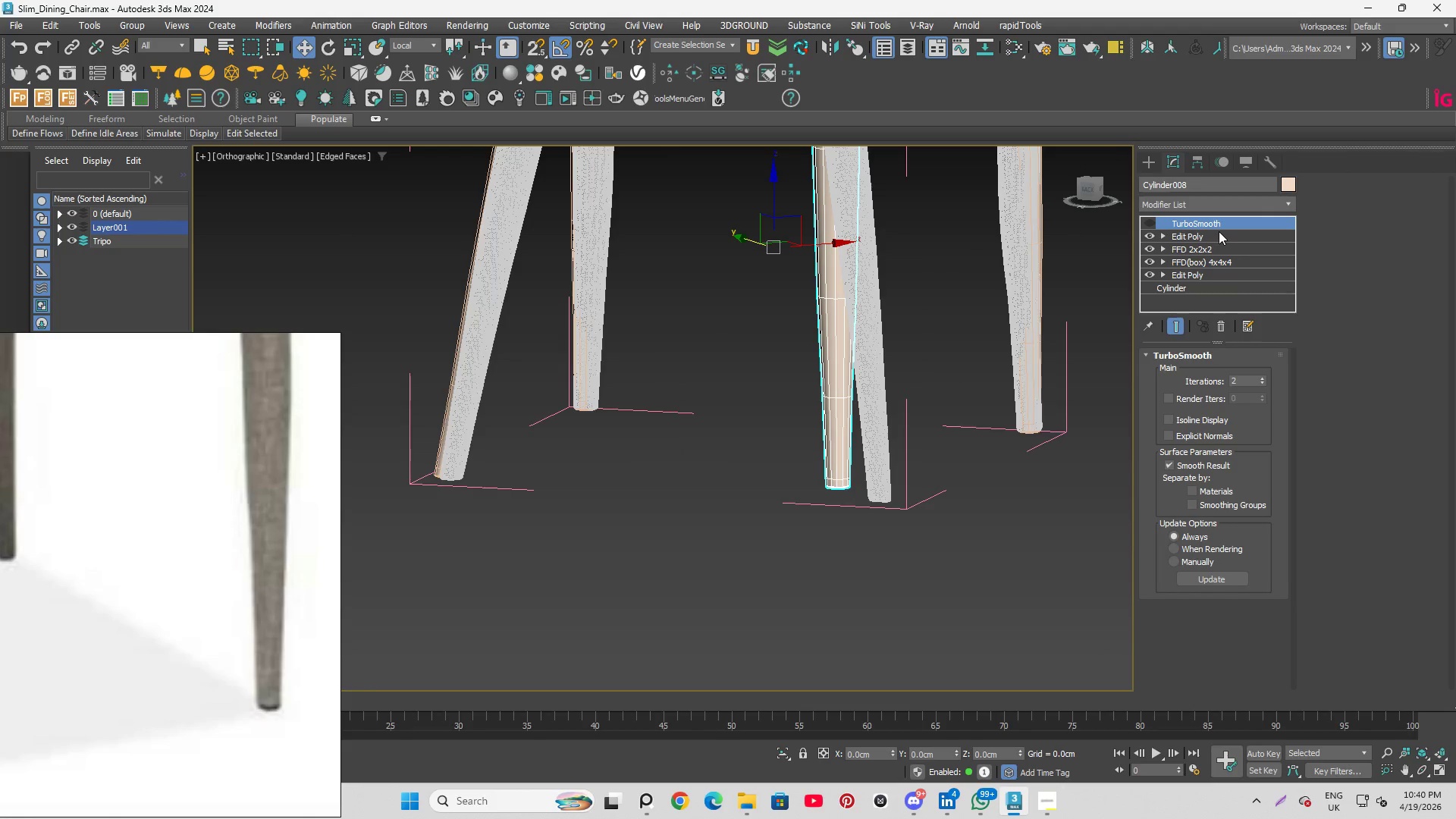 
left_click([1219, 231])
 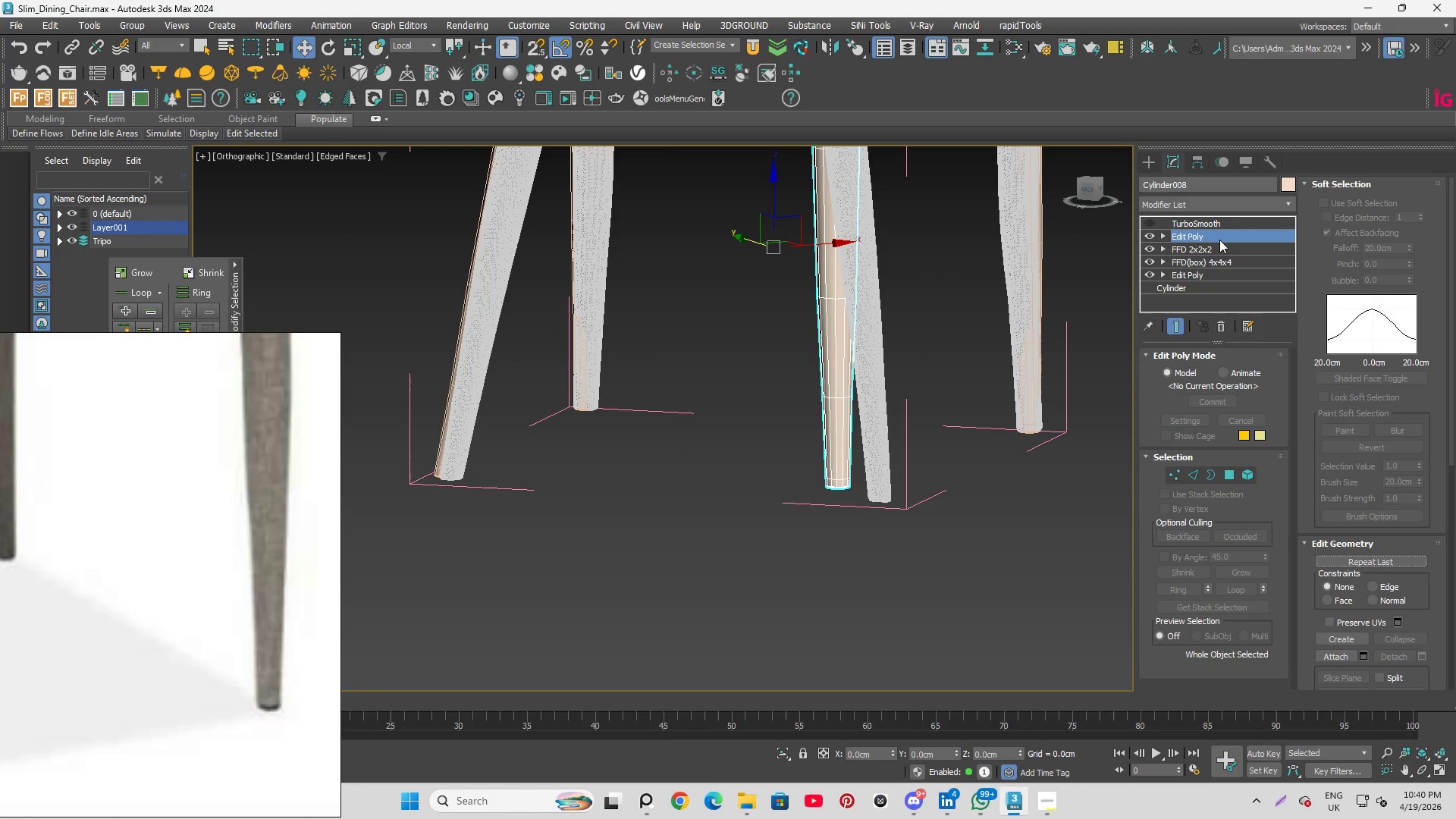 
right_click([1219, 238])
 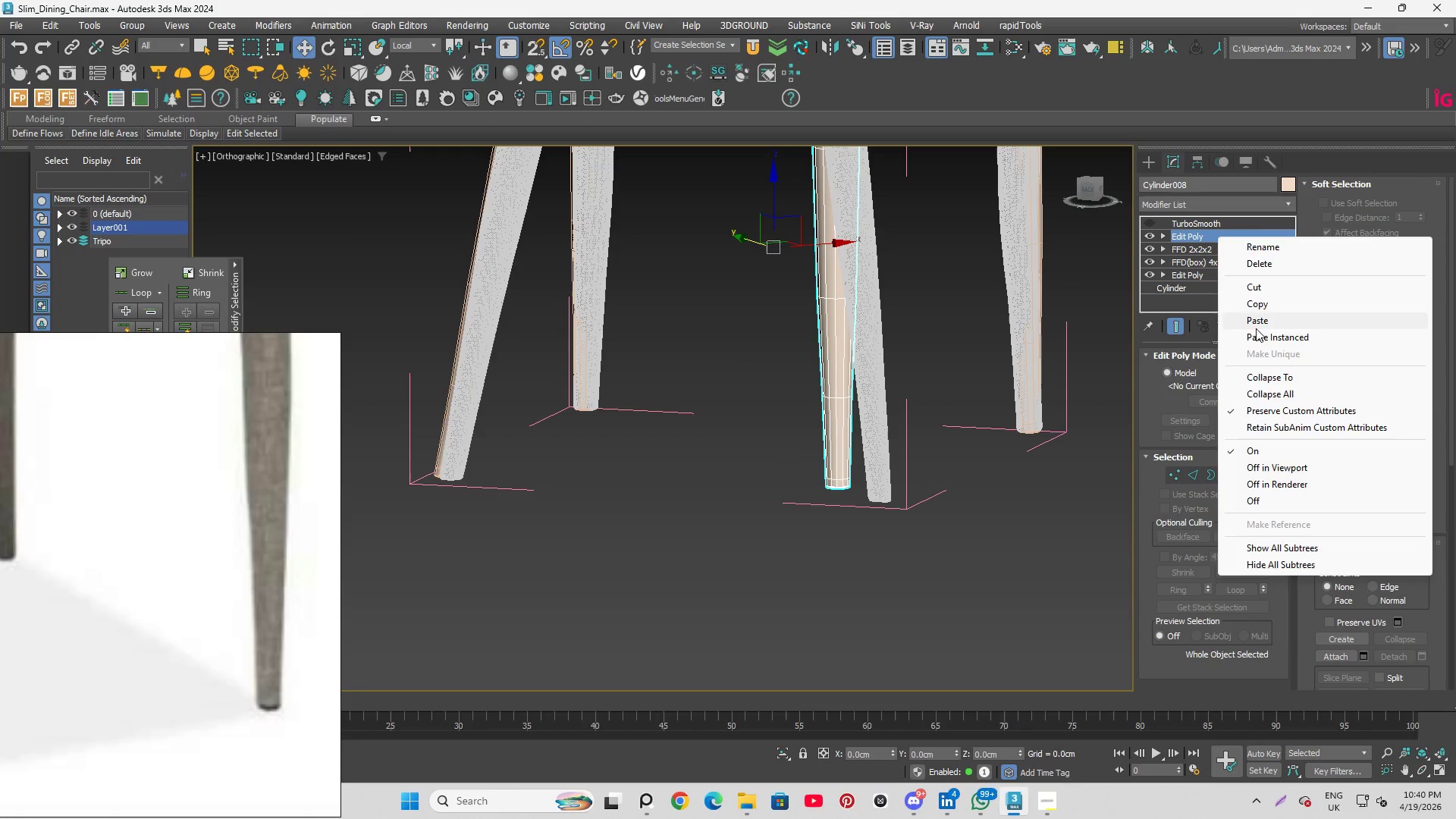 
left_click([1258, 322])
 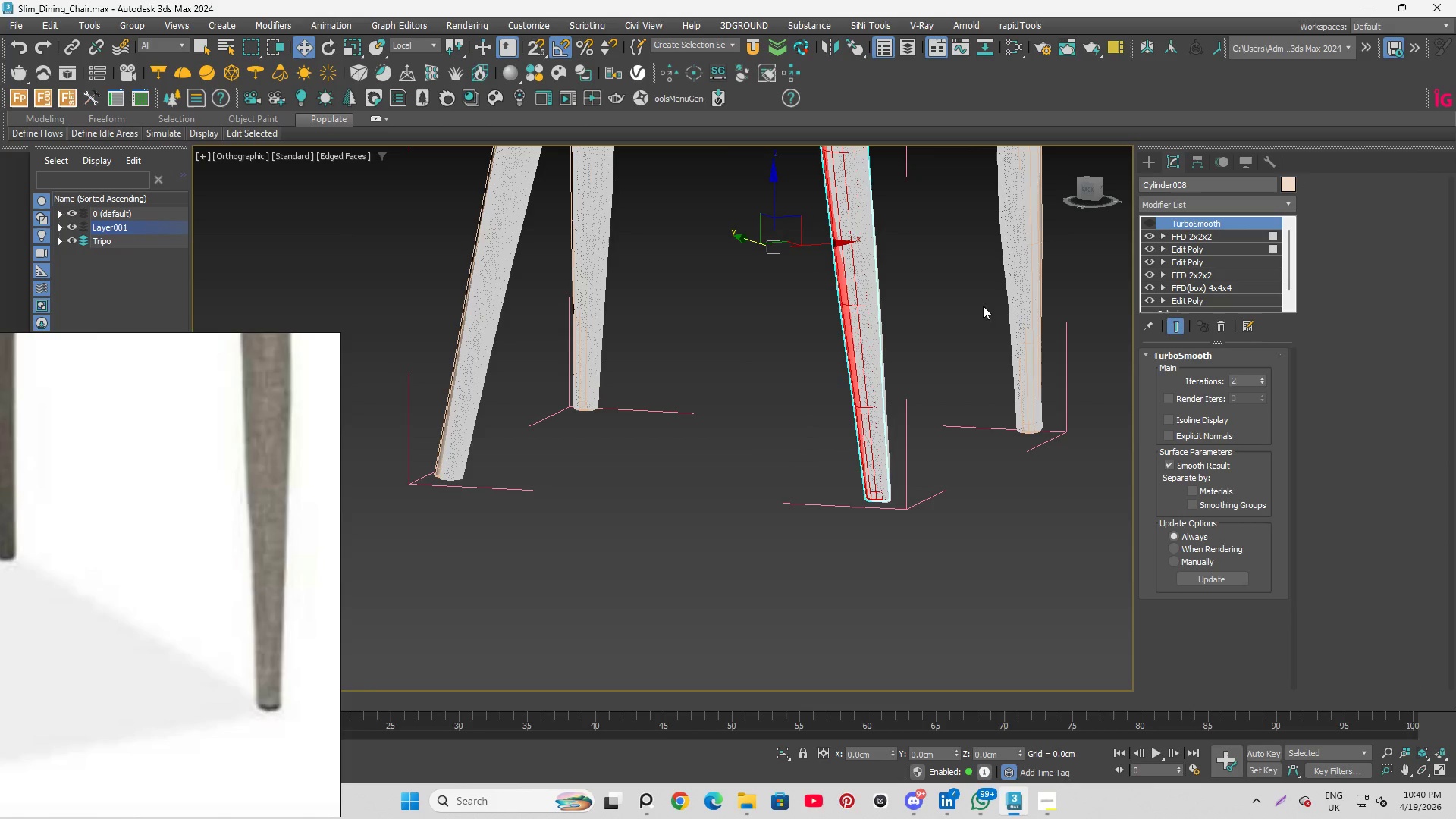 
left_click([965, 296])
 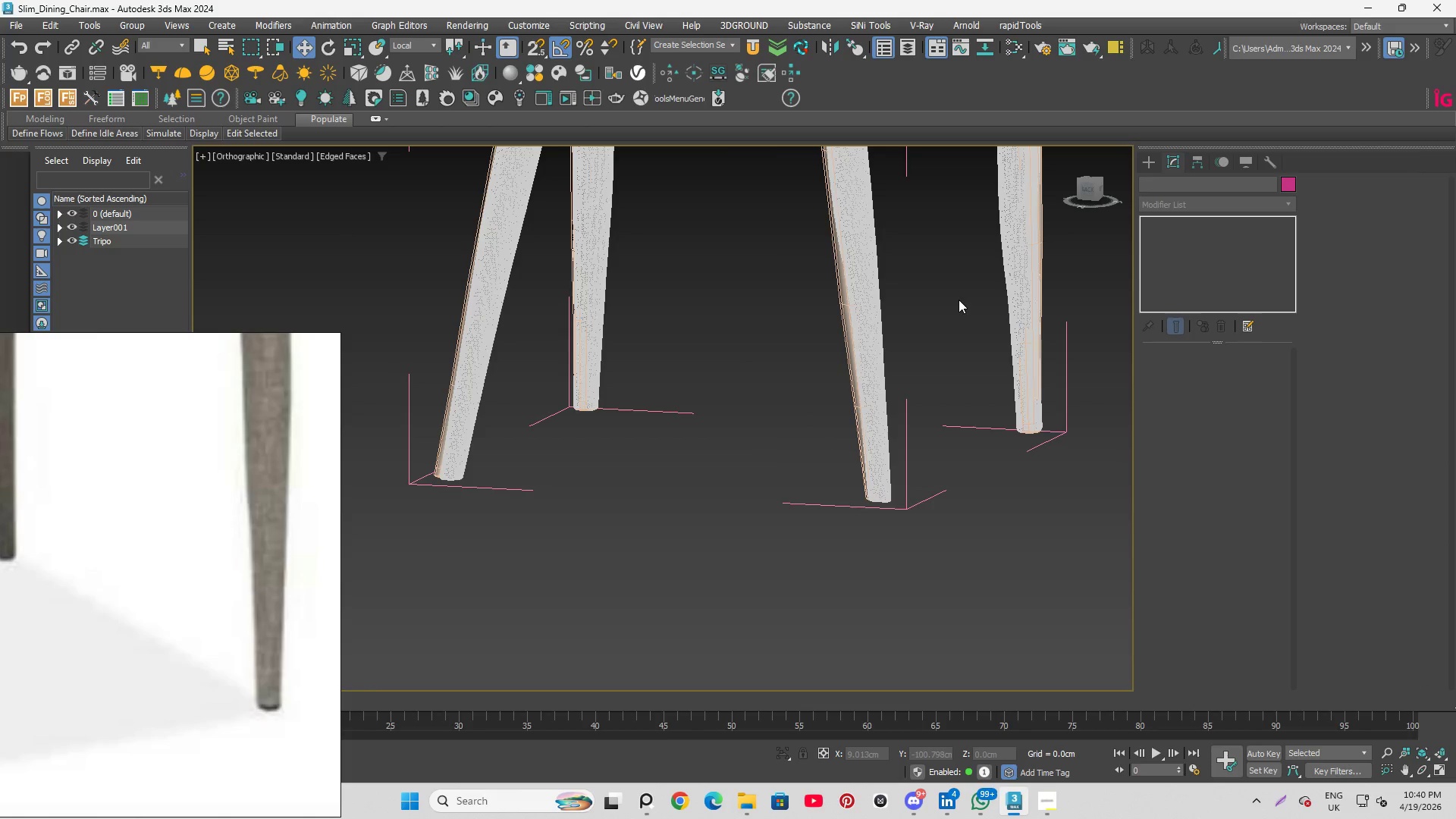 
key(Q)
 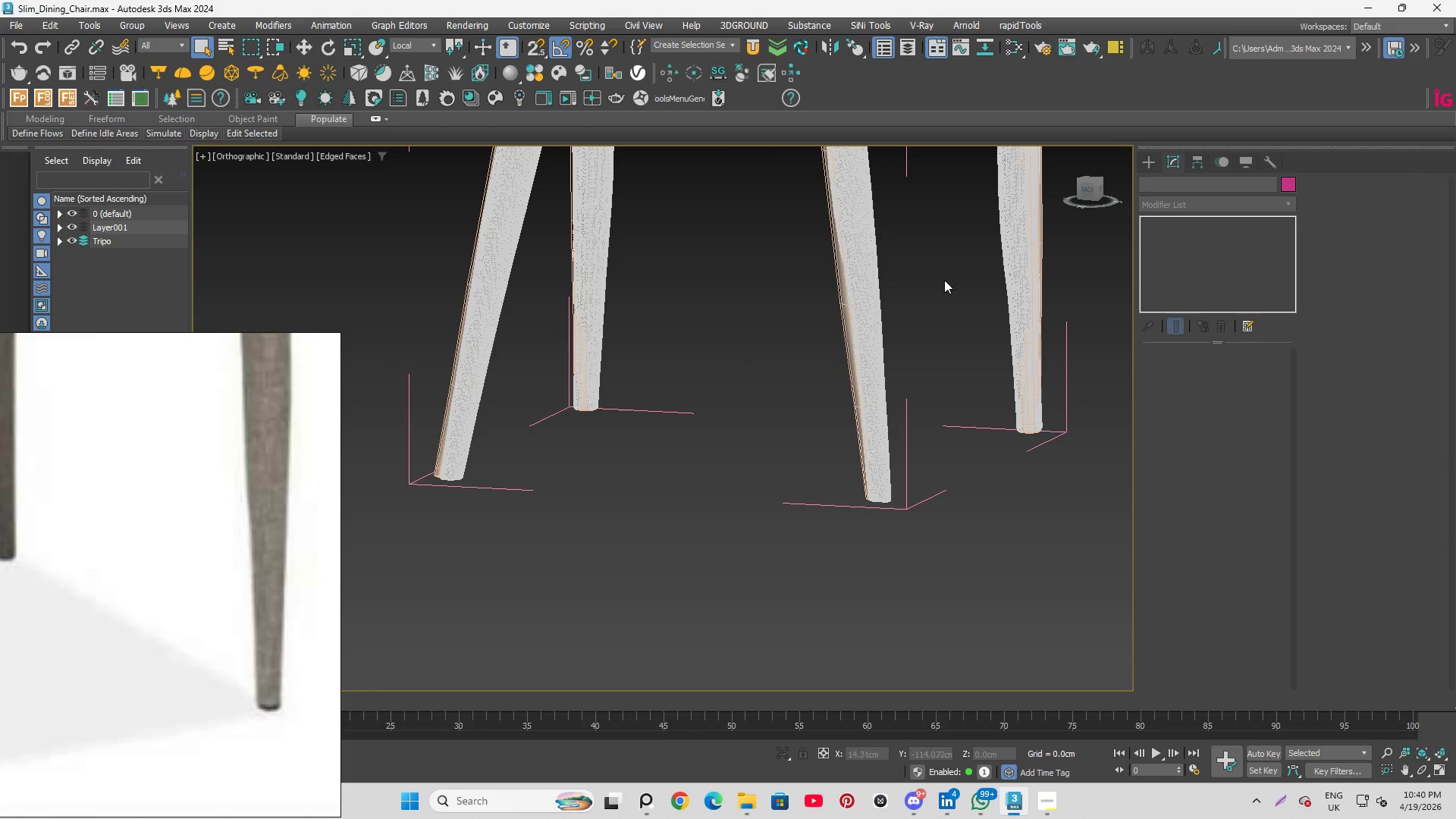 
hold_key(key=AltLeft, duration=0.91)
 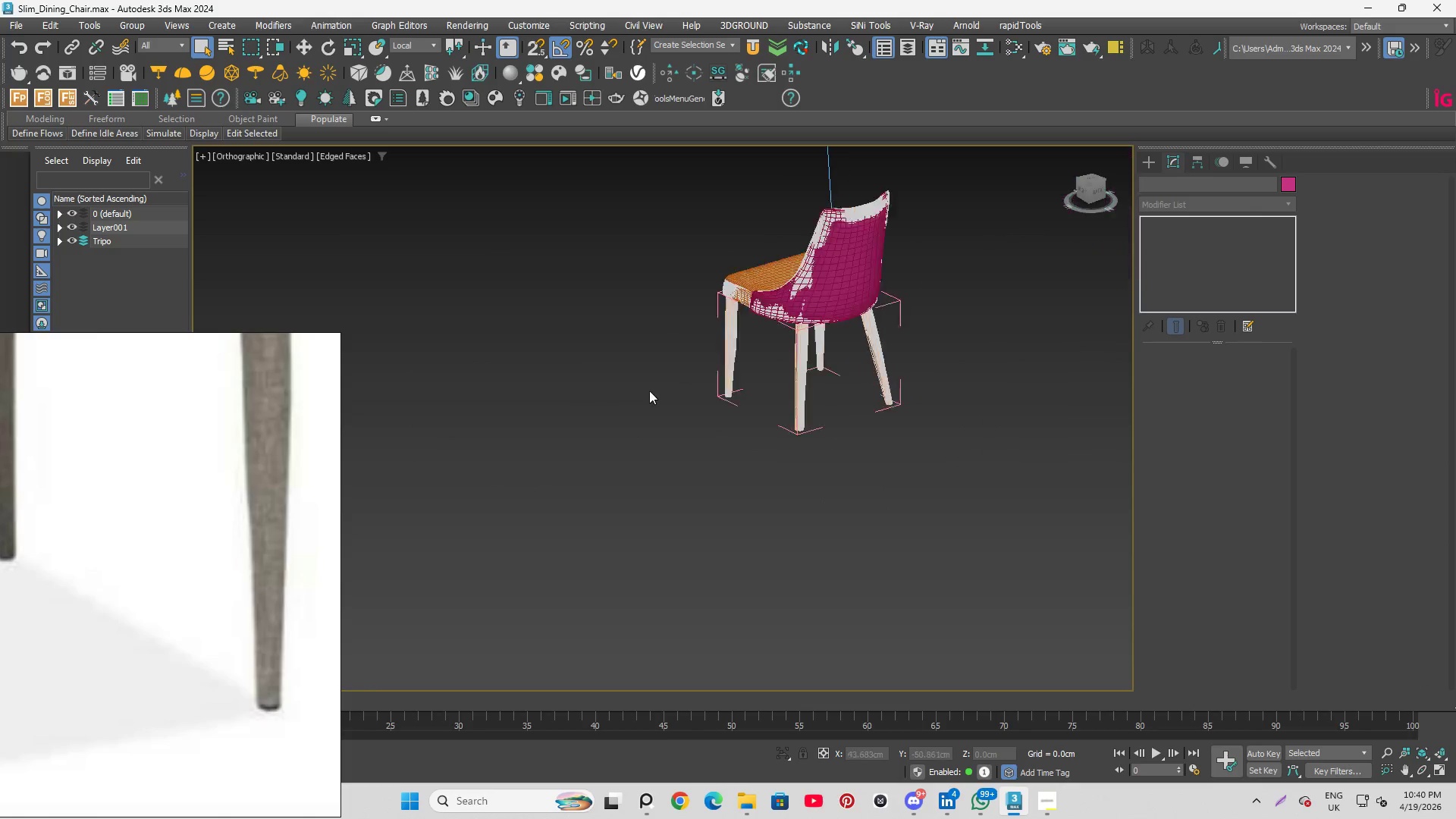 
scroll: coordinate [939, 290], scroll_direction: down, amount: 2.0
 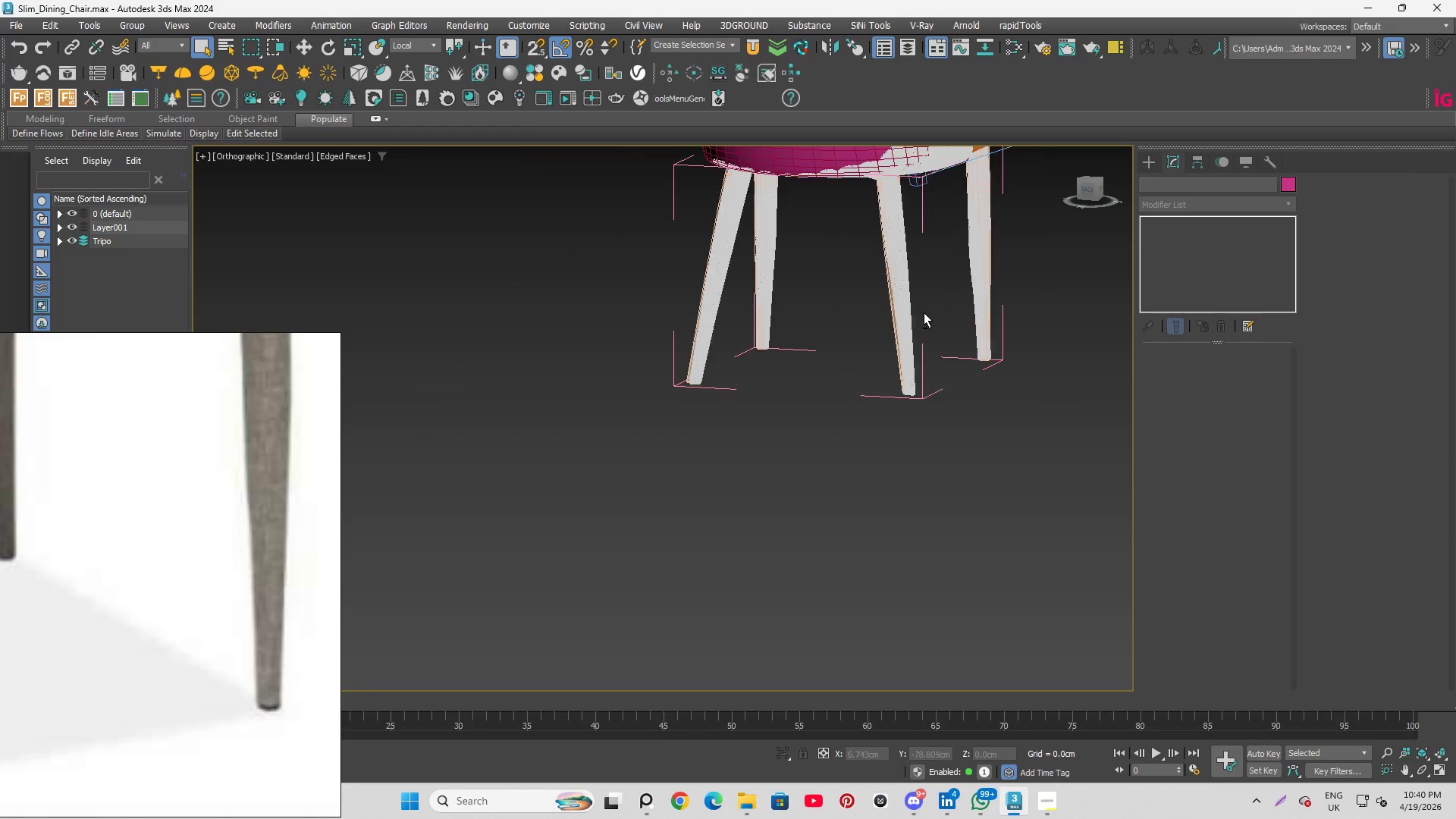 
scroll: coordinate [700, 381], scroll_direction: up, amount: 1.0
 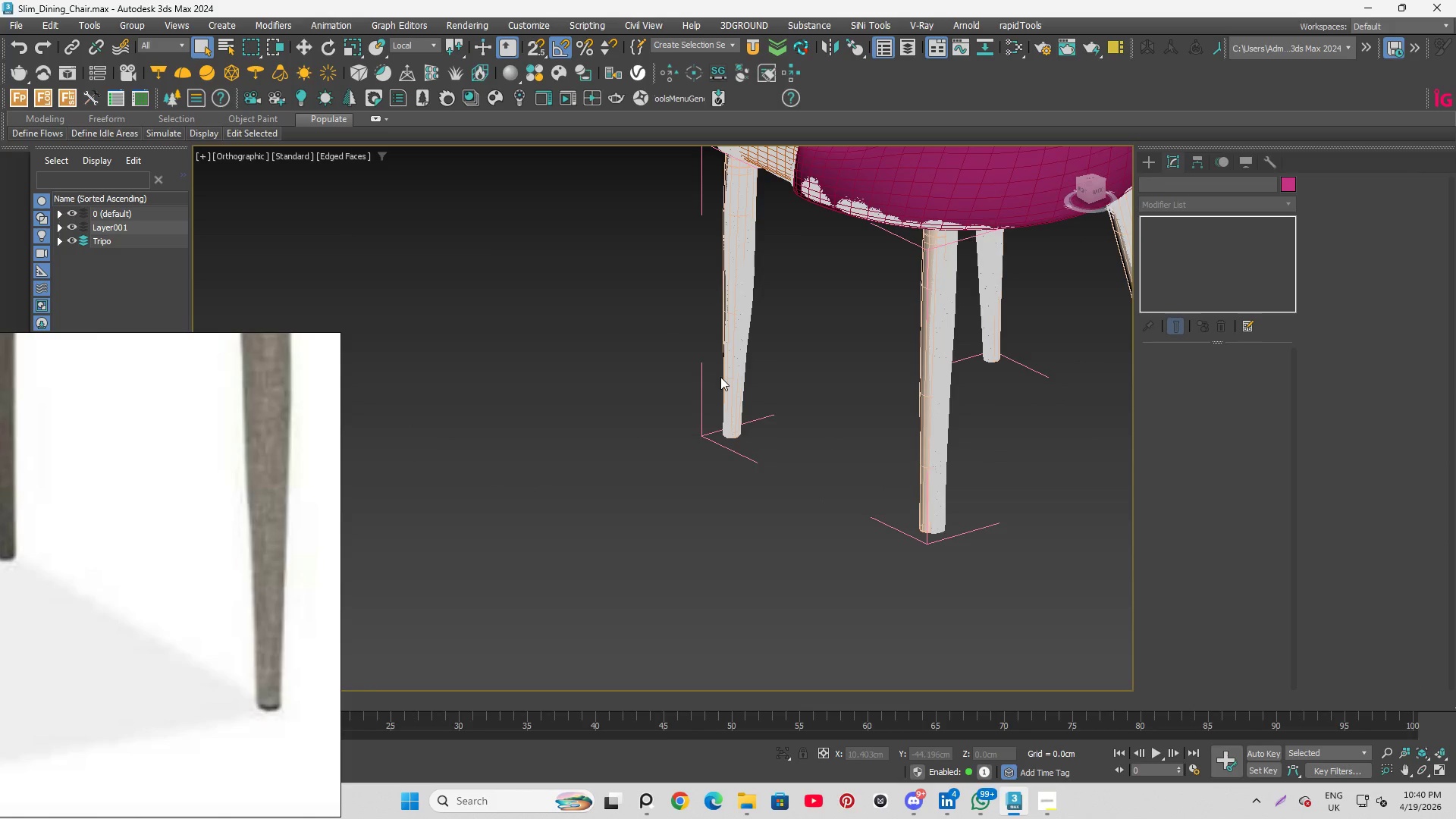 
key(Control+S)
 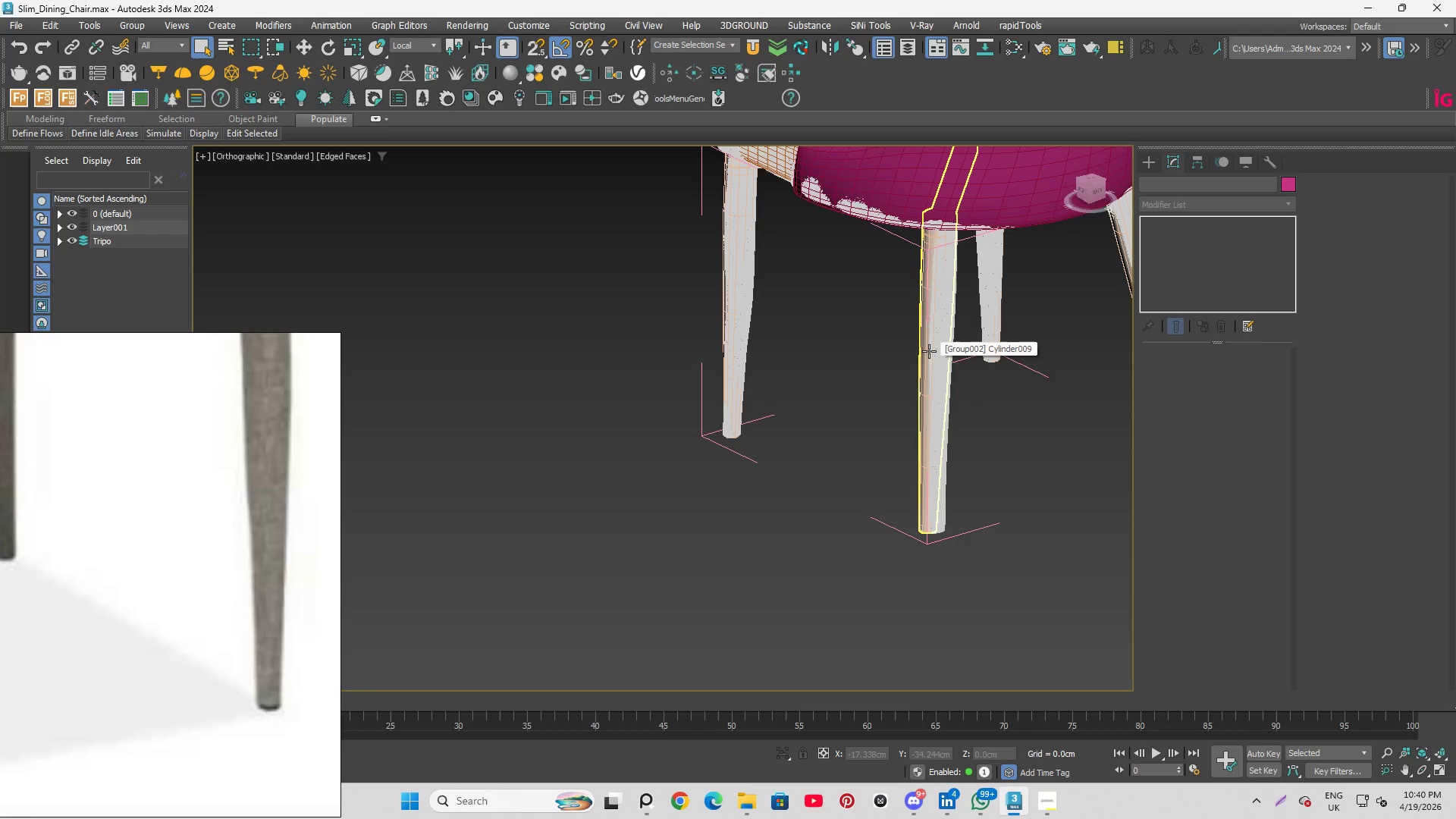 
wait(6.0)
 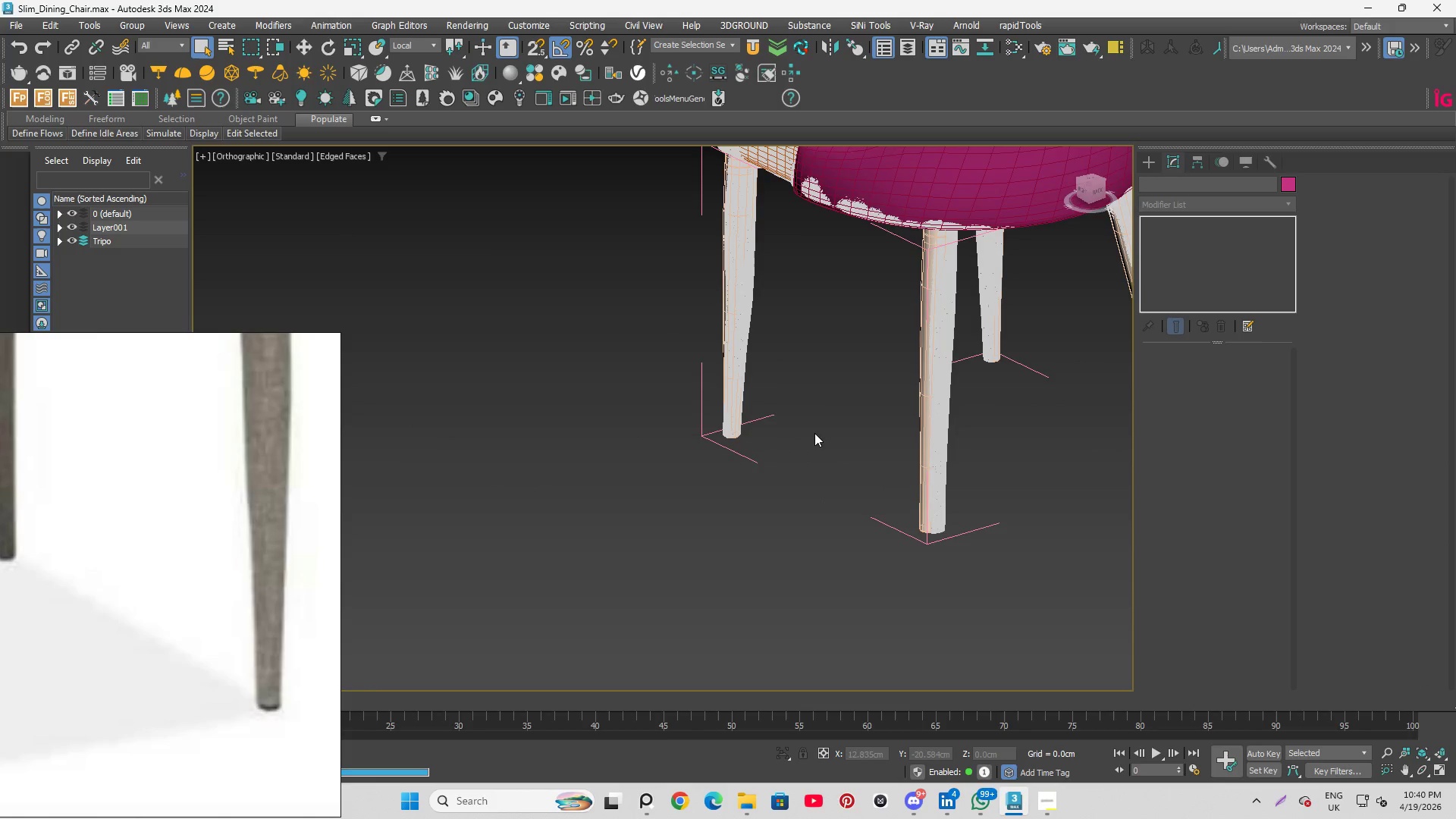 
left_click([929, 351])
 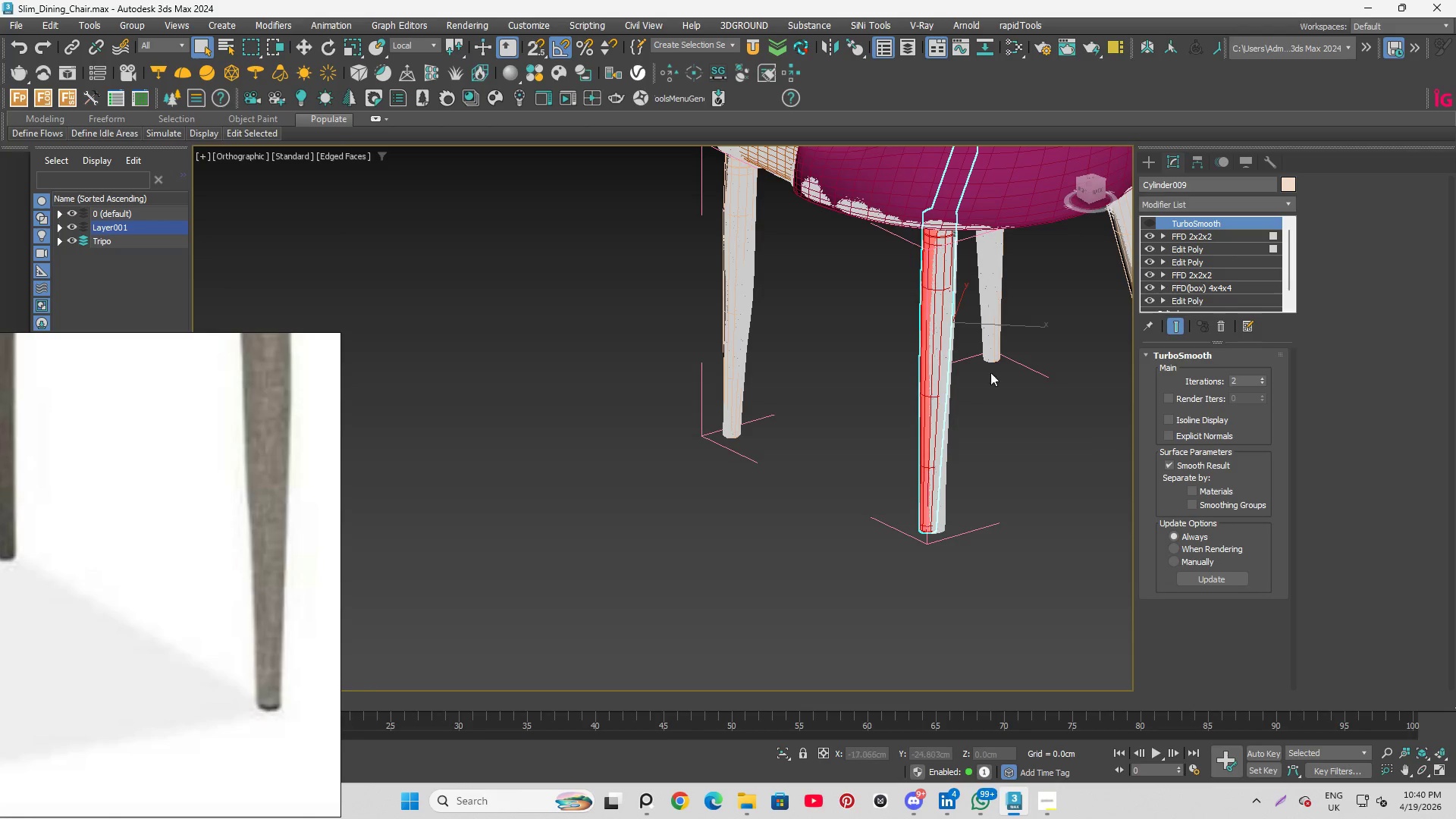 
hold_key(key=ControlLeft, duration=1.05)
 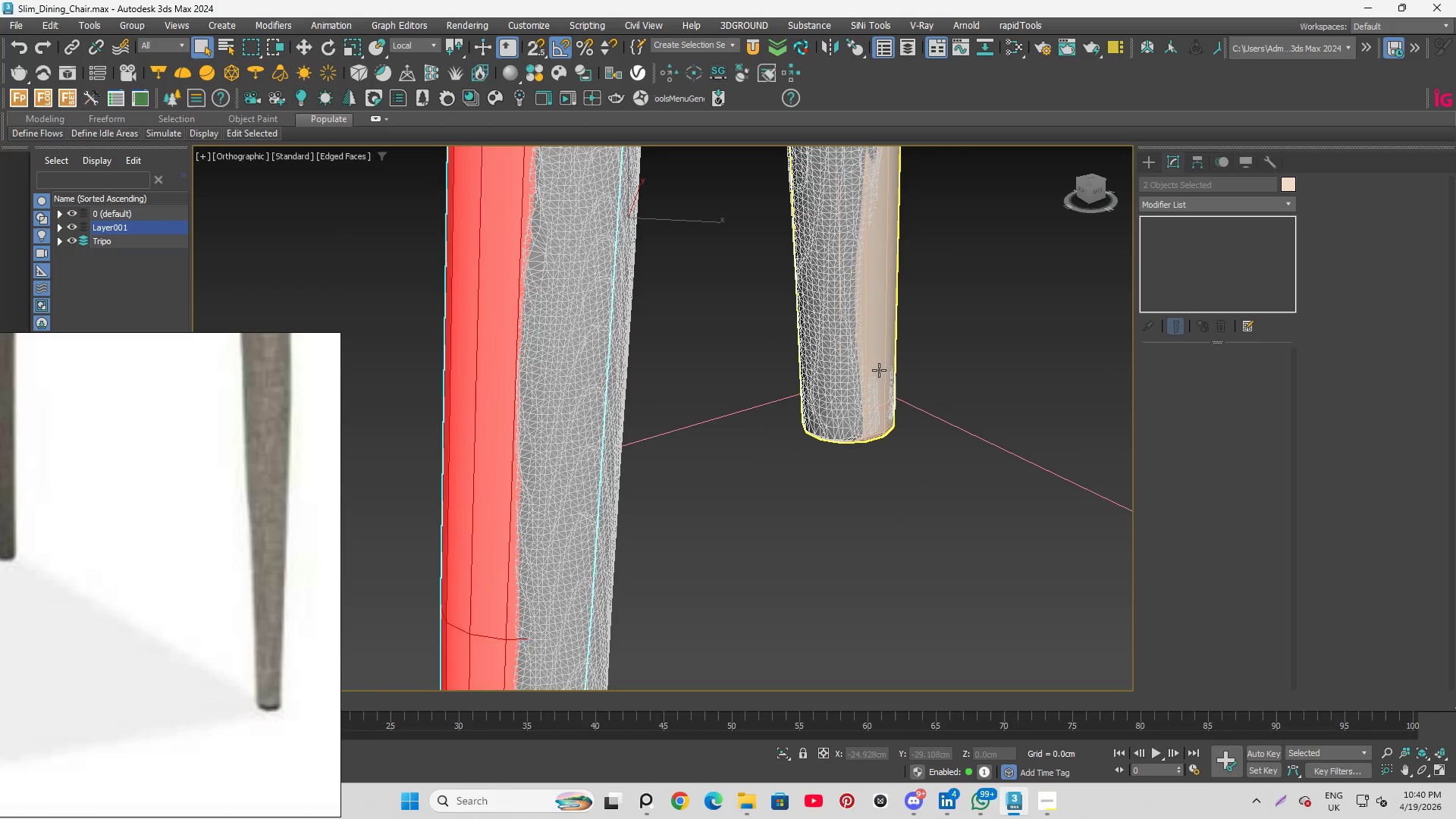 
scroll: coordinate [1032, 343], scroll_direction: none, amount: 0.0
 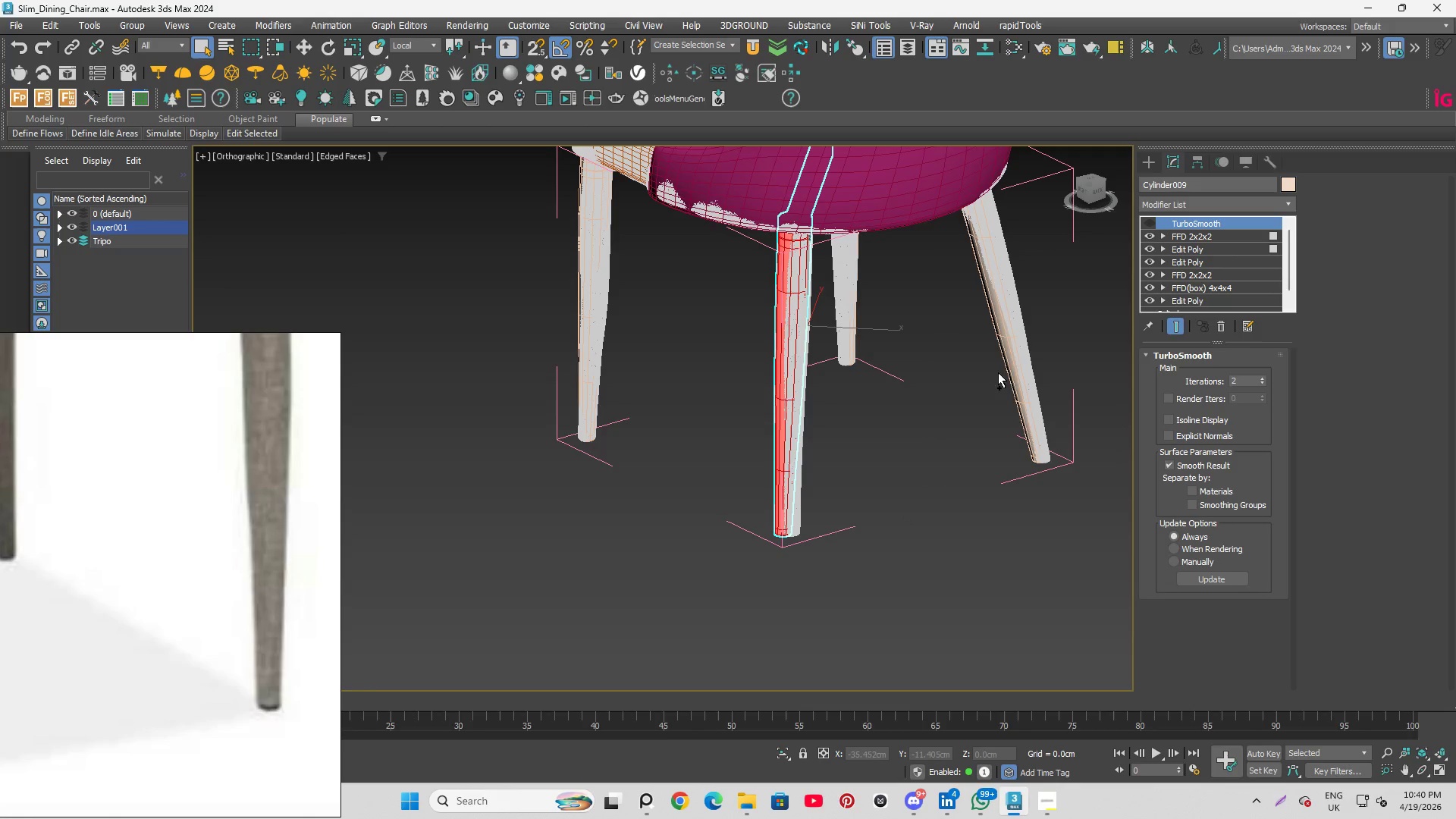 
left_click([1009, 362])
 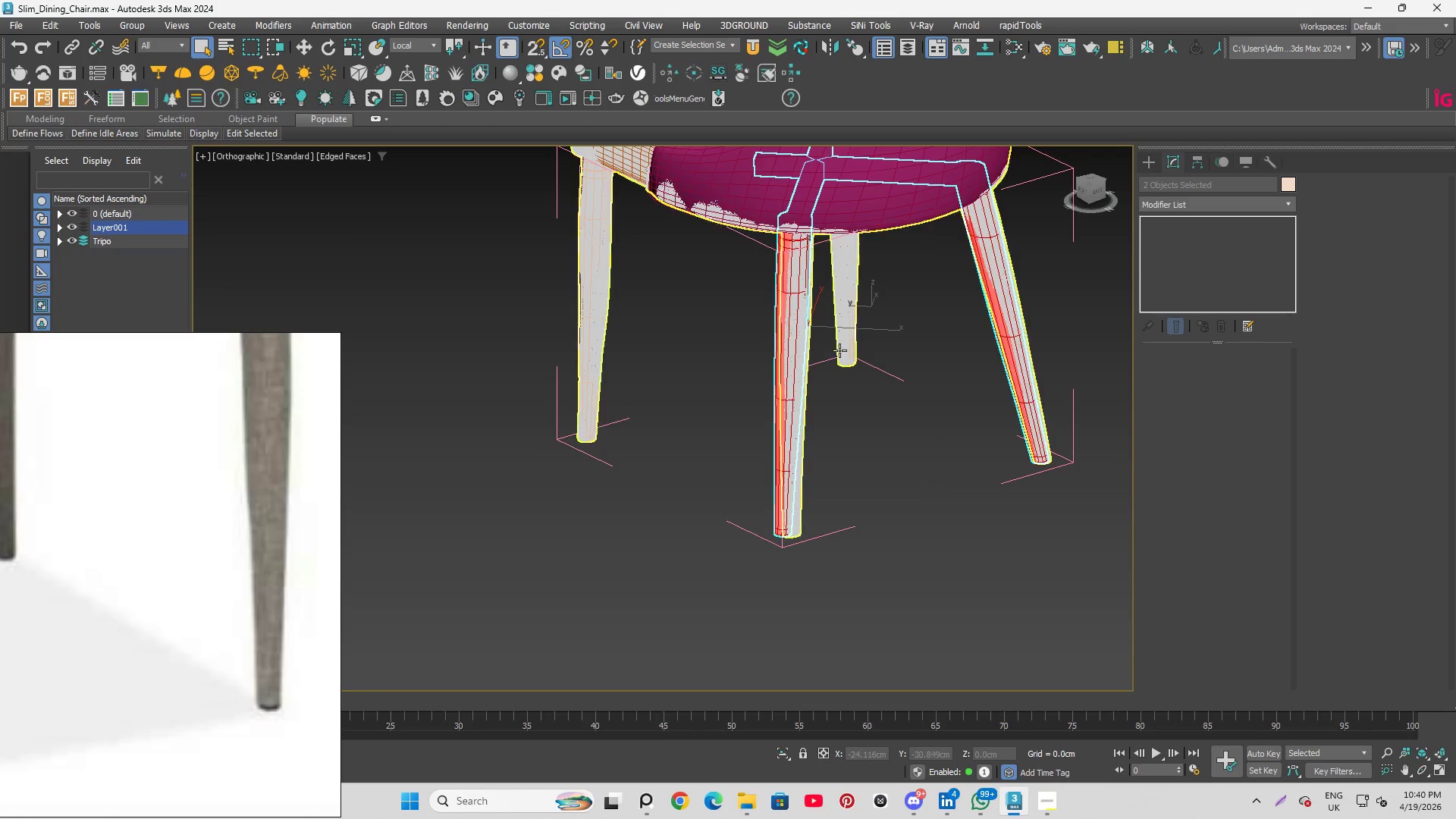 
hold_key(key=ControlLeft, duration=0.64)
 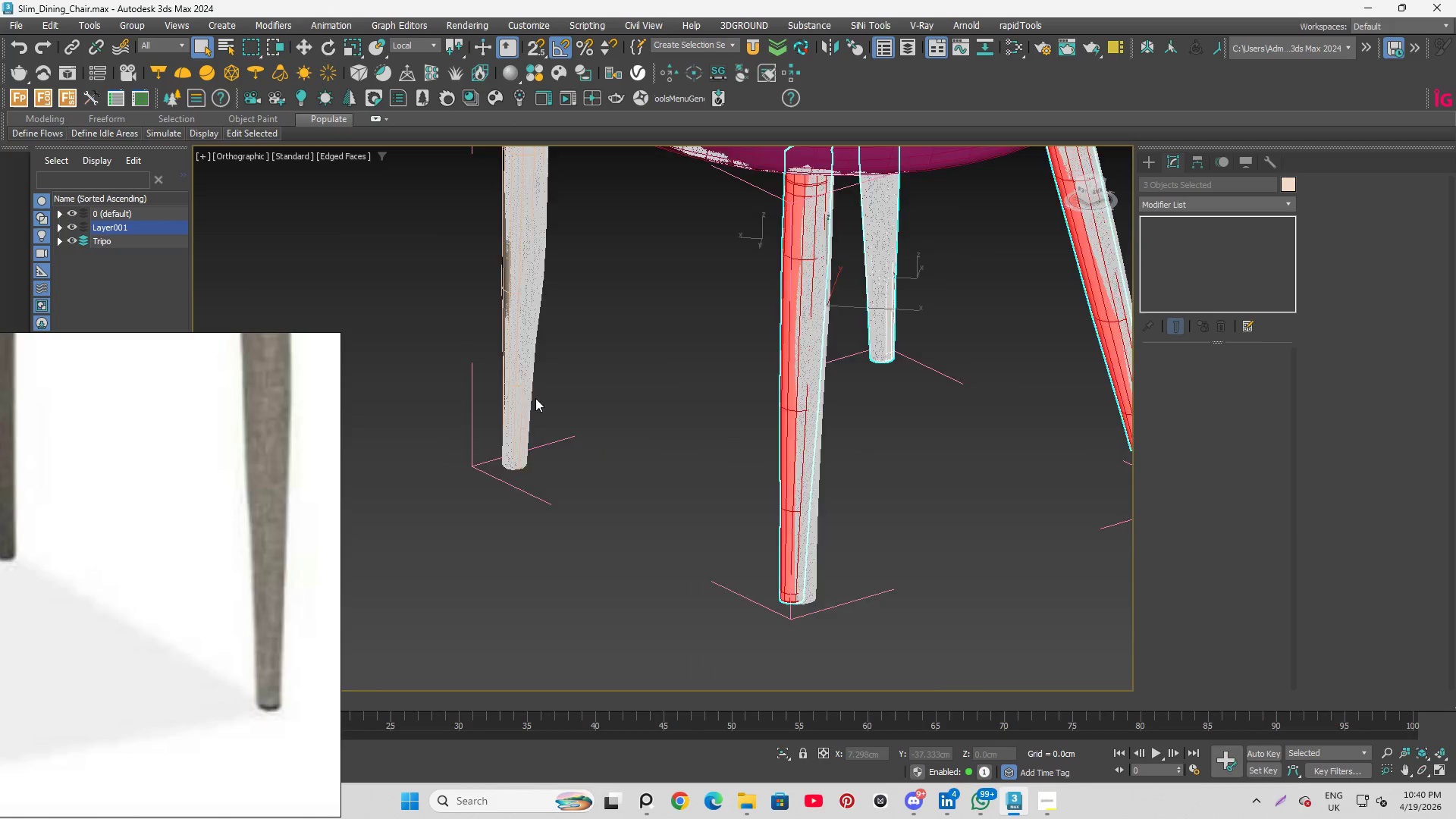 
scroll: coordinate [862, 354], scroll_direction: up, amount: 5.0
 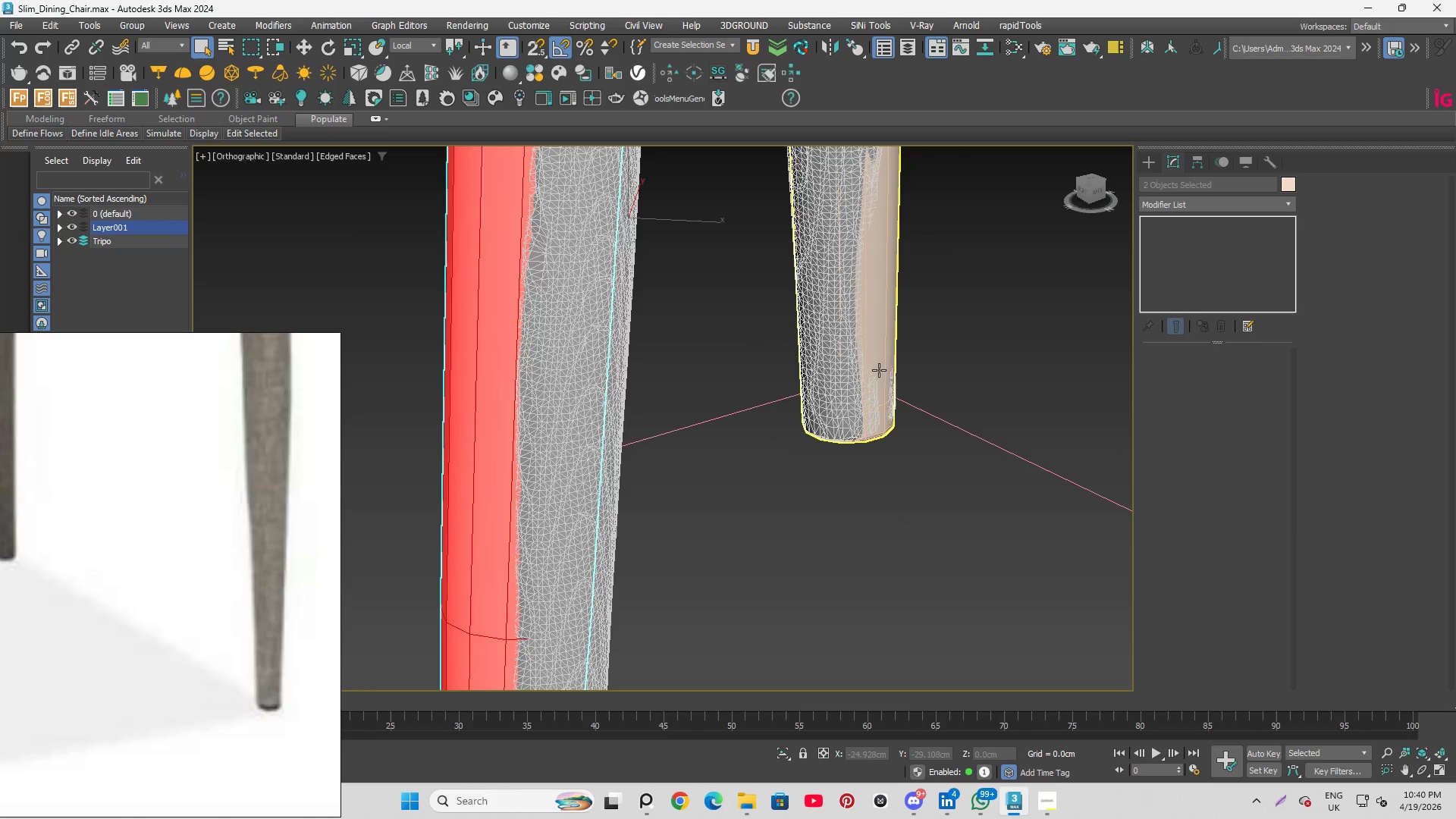 
left_click([880, 328])
 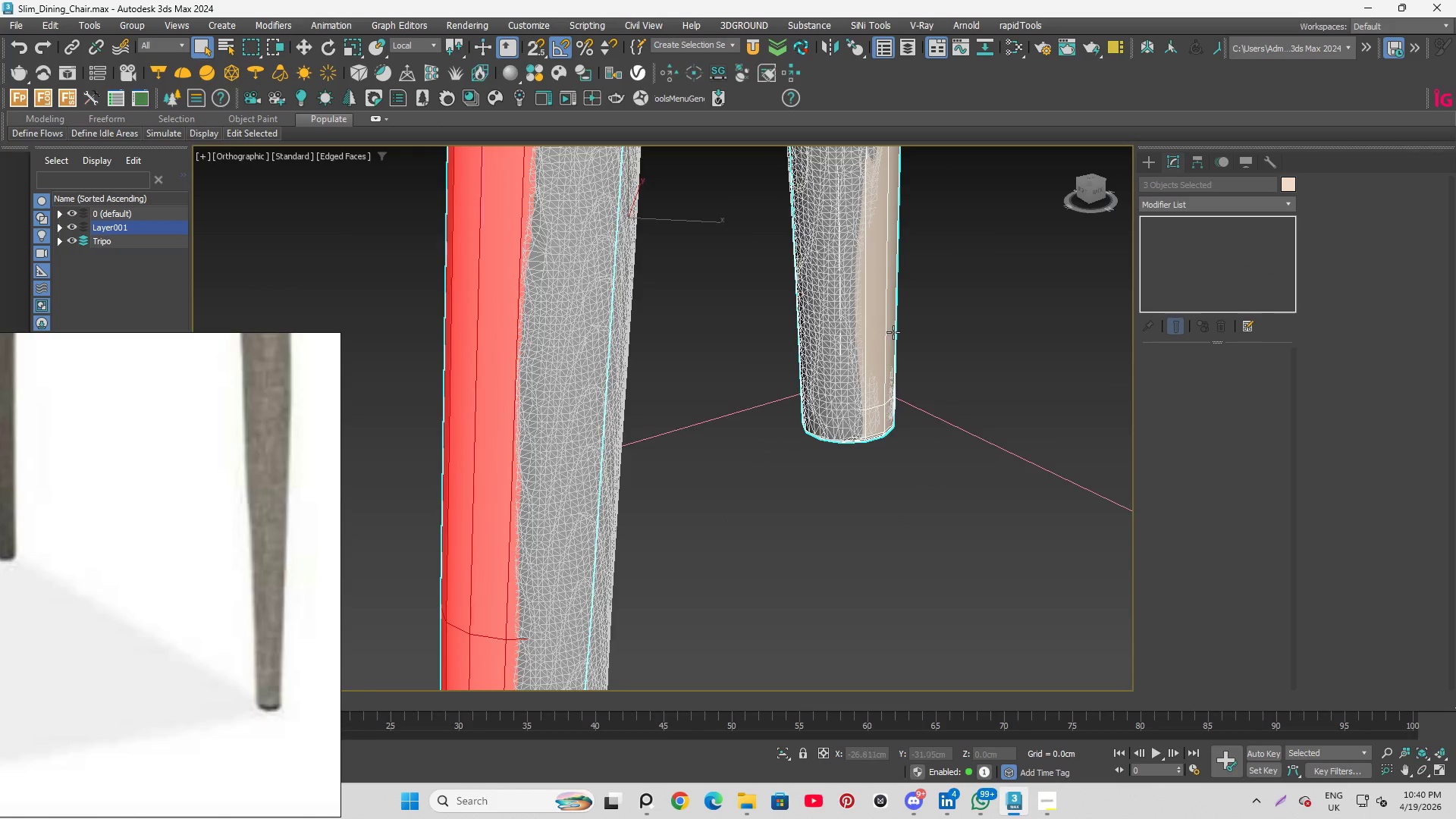 
hold_key(key=ControlLeft, duration=1.2)
 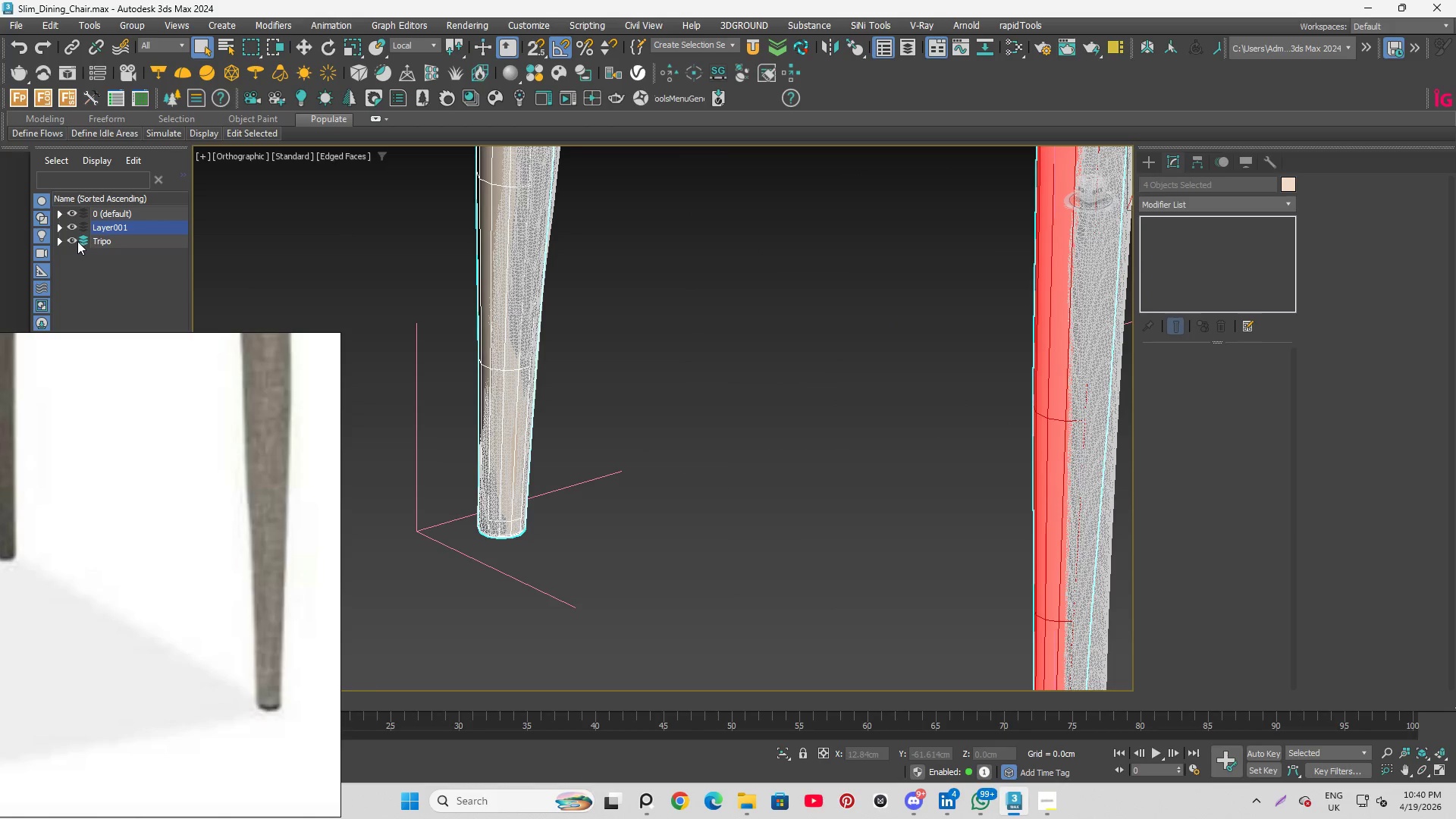 
scroll: coordinate [526, 402], scroll_direction: down, amount: 2.0
 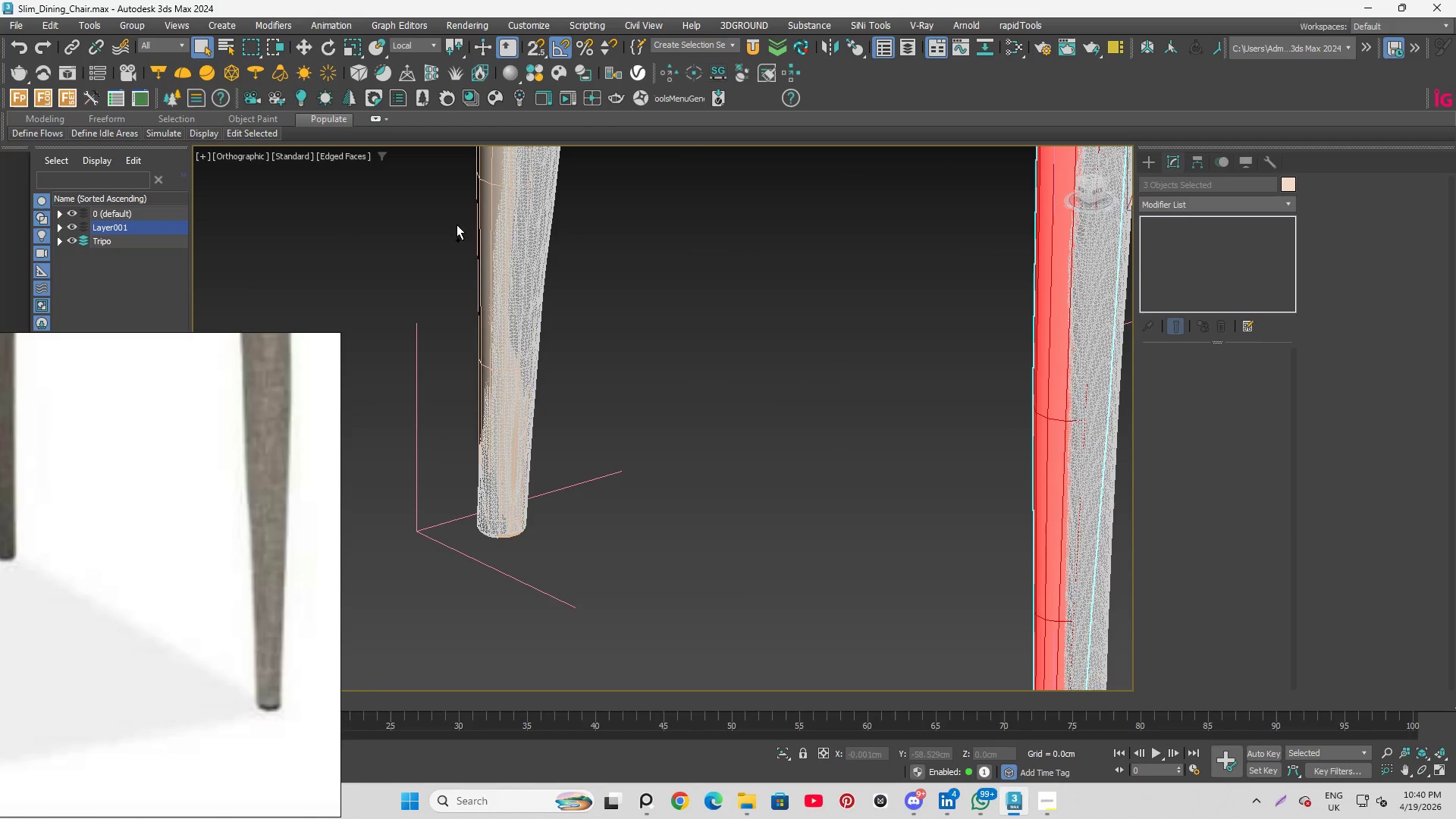 
left_click([488, 230])
 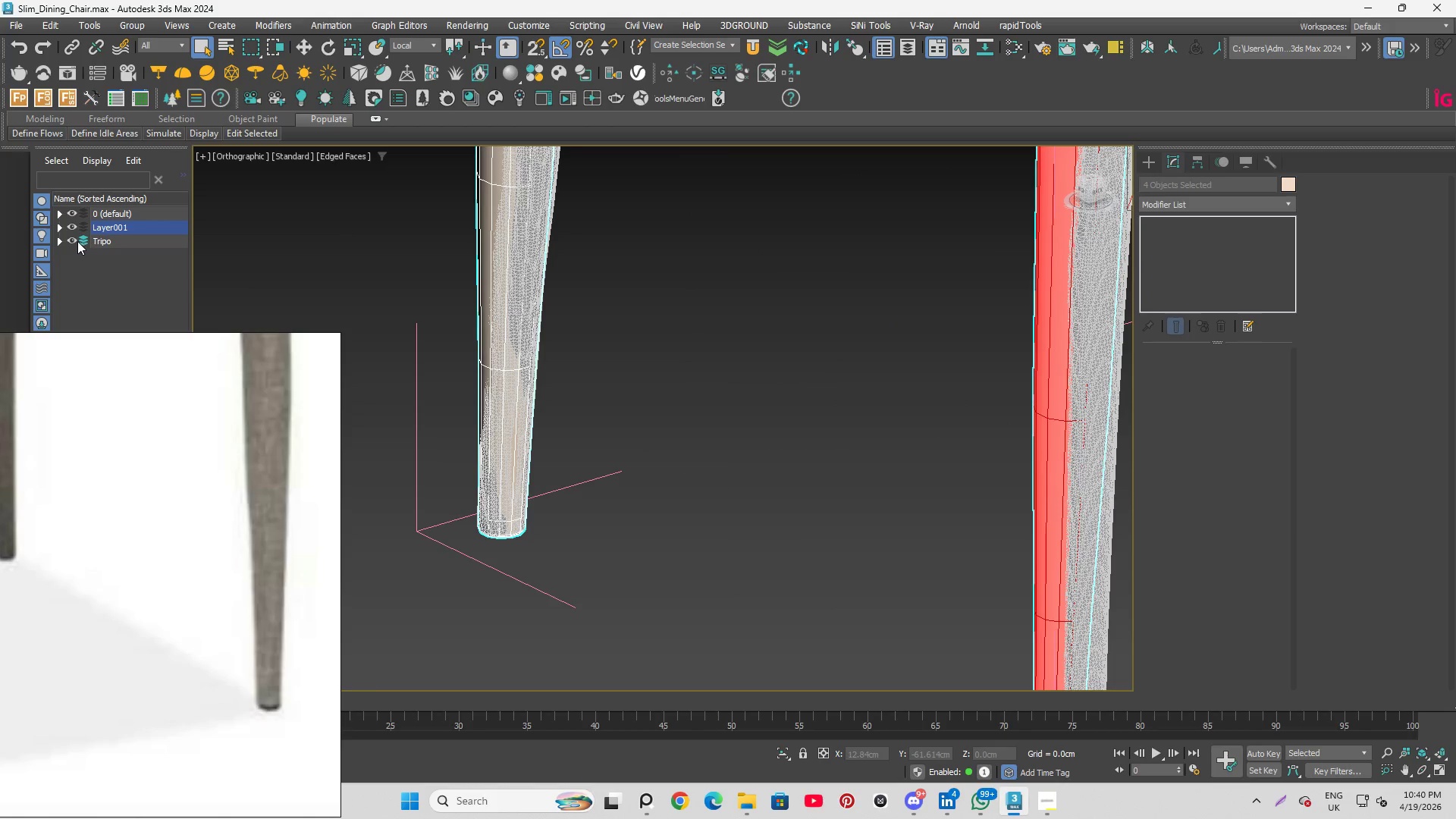 
left_click([70, 240])
 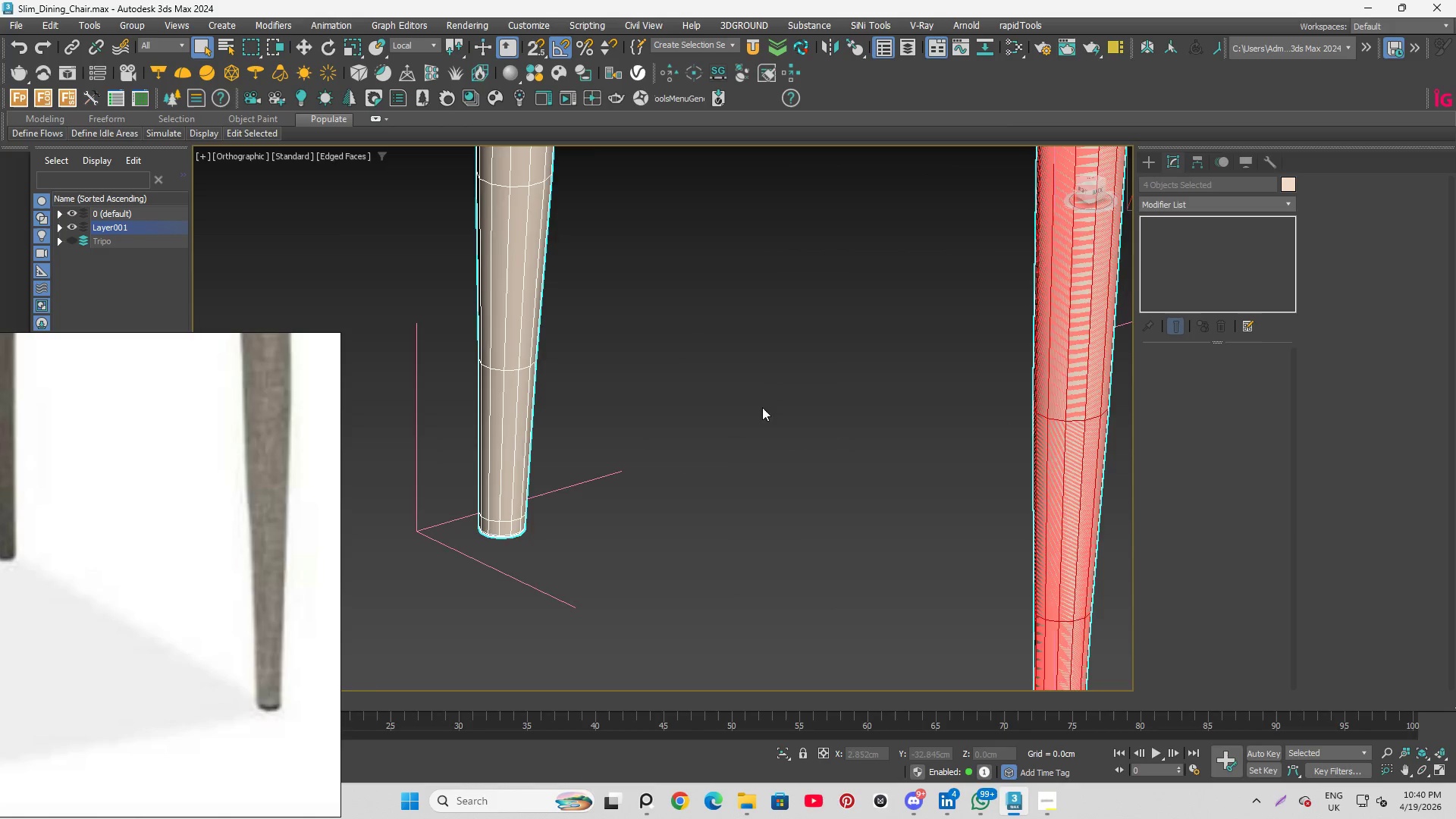 
scroll: coordinate [800, 463], scroll_direction: down, amount: 5.0
 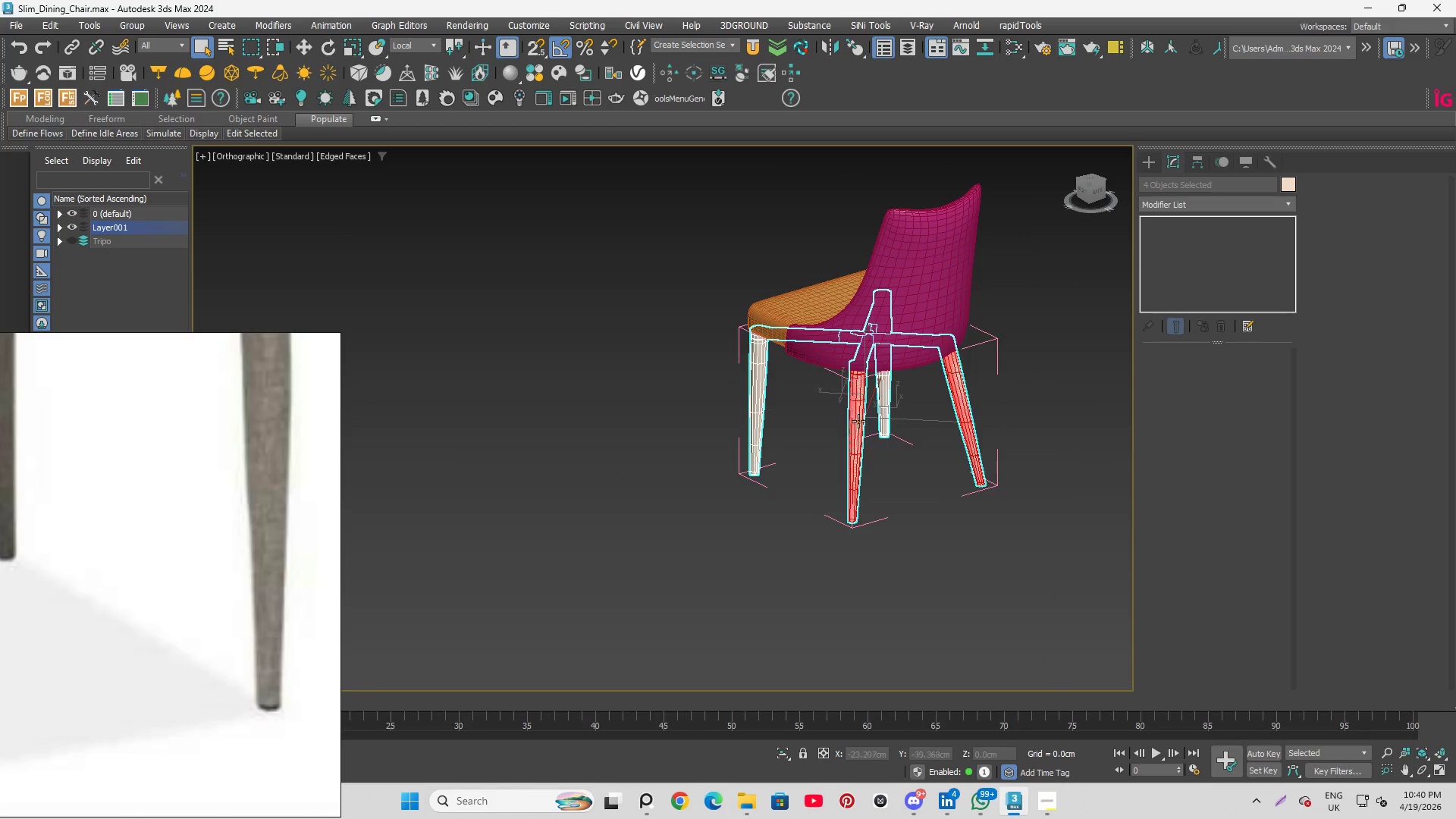 
scroll: coordinate [848, 435], scroll_direction: up, amount: 6.0
 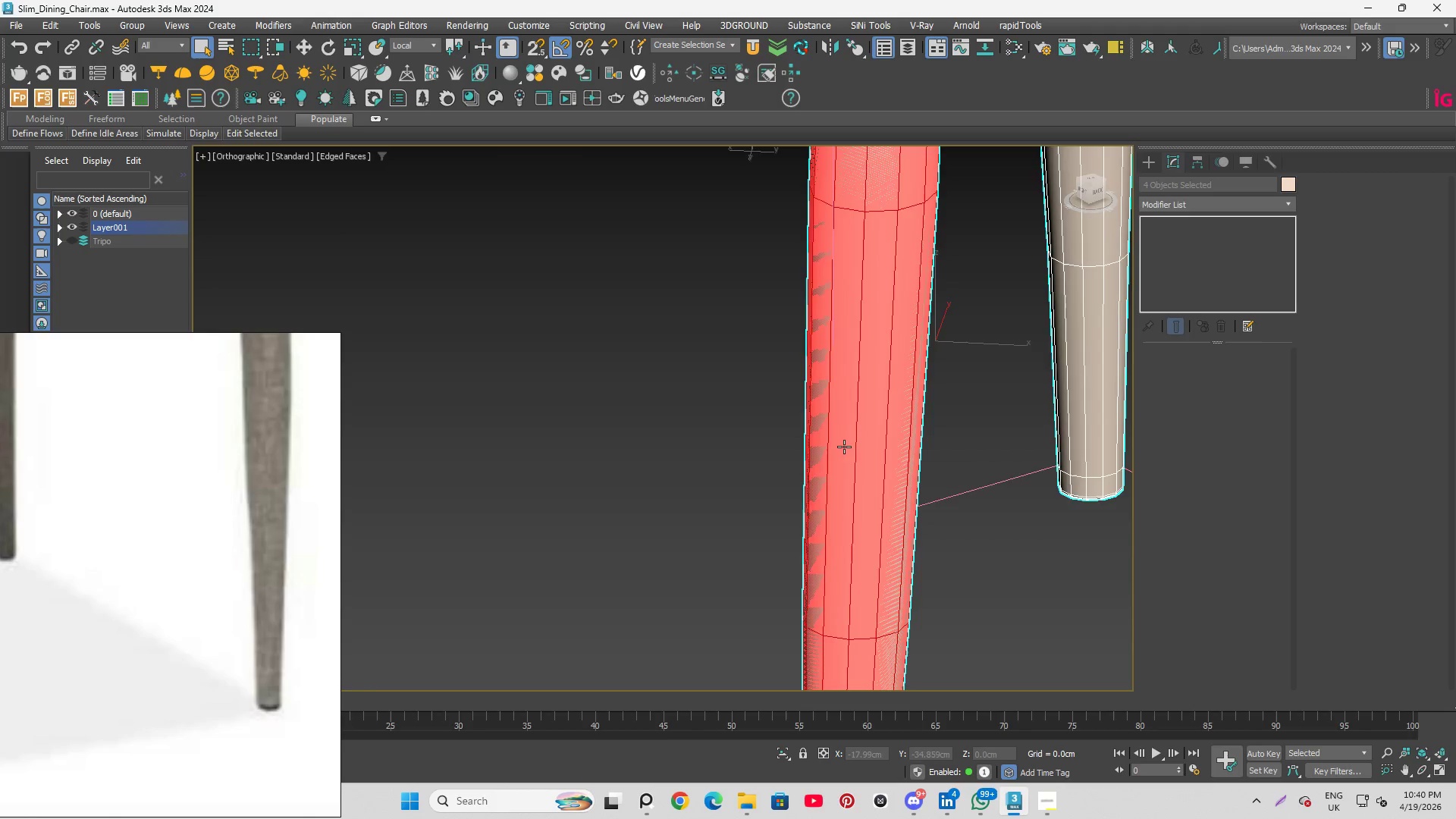 
scroll: coordinate [843, 453], scroll_direction: down, amount: 3.0
 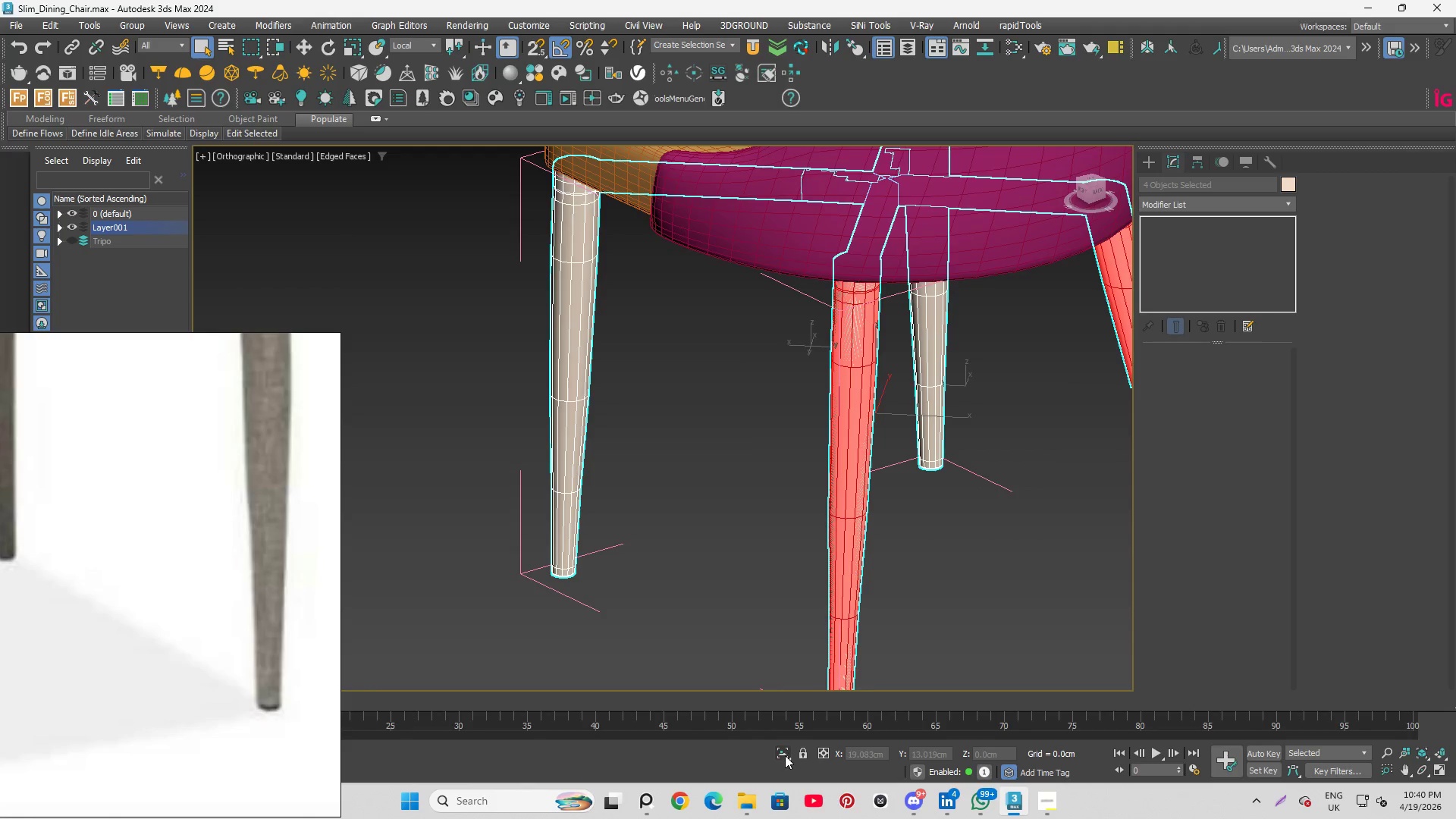 
left_click([786, 754])
 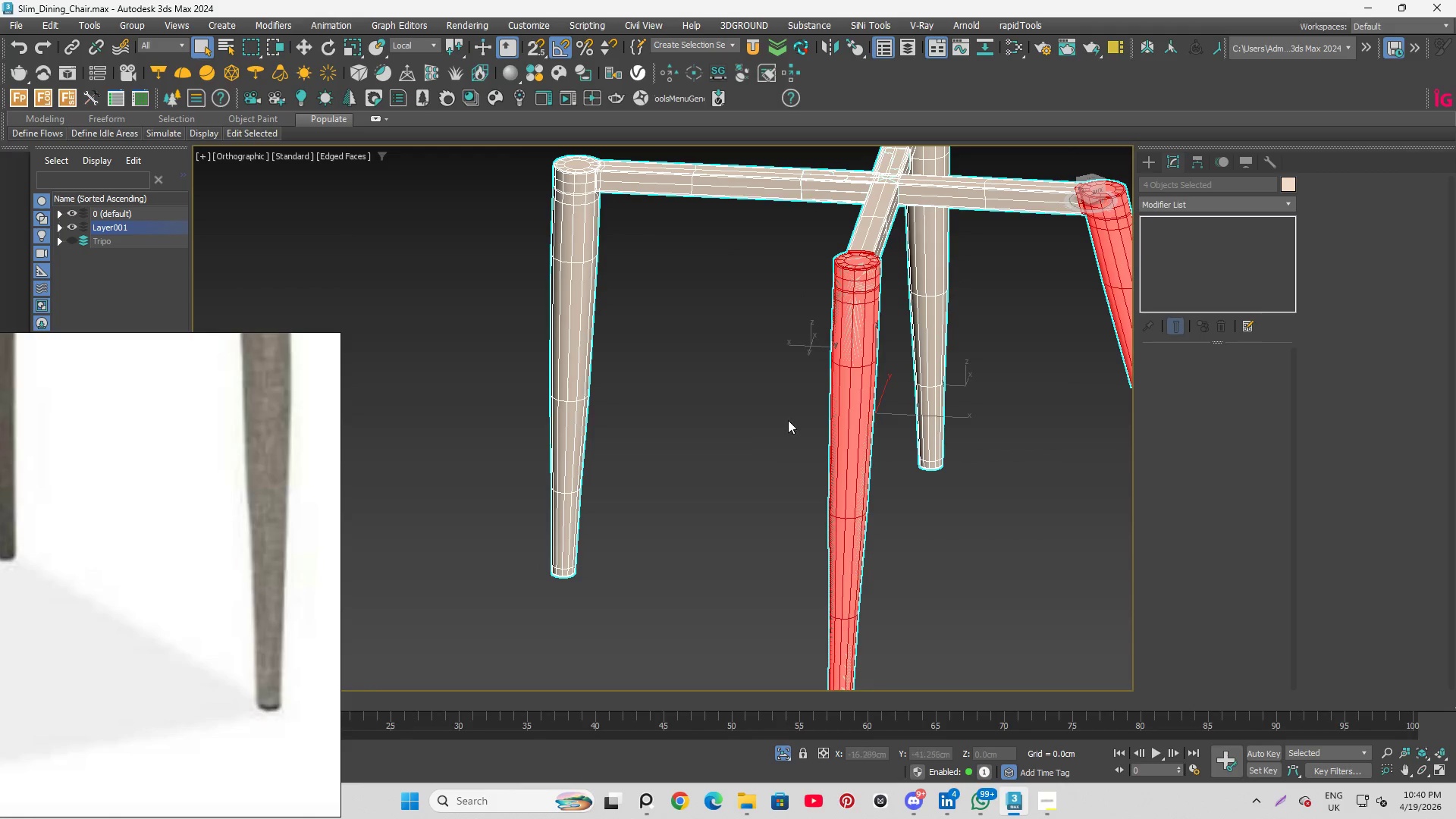 
hold_key(key=AltLeft, duration=1.38)
 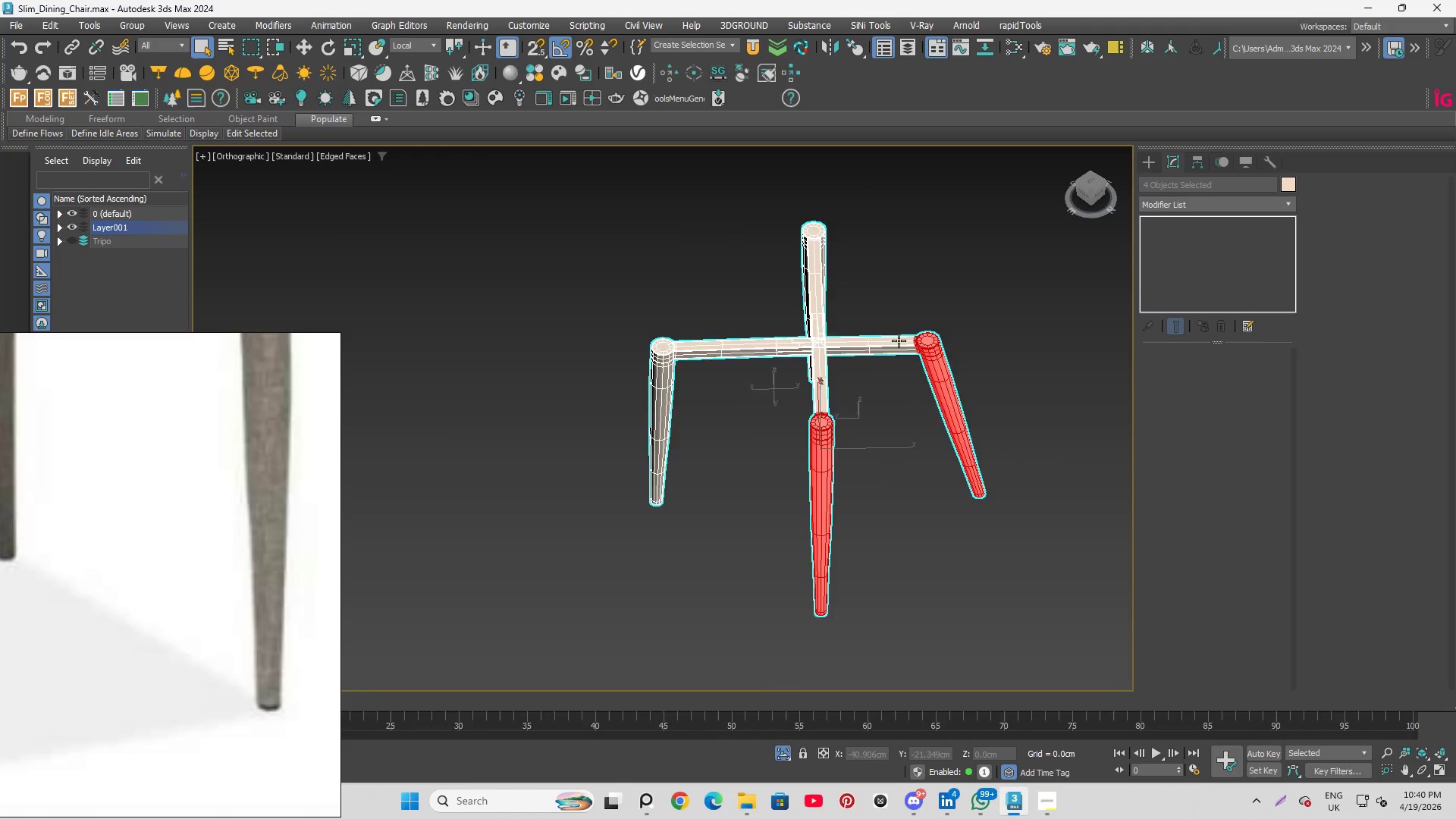 
scroll: coordinate [792, 322], scroll_direction: down, amount: 3.0
 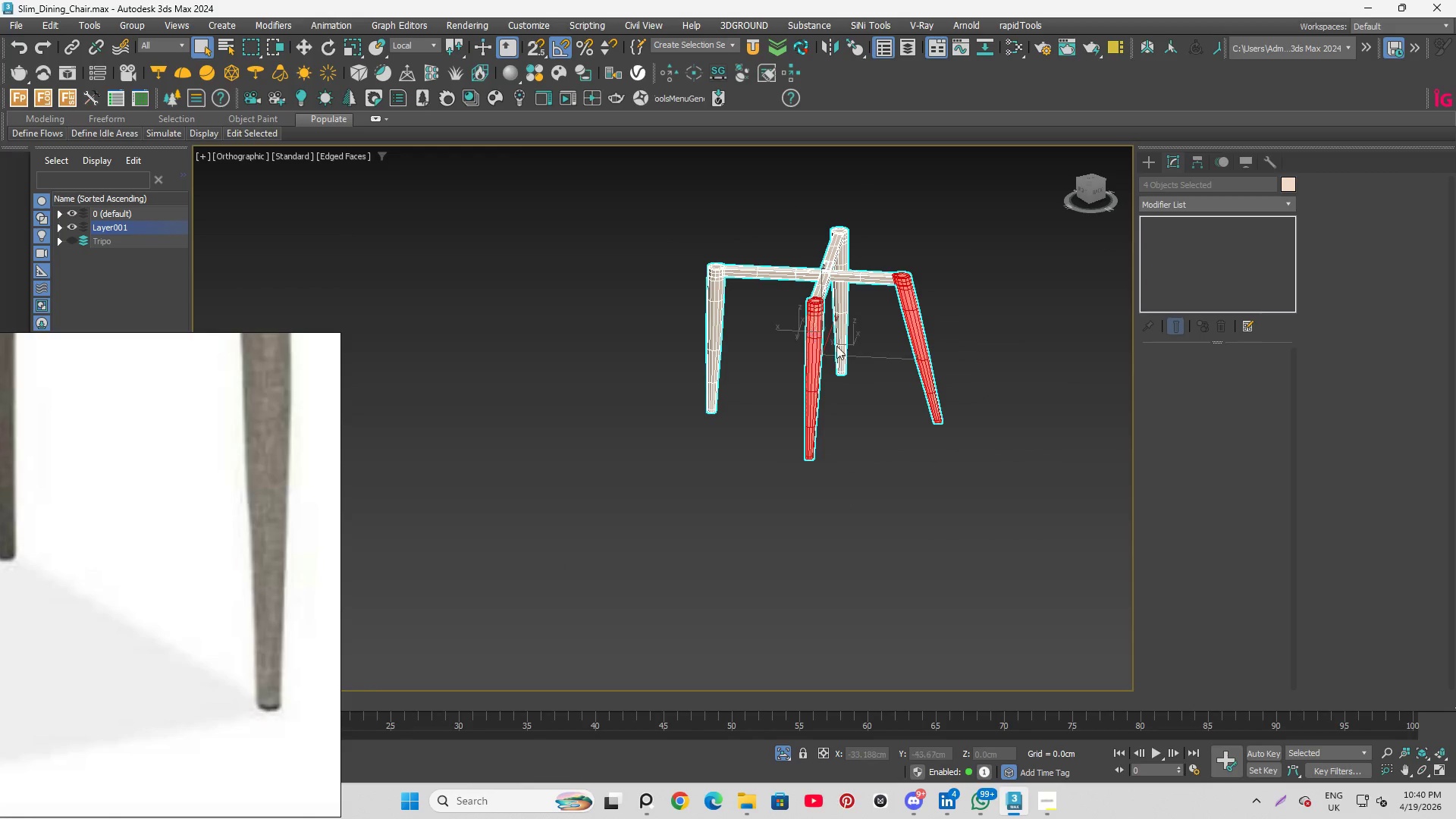 
scroll: coordinate [875, 590], scroll_direction: up, amount: 6.0
 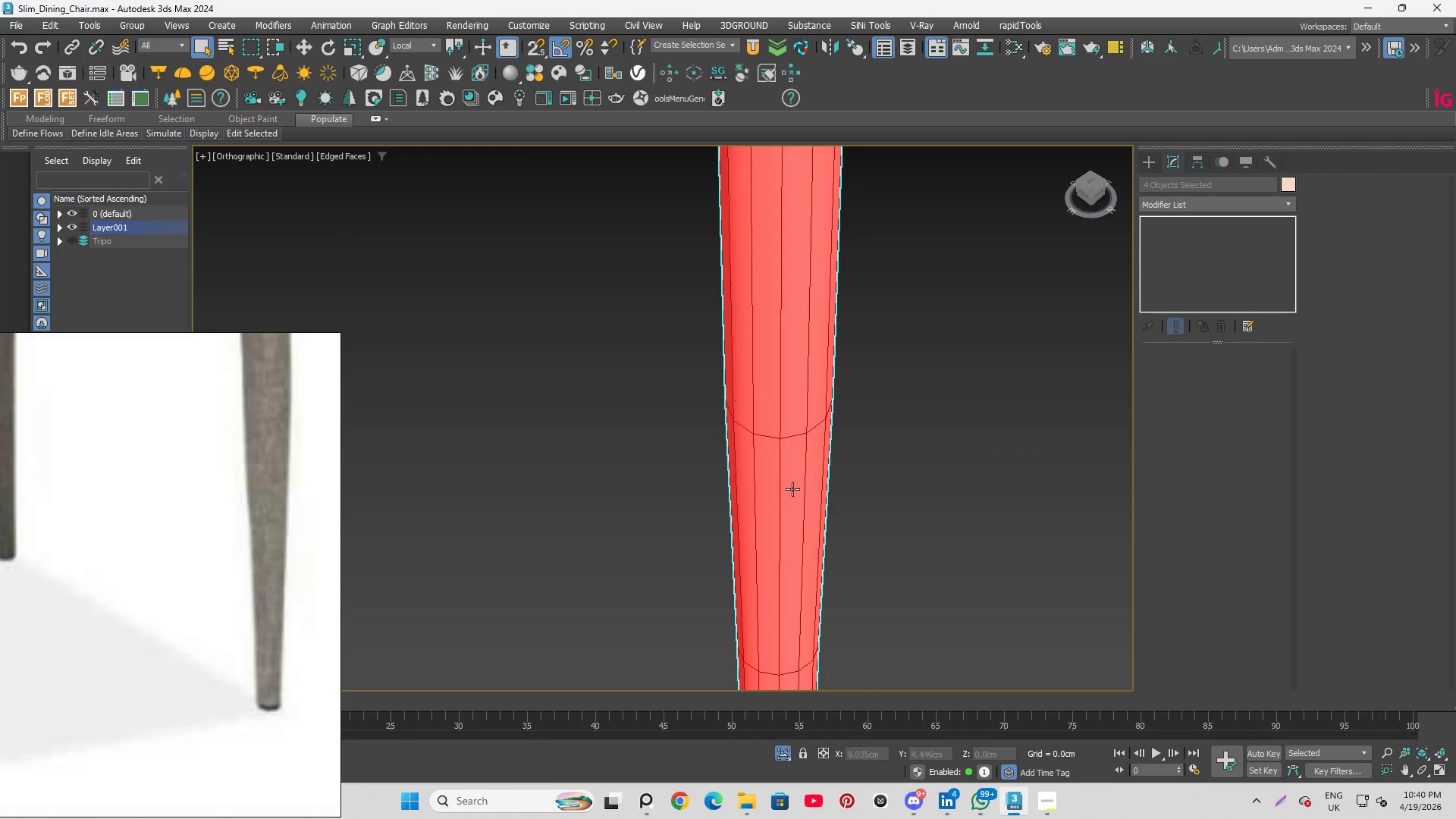 
scroll: coordinate [786, 461], scroll_direction: down, amount: 4.0
 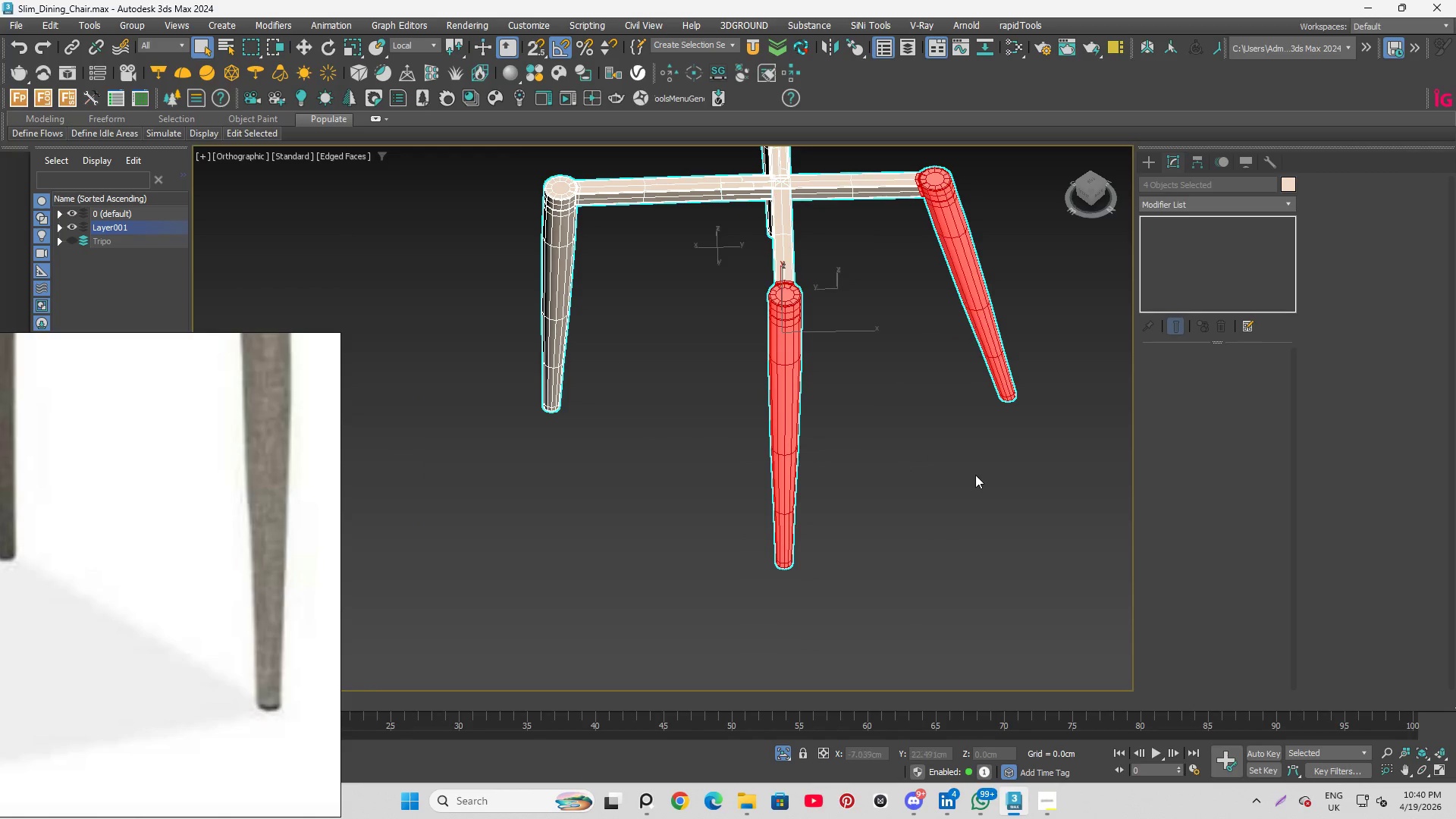 
left_click([978, 475])
 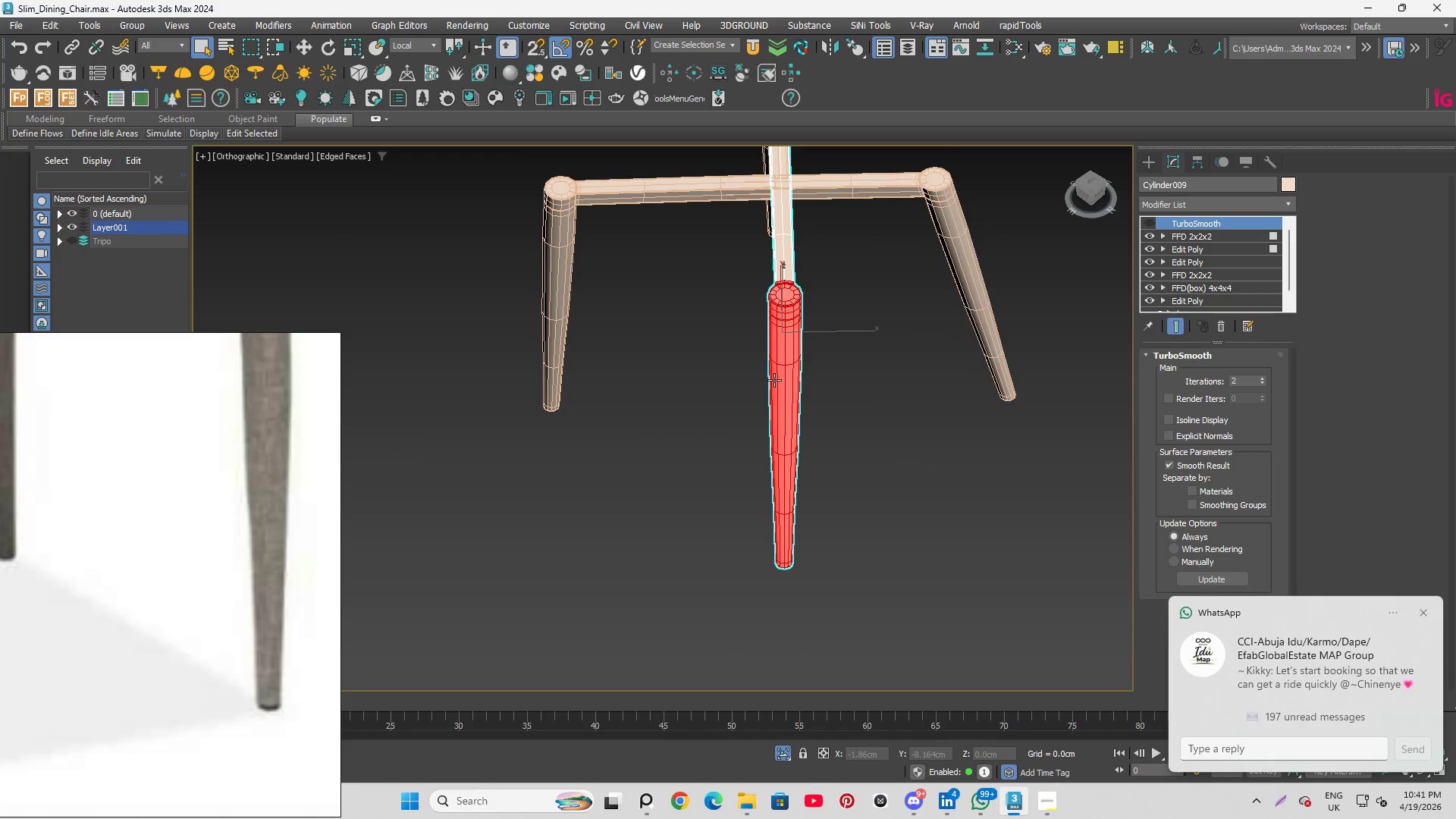 
key(Delete)
 